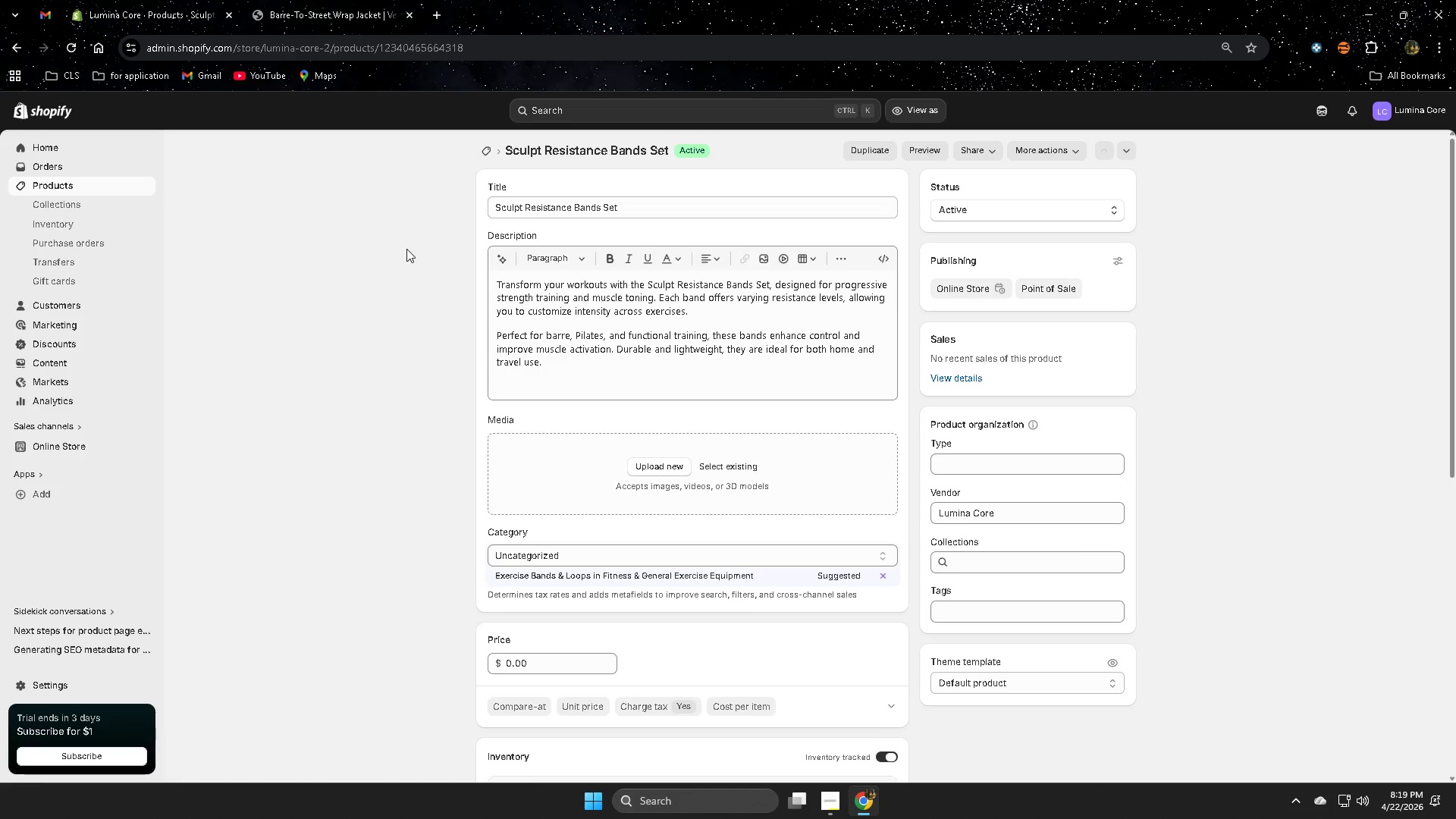 
wait(79.89)
 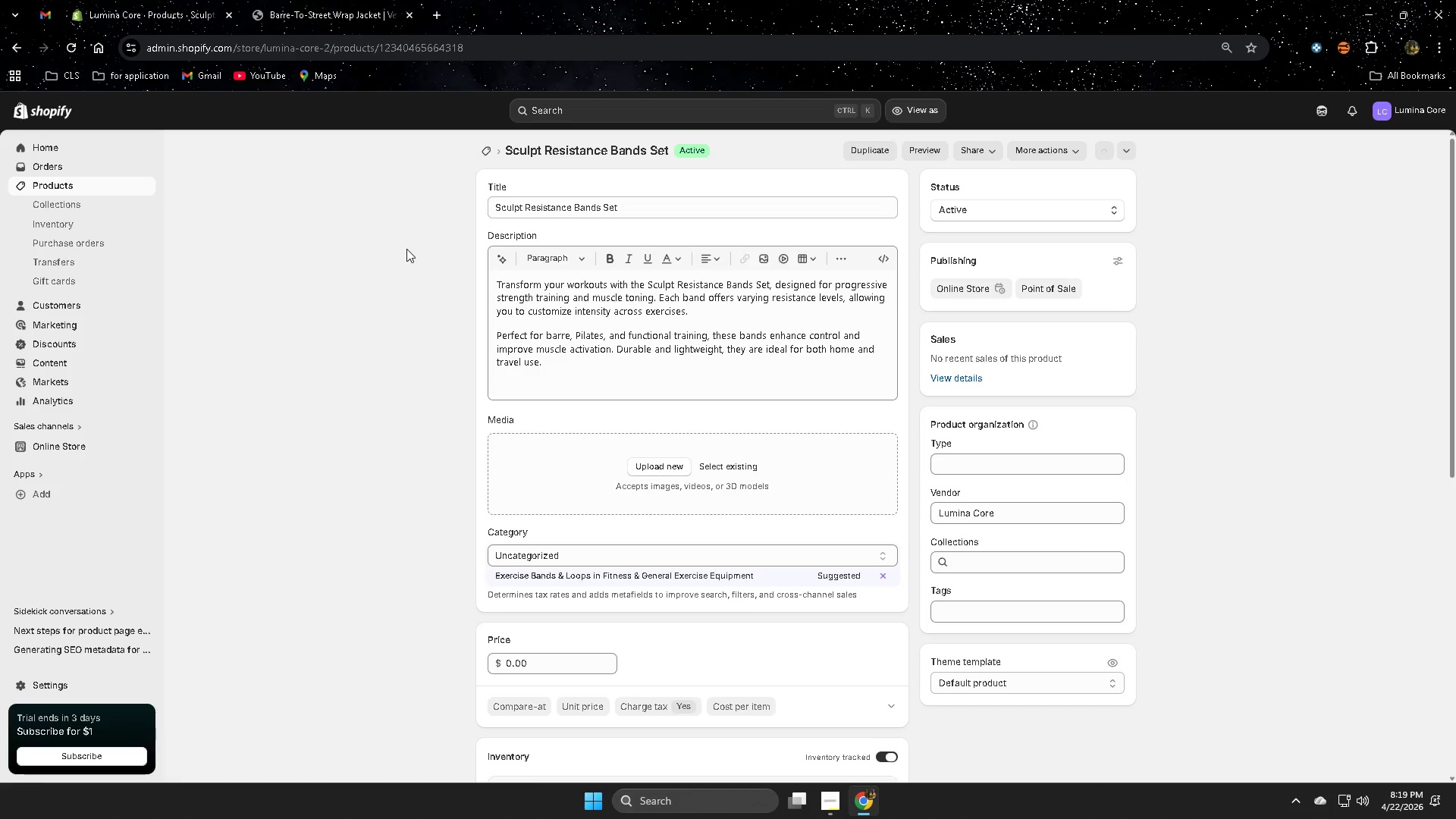 
left_click([494, 384])
 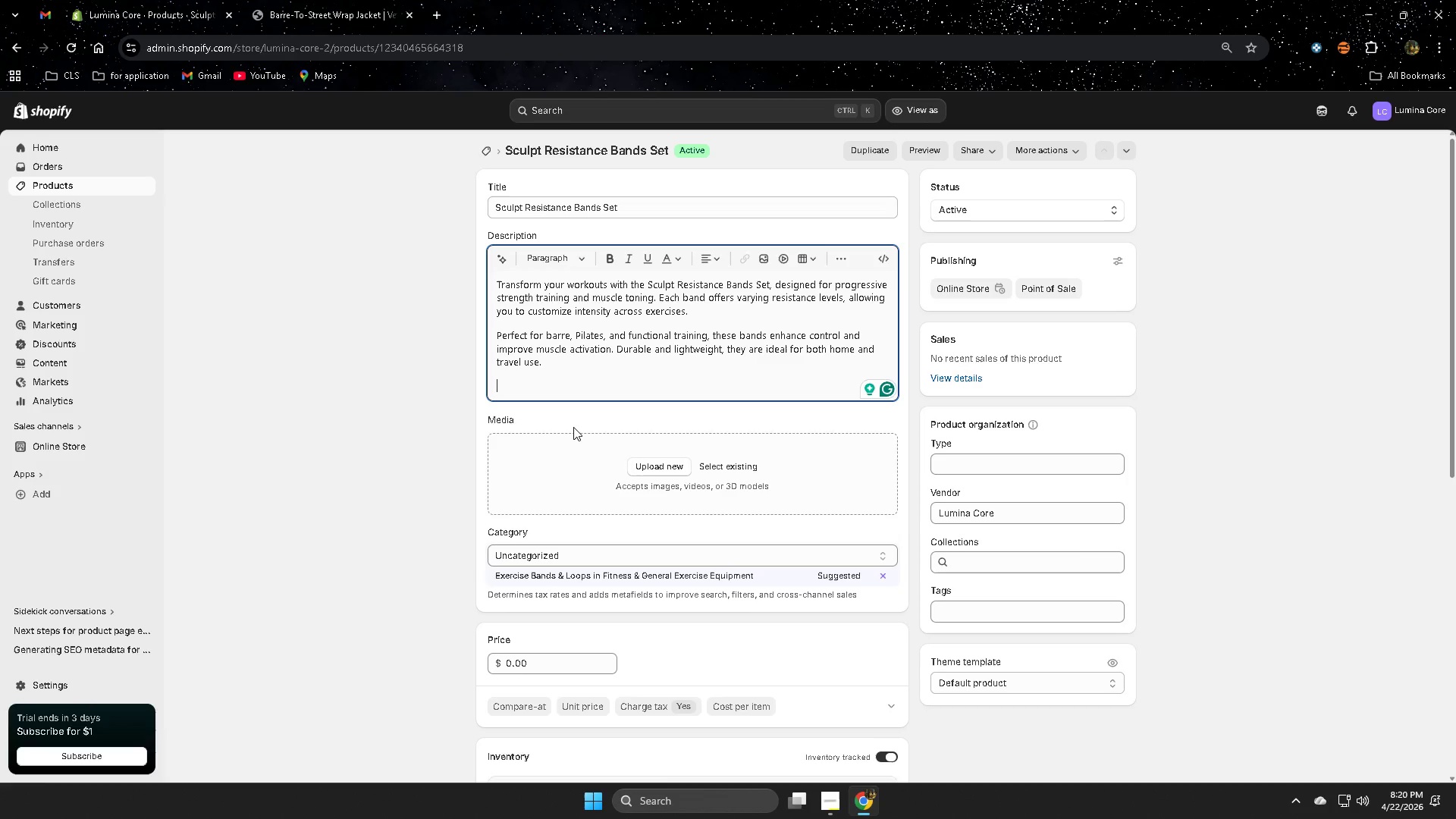 
wait(22.56)
 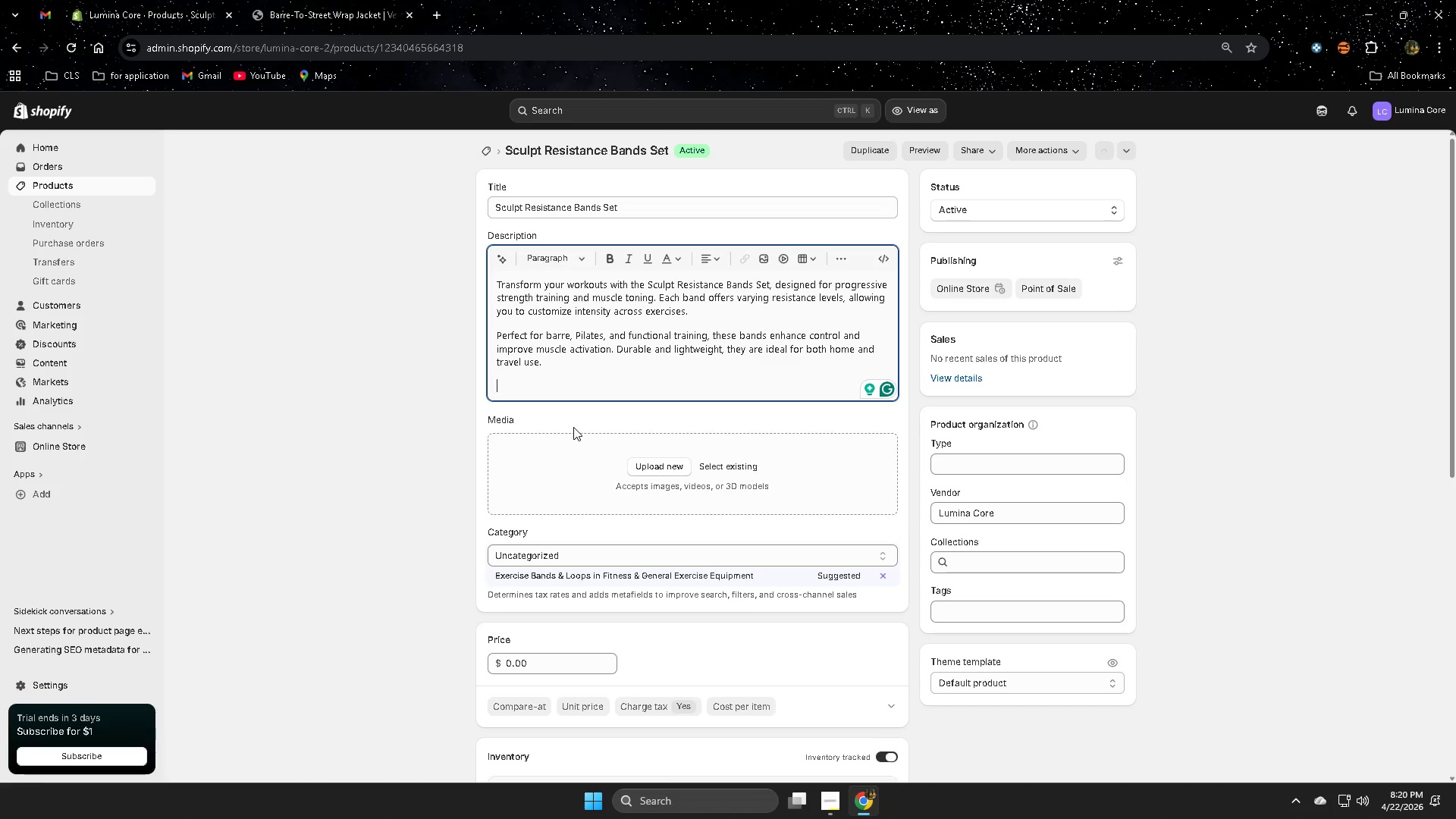 
type(Elevate your routine )
 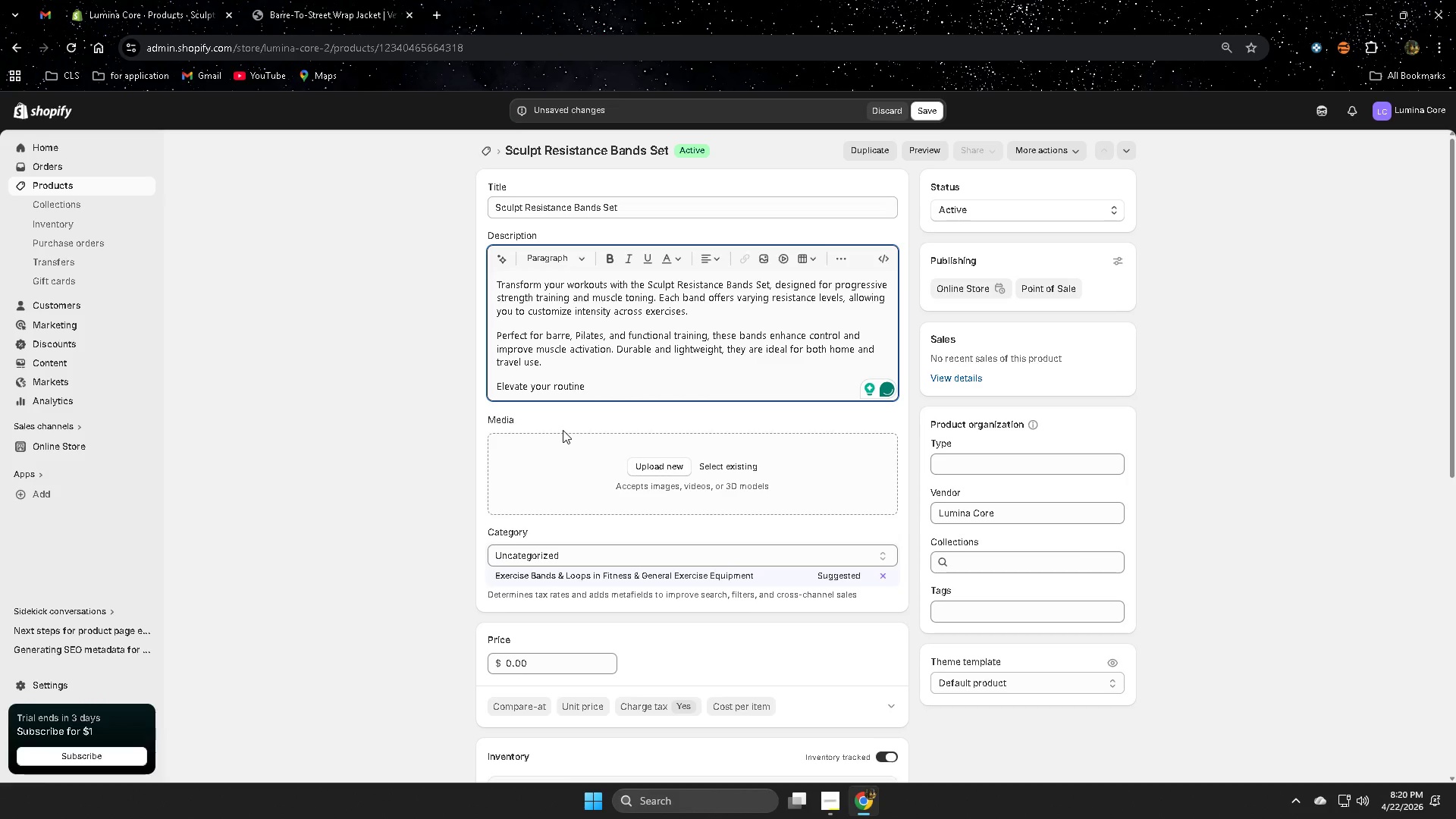 
type(with versatile )
 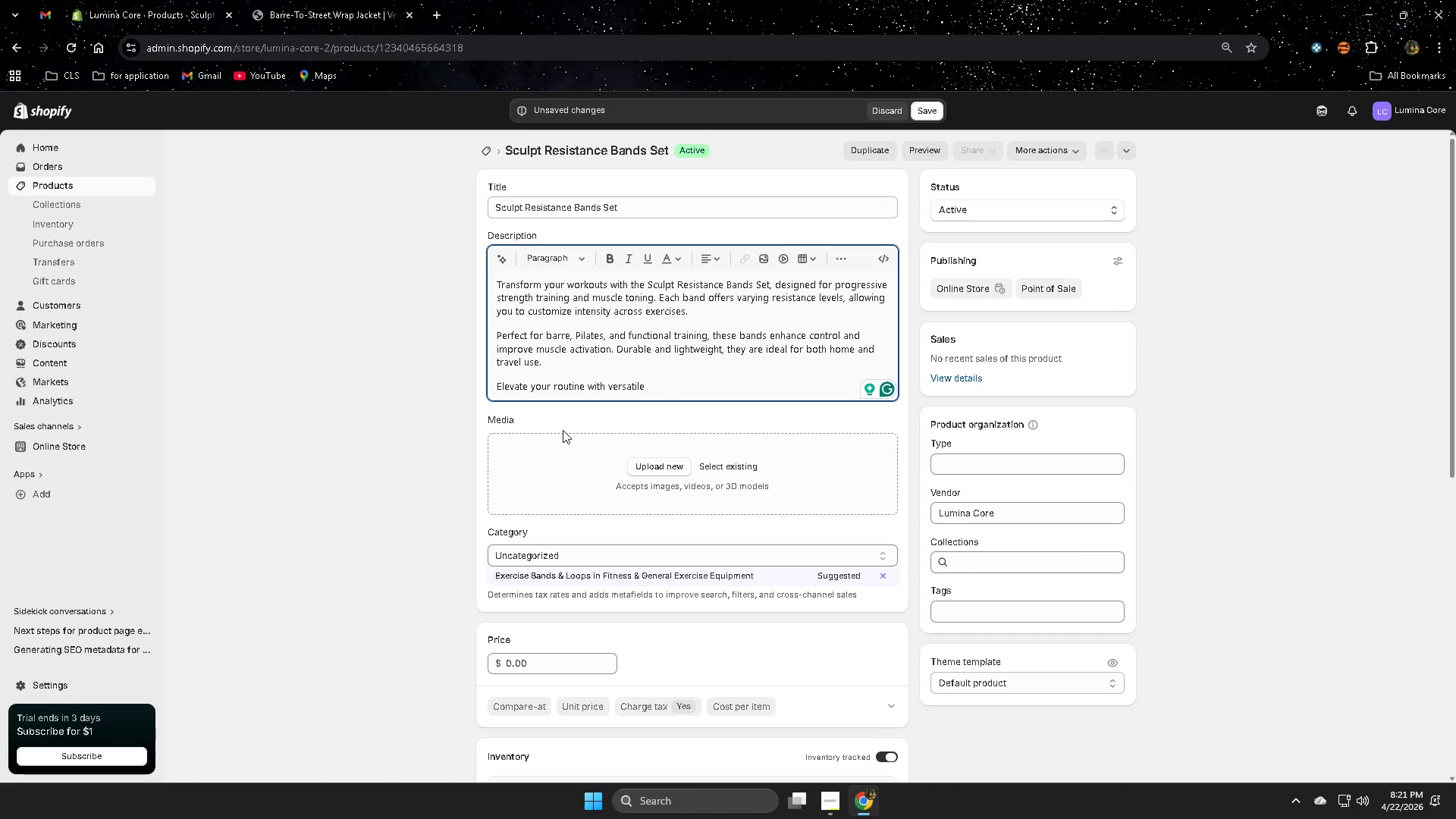 
wait(54.31)
 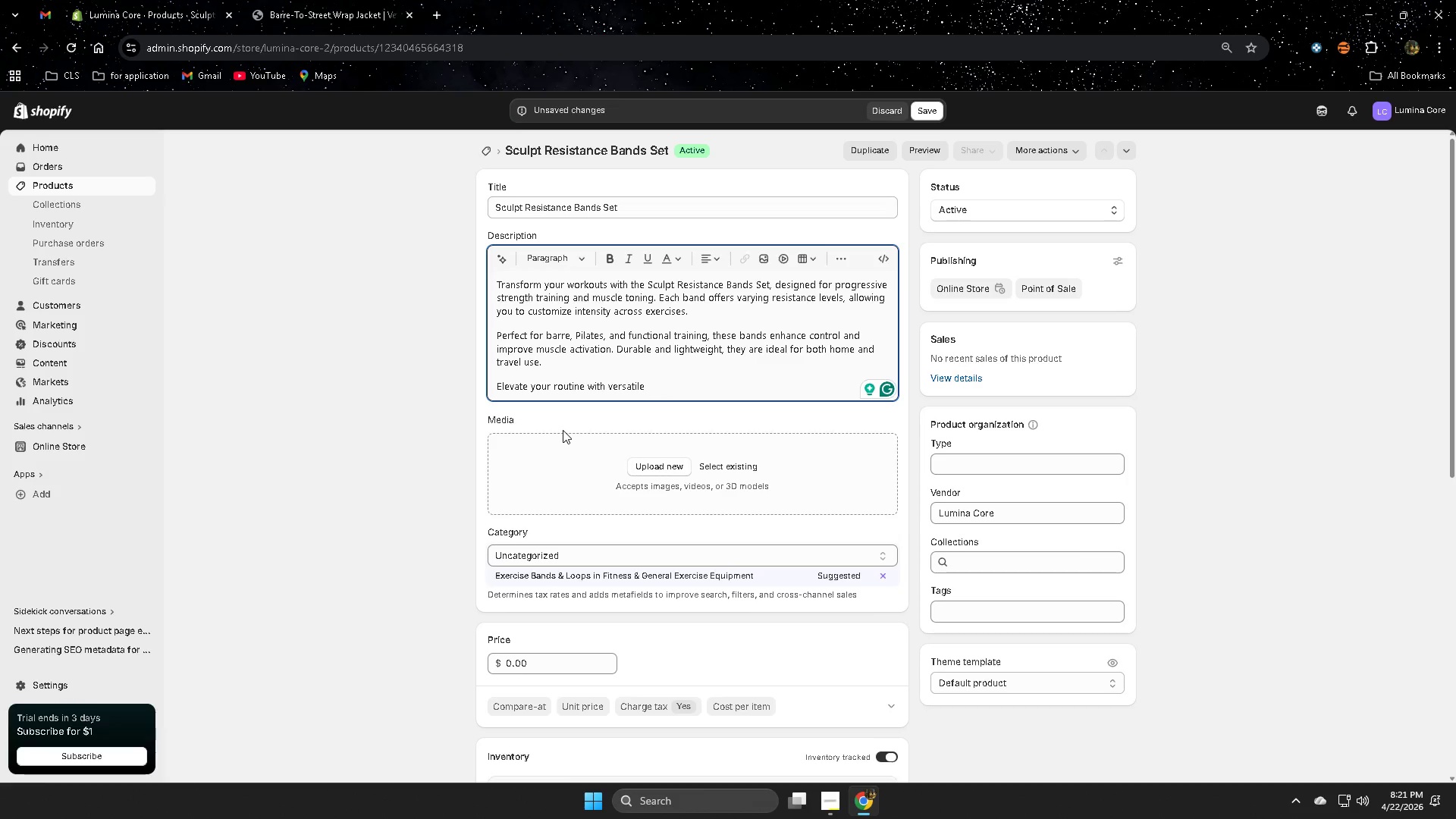 
key(Backspace)
 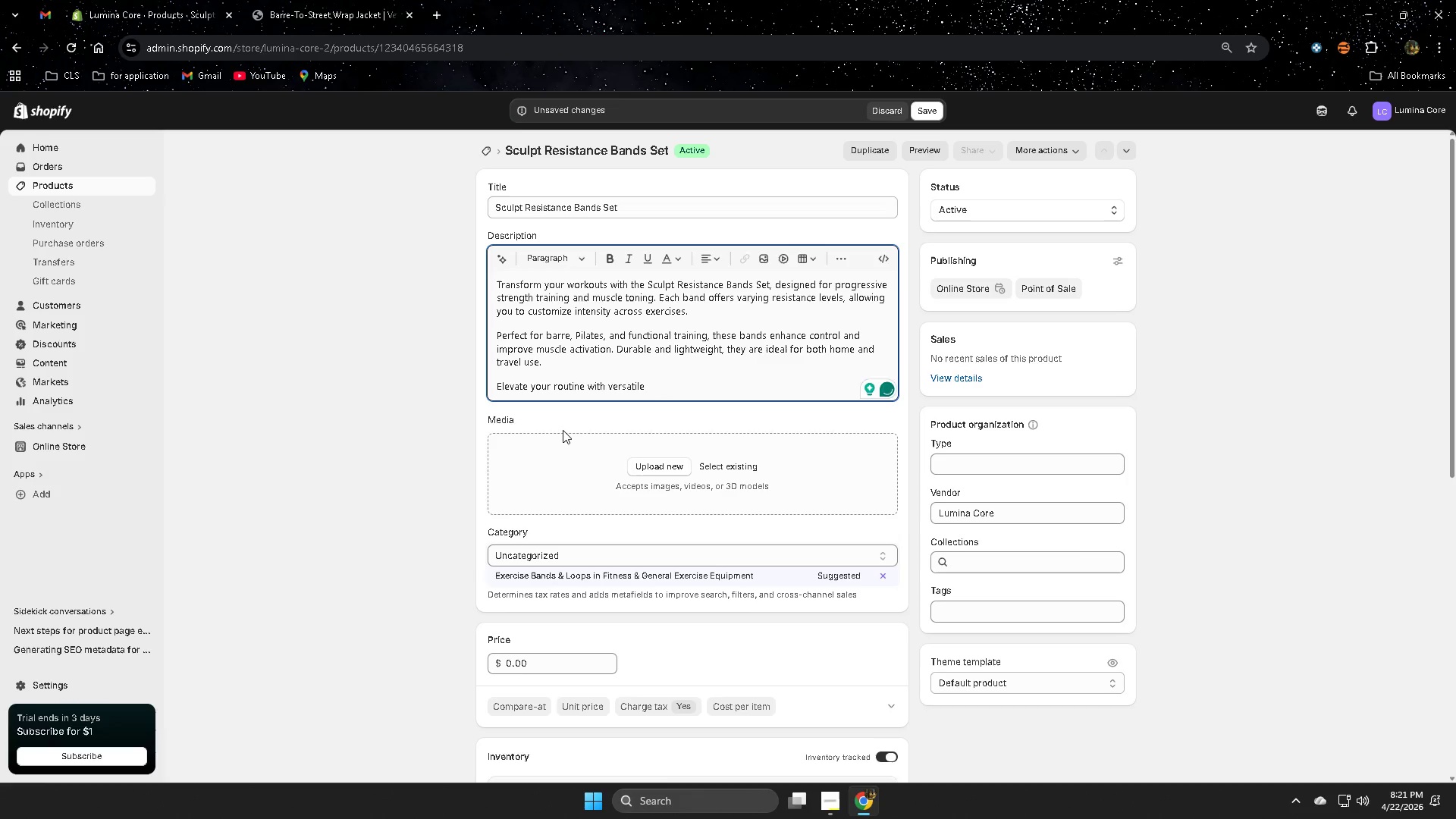 
key(Comma)
 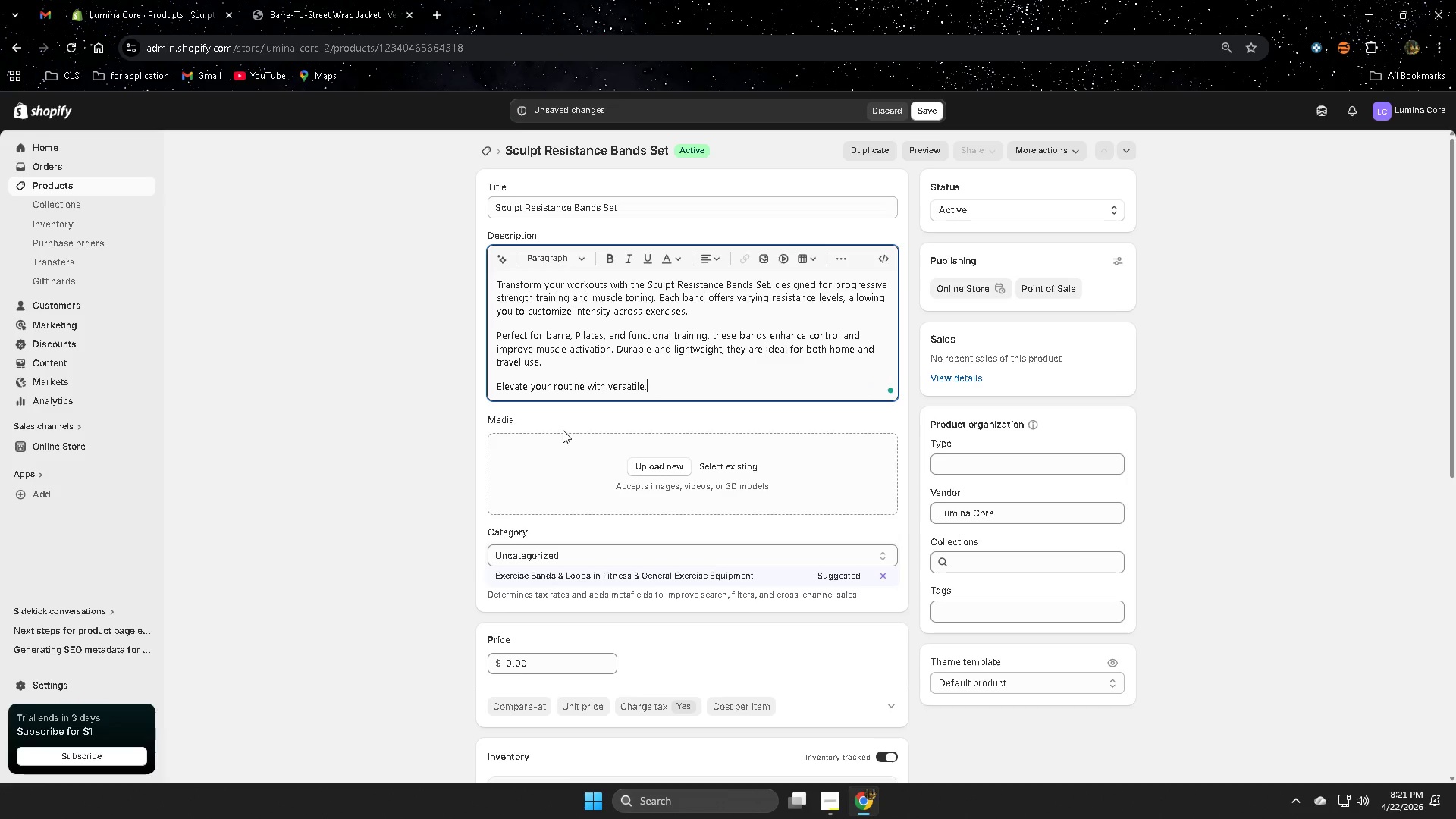 
key(Space)
 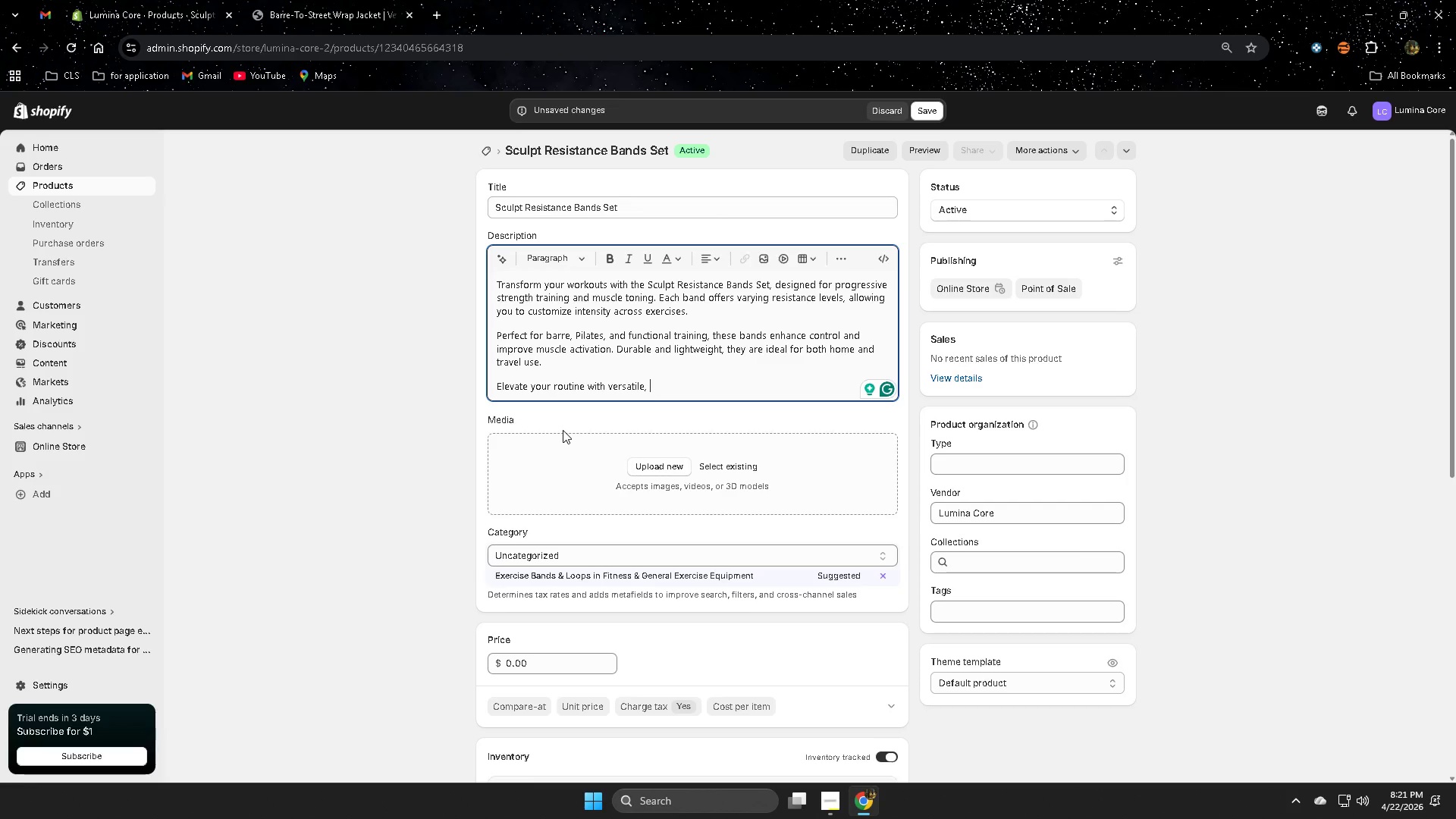 
wait(11.3)
 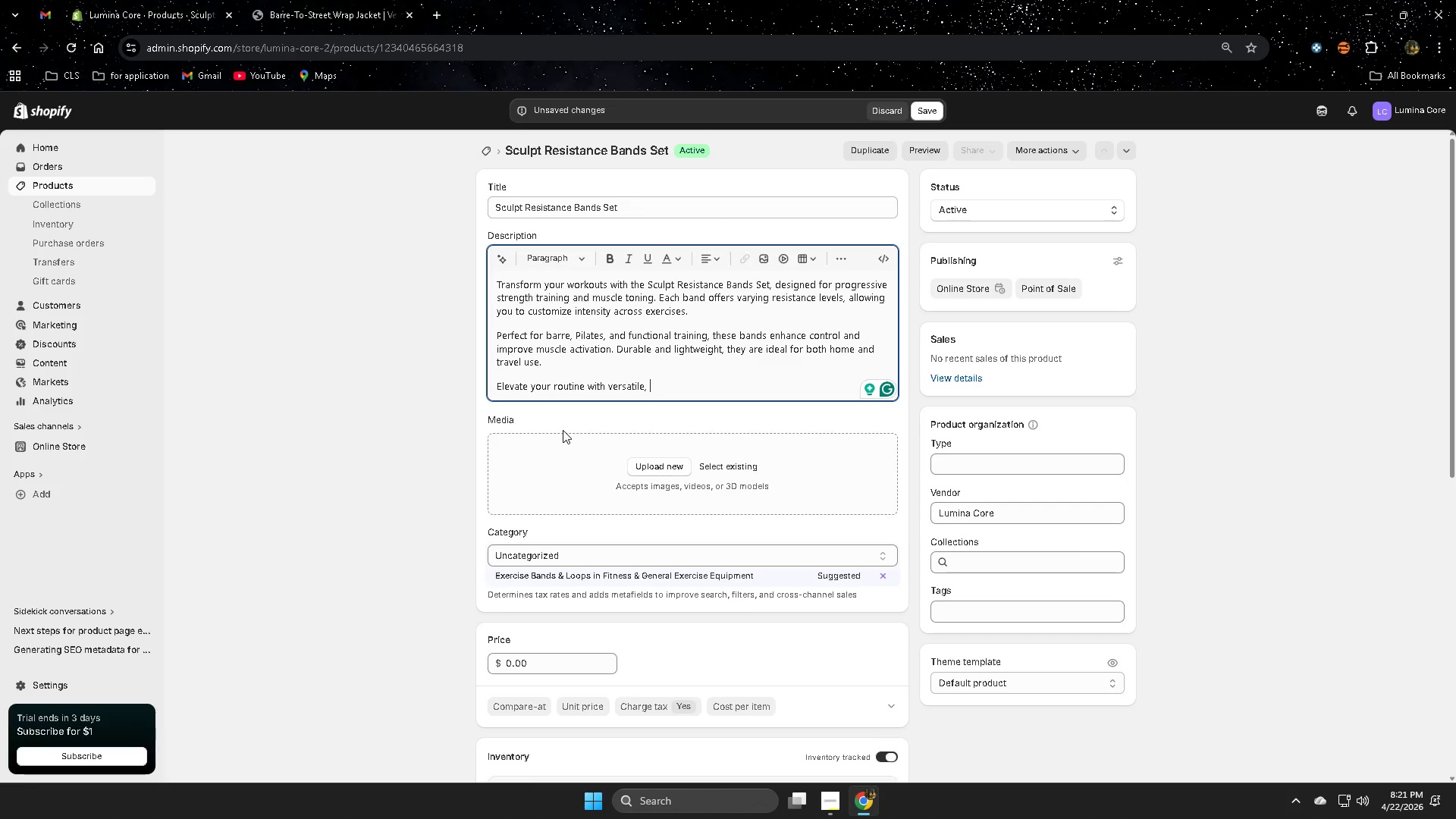 
type(studio-quality)
 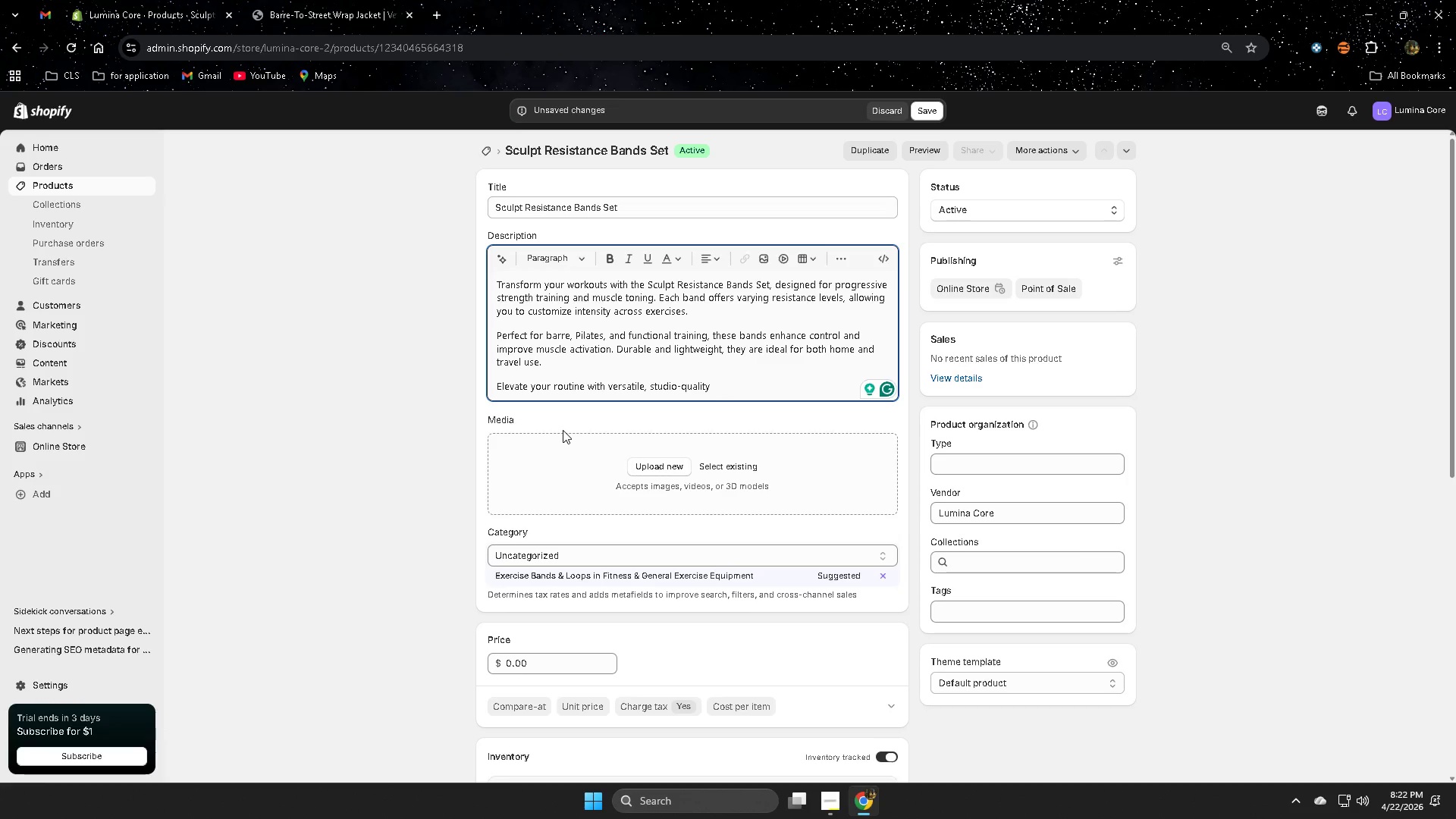 
wait(18.45)
 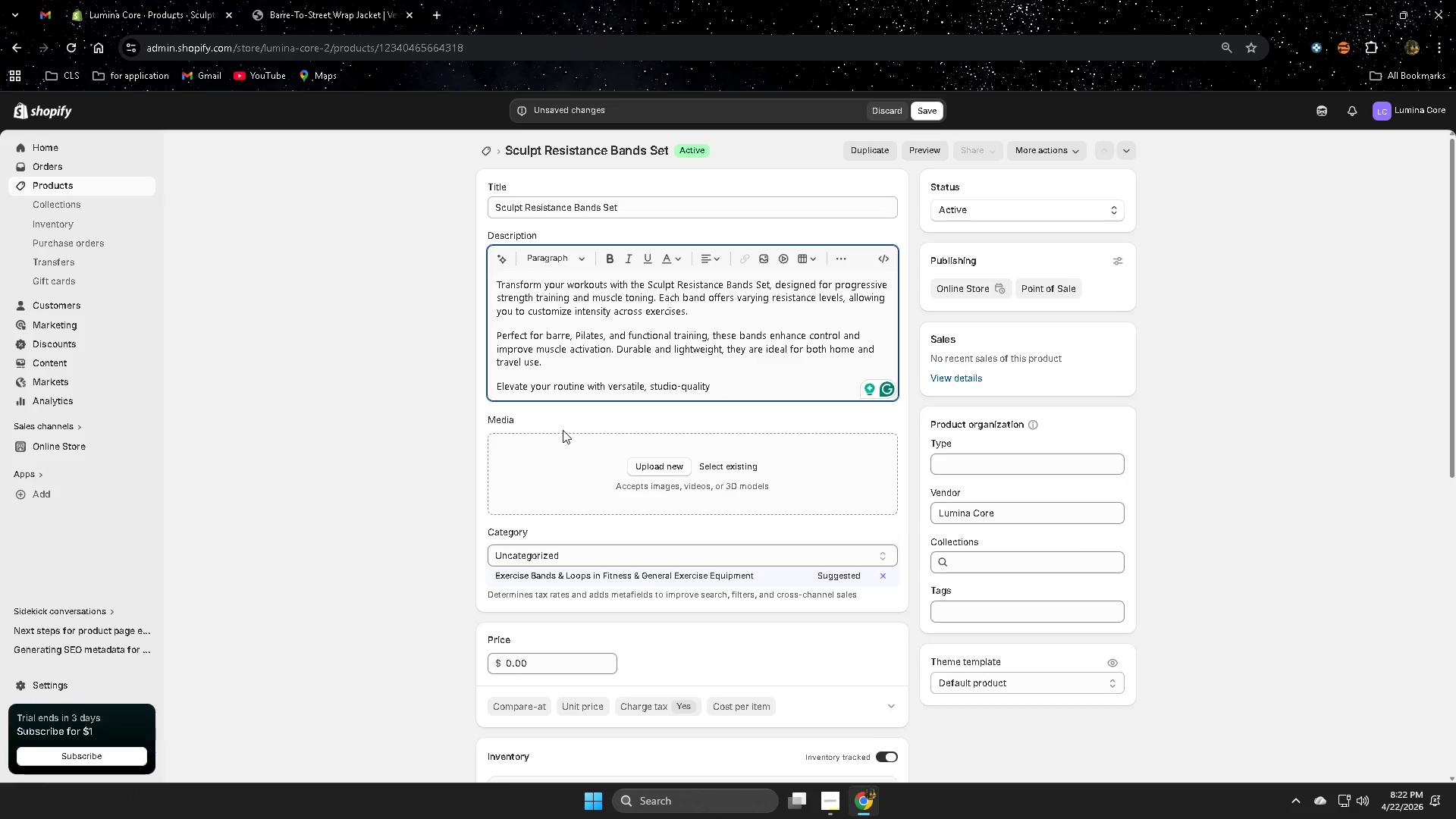 
type( resistance training tools.)
 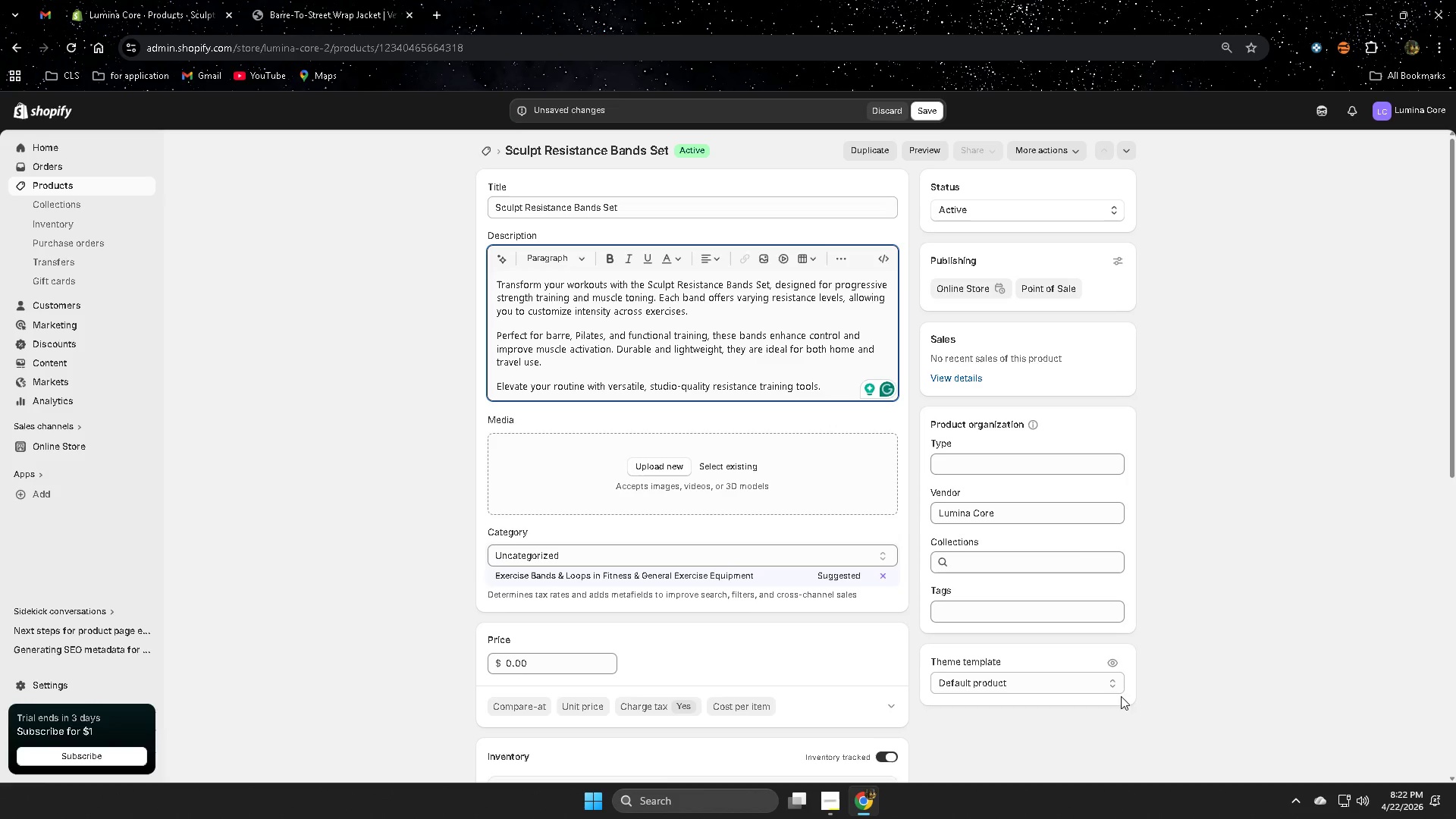 
left_click([921, 108])
 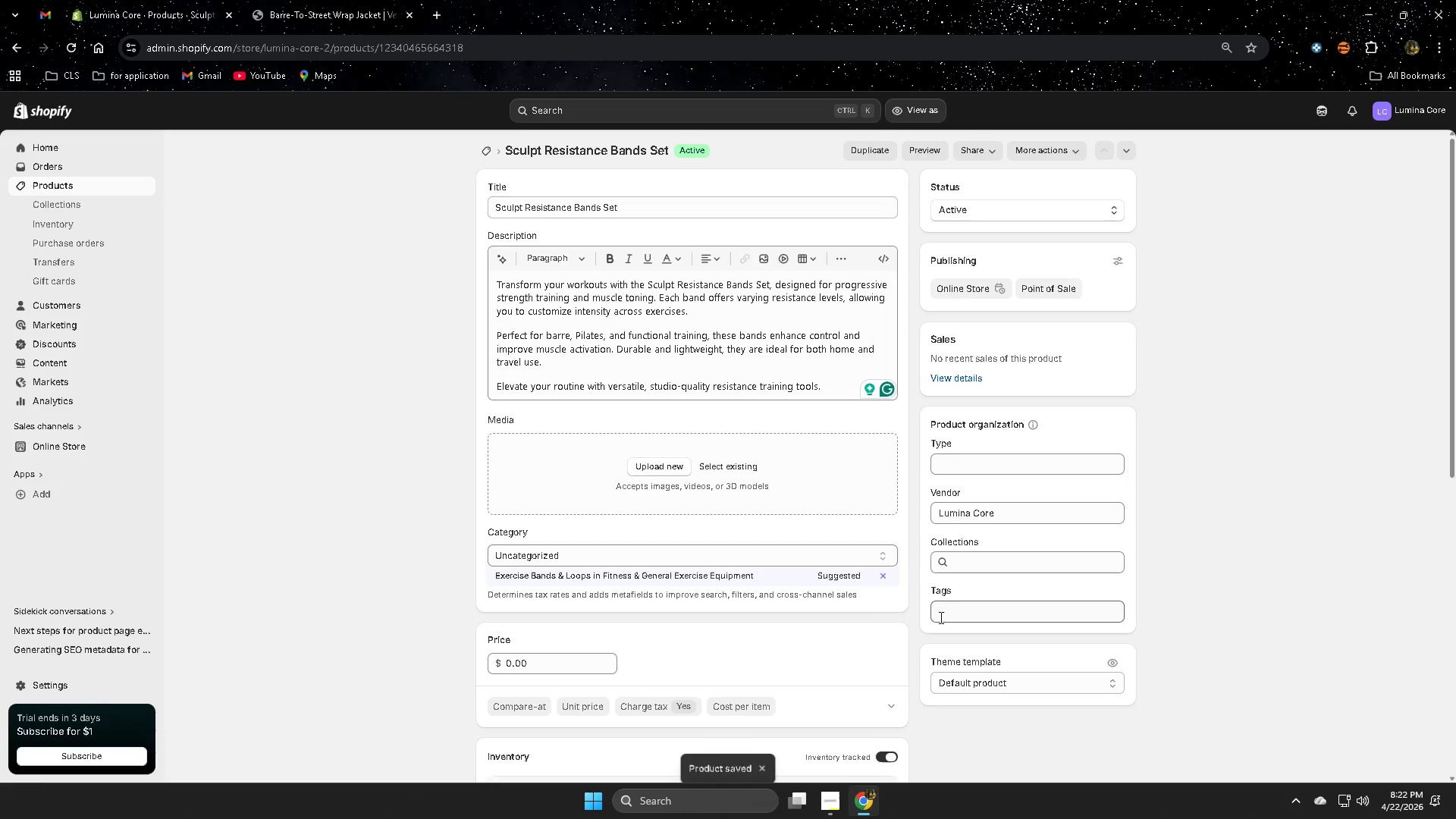 
left_click([978, 609])
 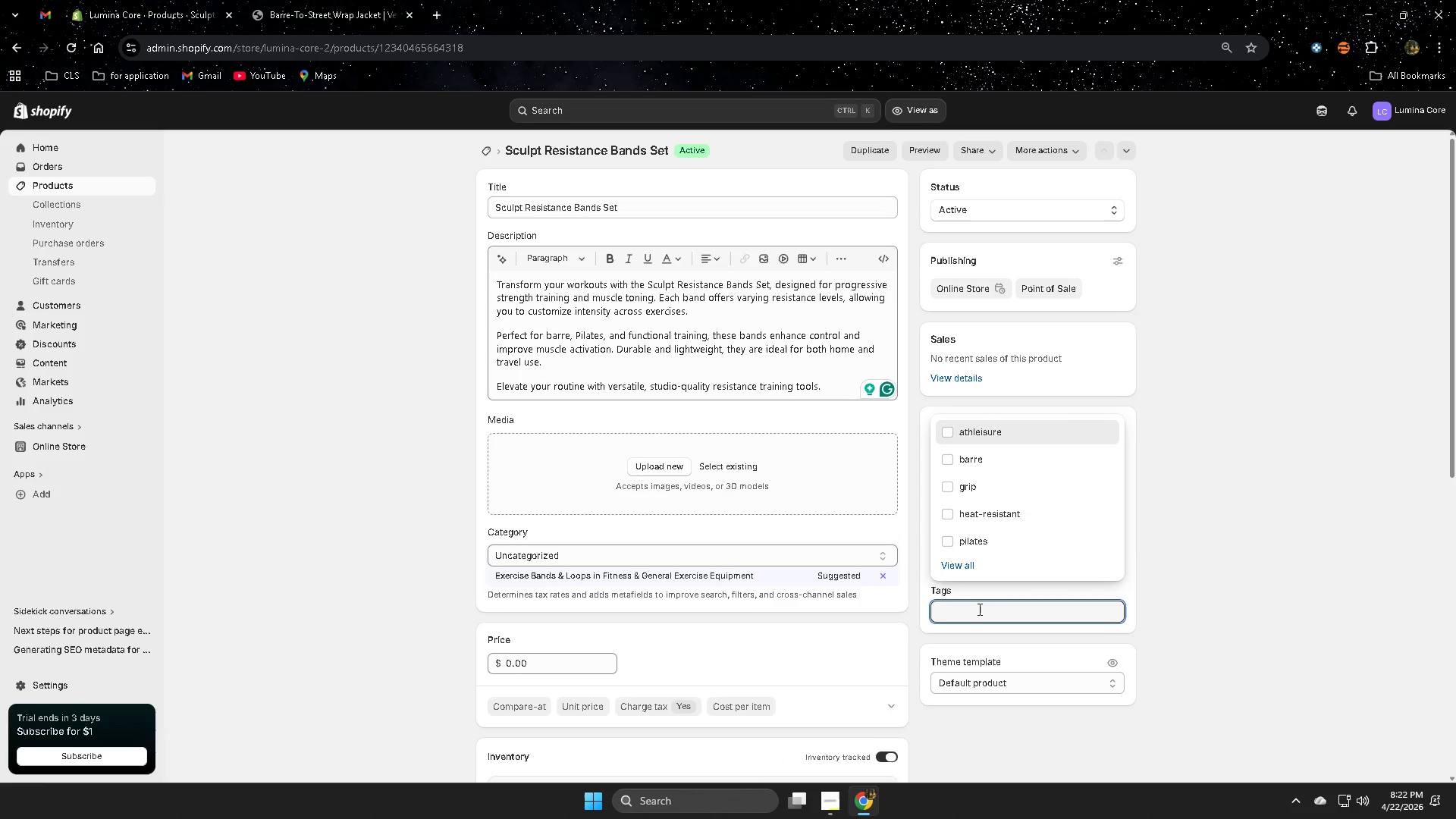 
wait(6.42)
 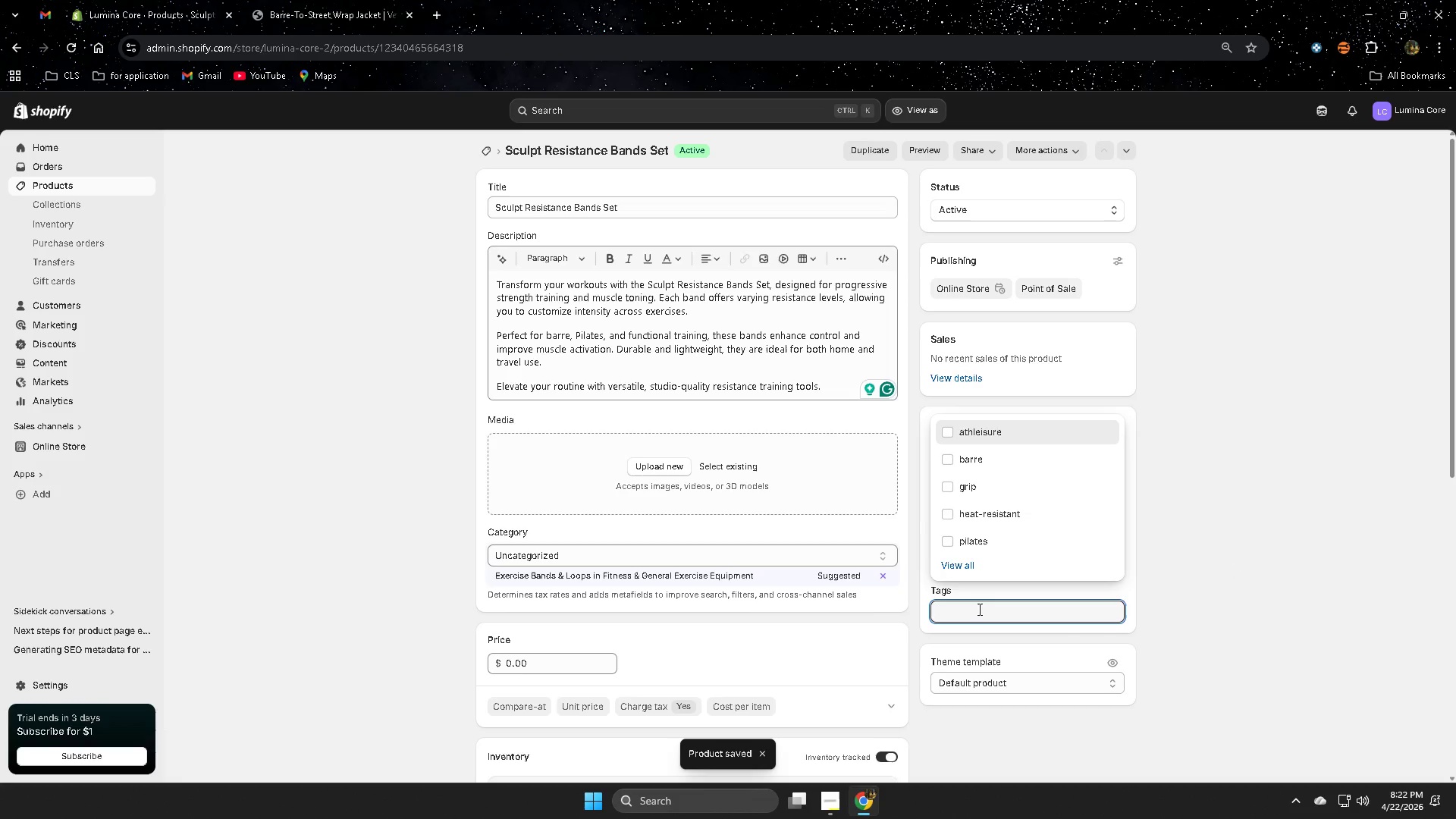 
type(resistance)
 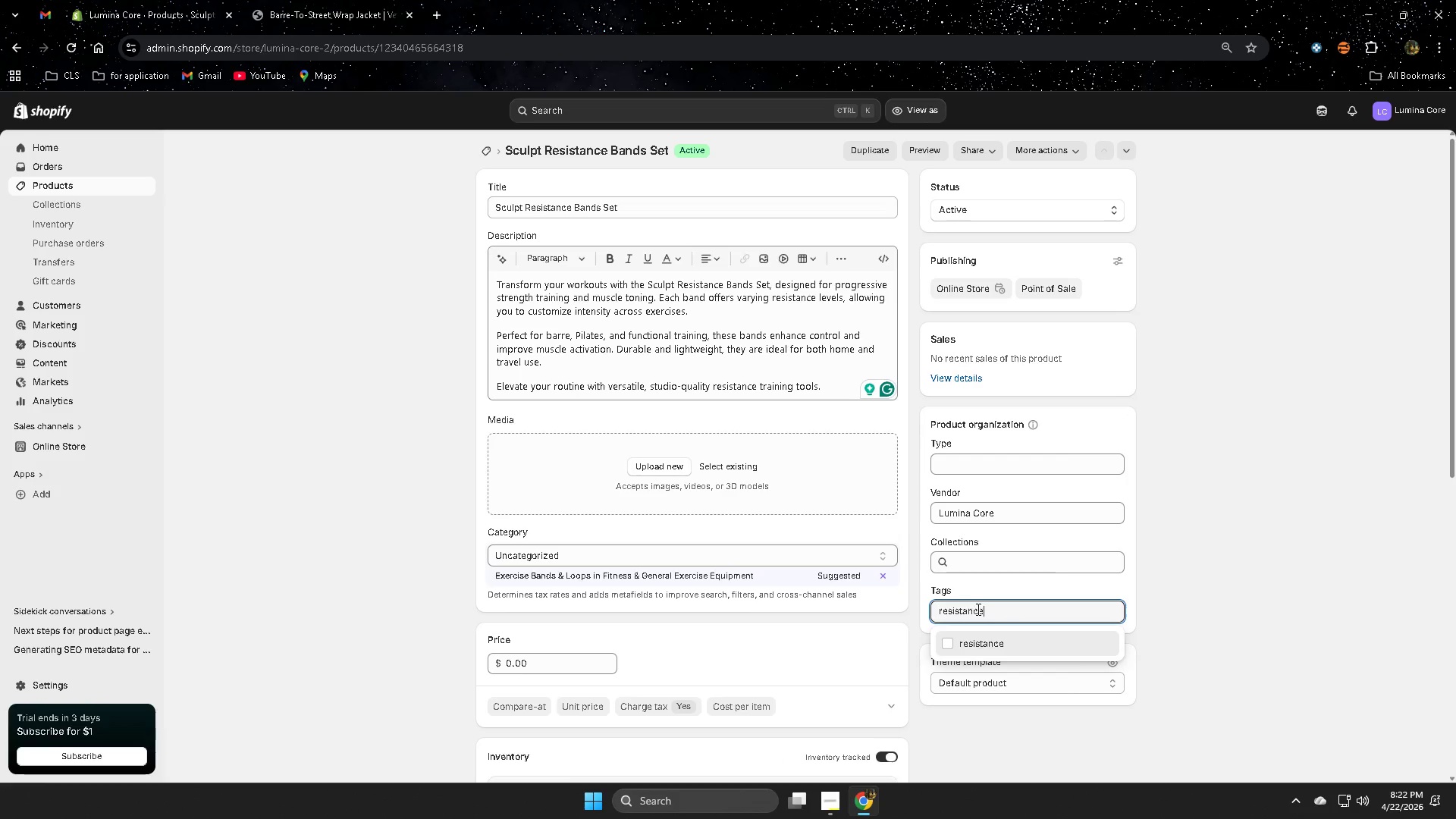 
left_click([972, 644])
 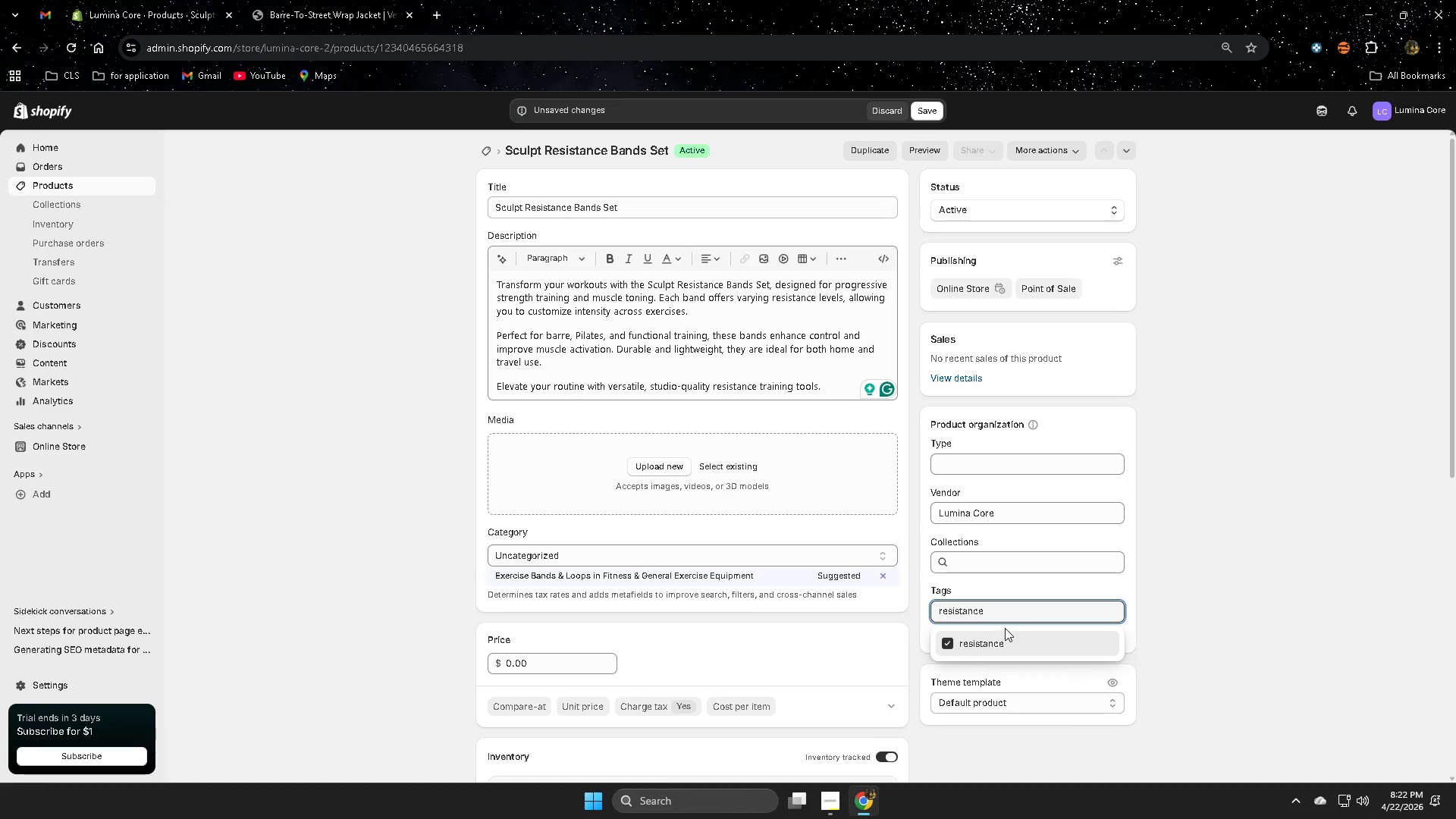 
left_click([1014, 617])
 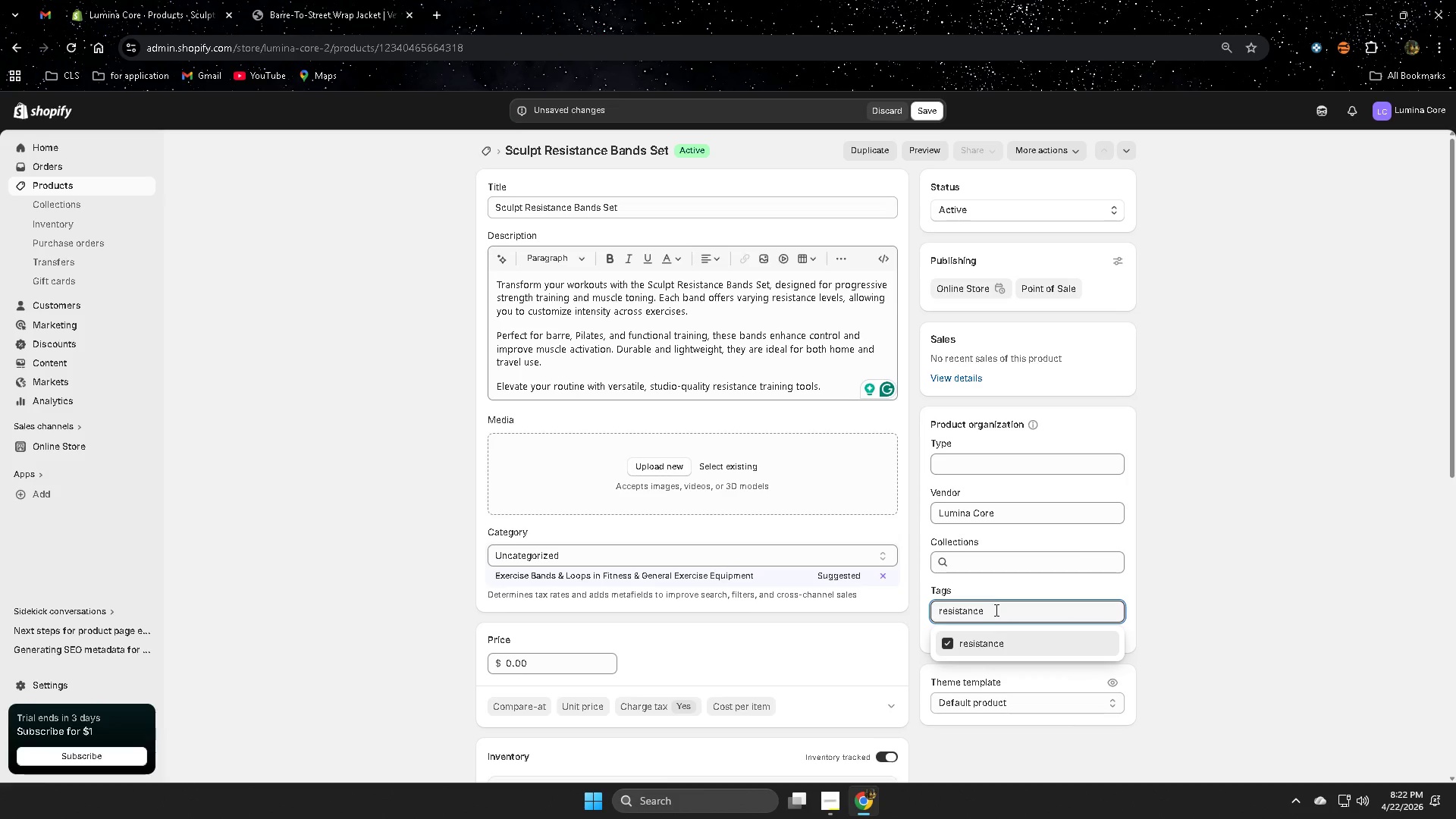 
left_click_drag(start_coordinate=[995, 610], to_coordinate=[932, 613])
 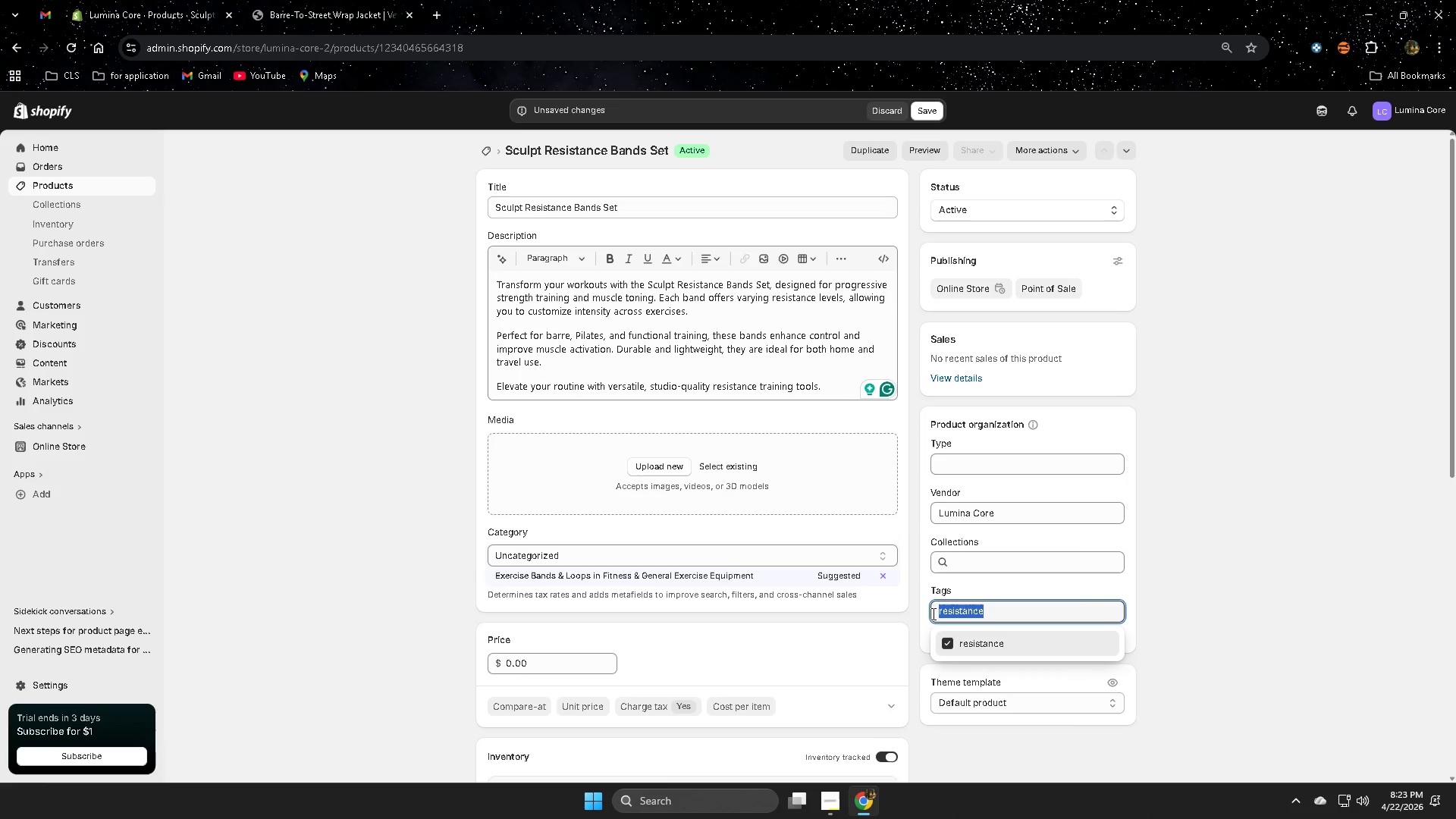 
wait(6.08)
 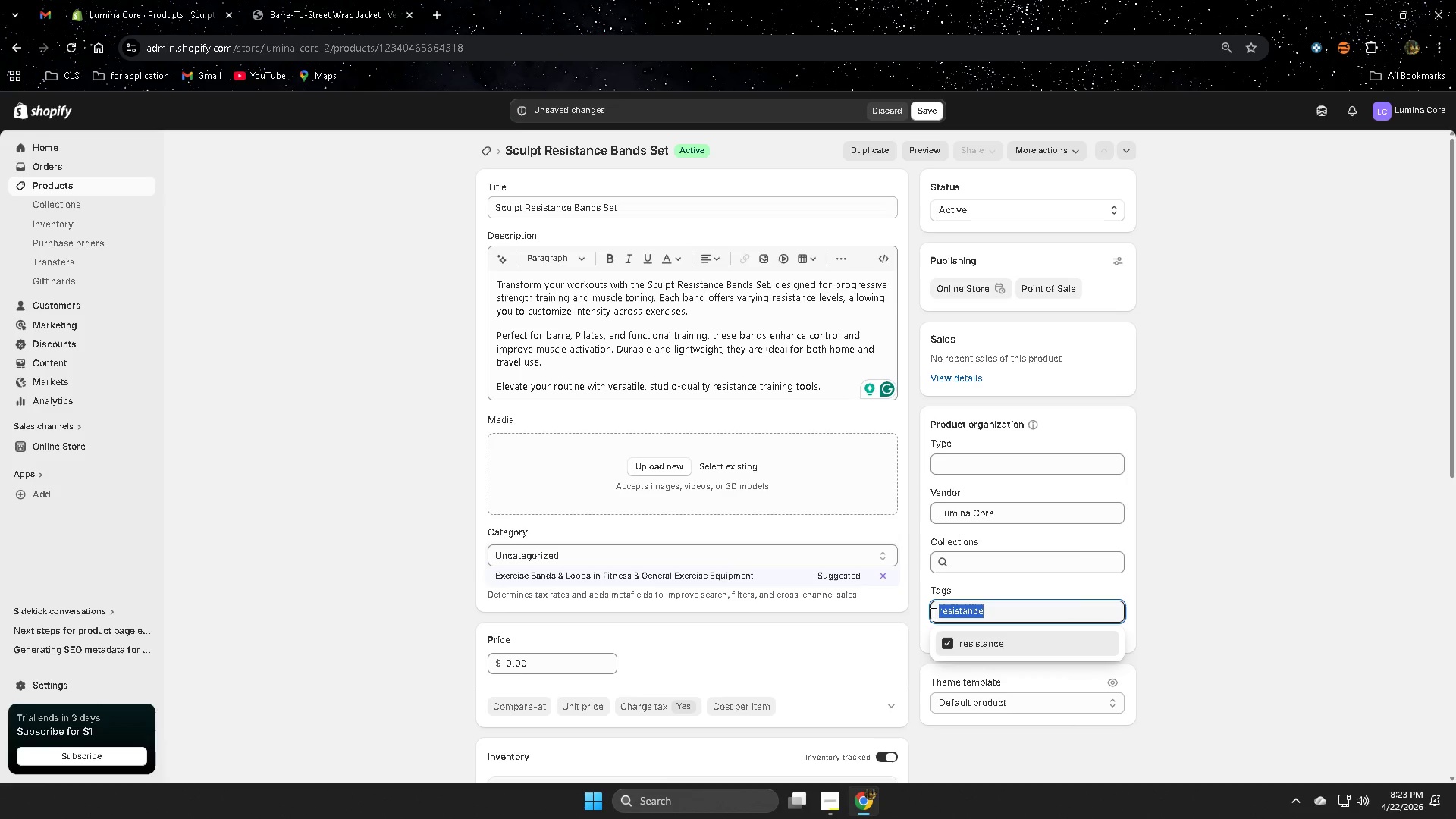 
type(bands)
 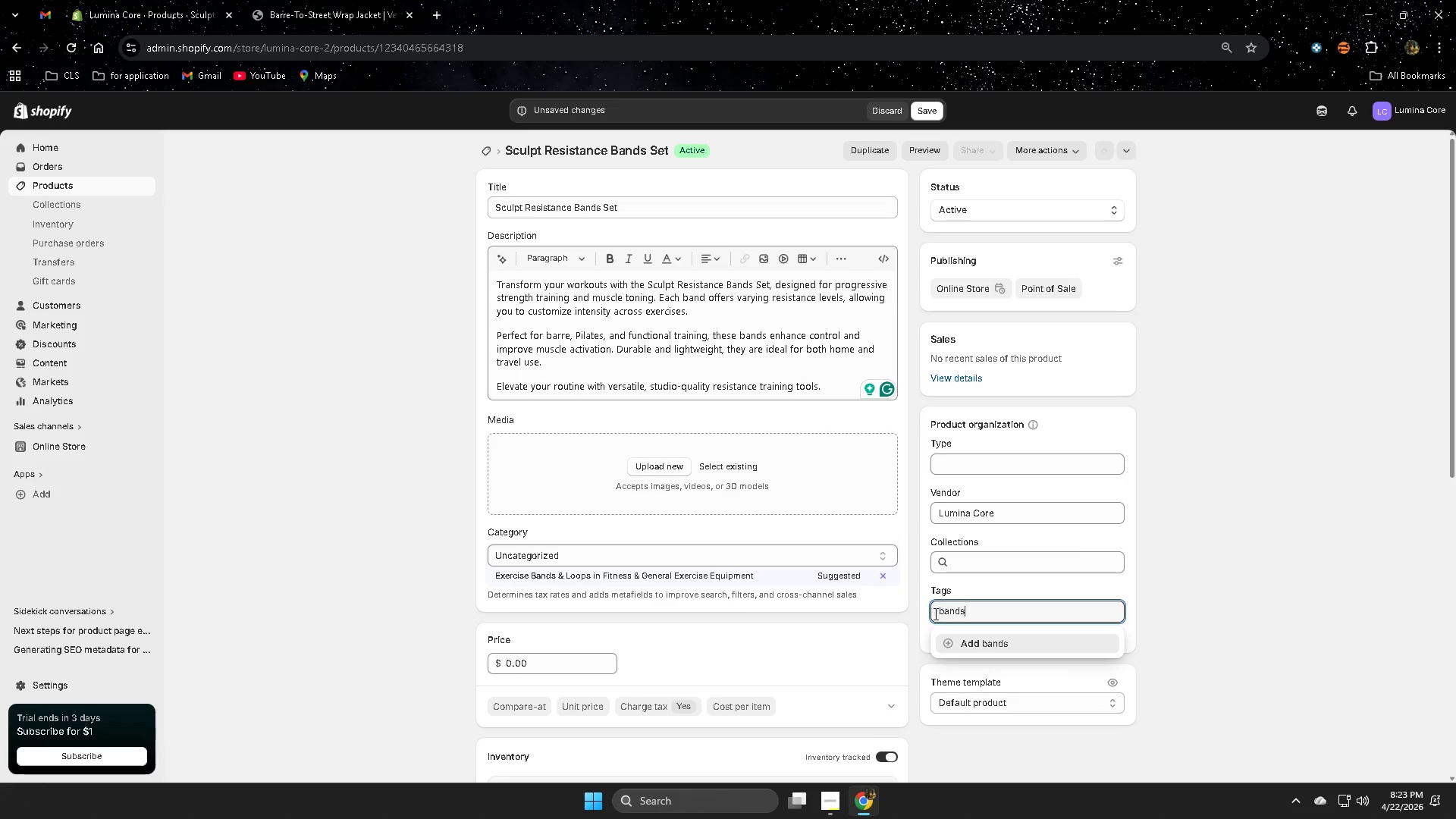 
left_click([966, 642])
 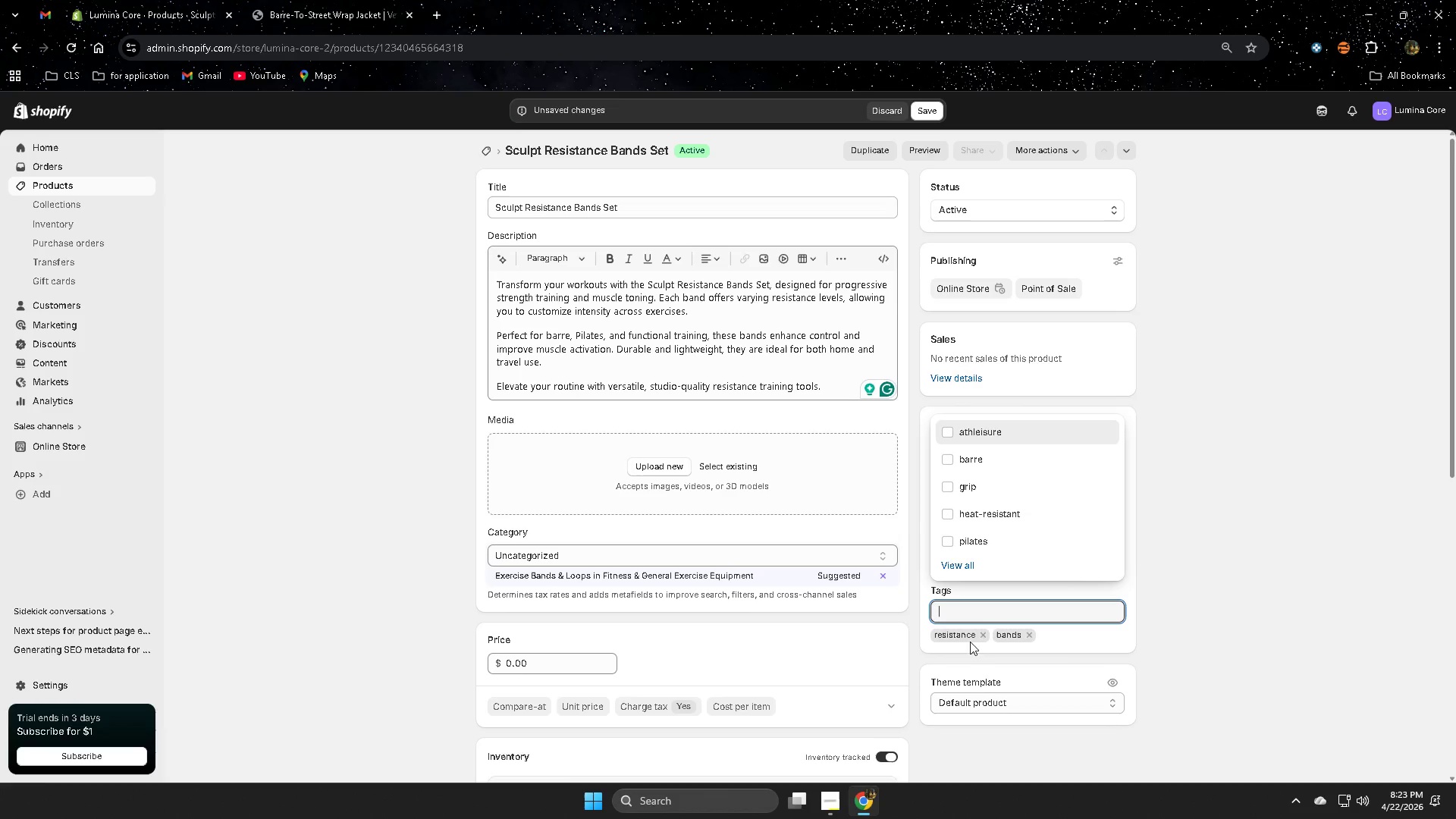 
mouse_move([993, 622])
 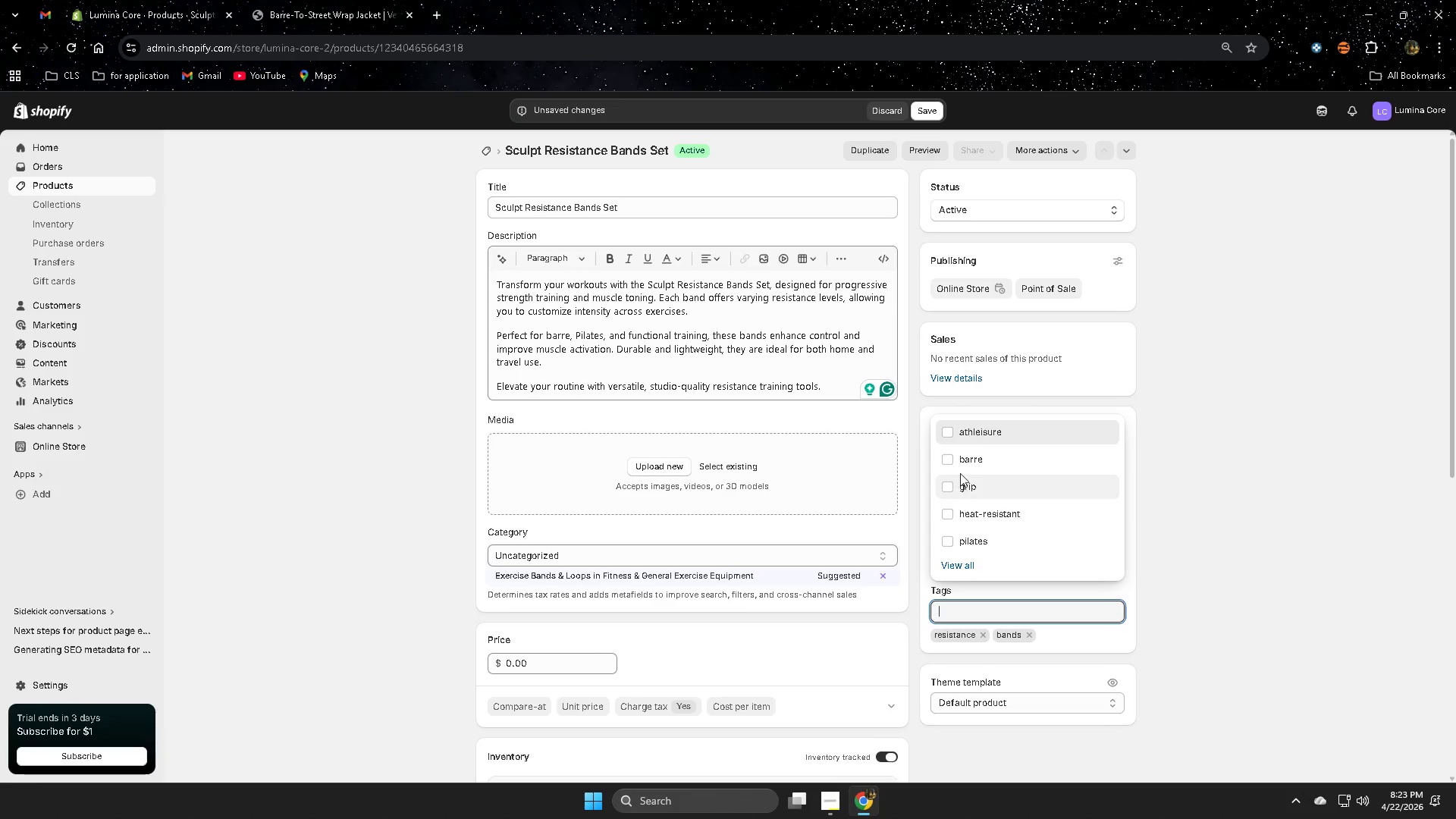 
left_click([966, 458])
 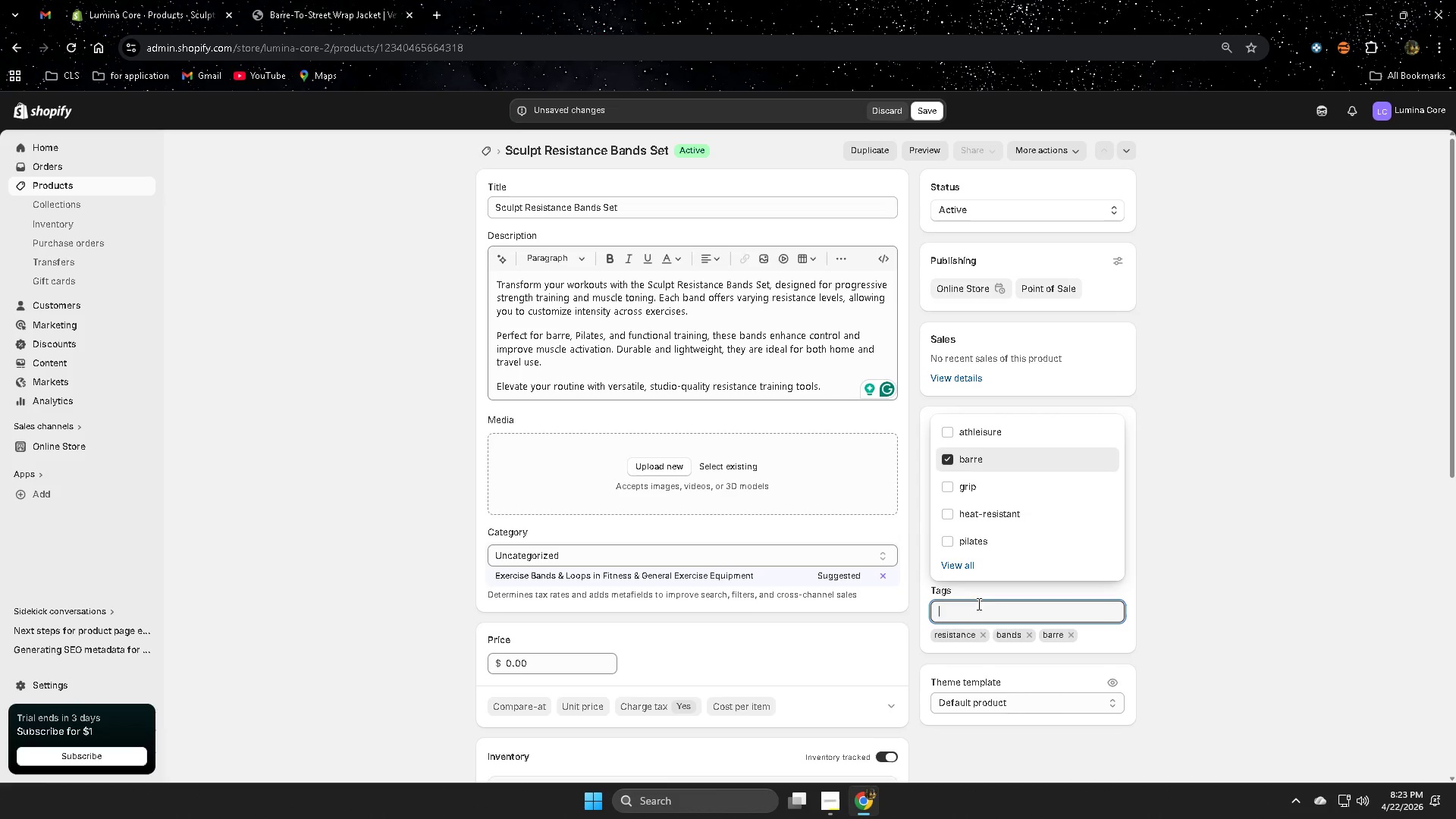 
left_click([971, 607])
 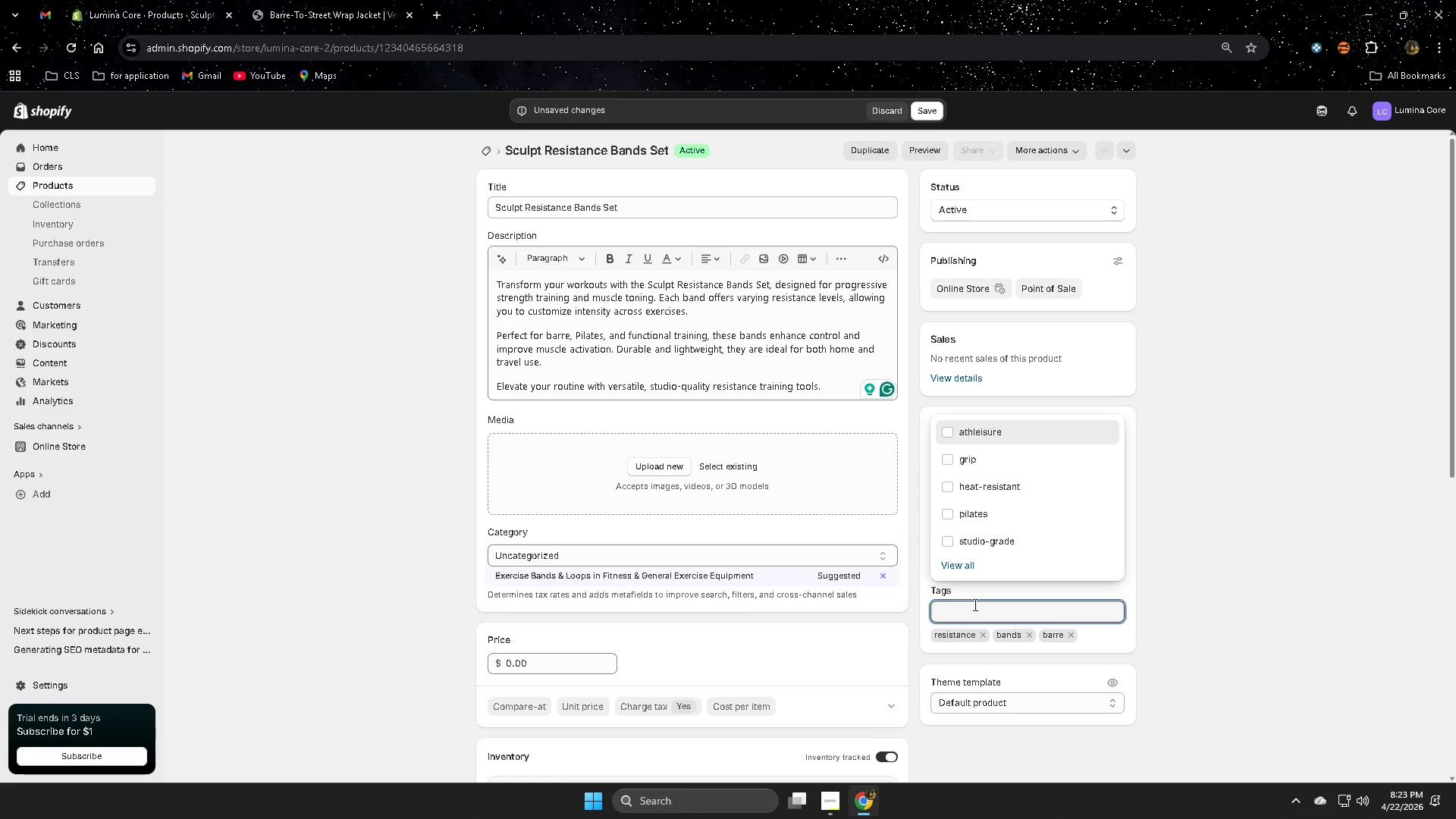 
type(sculpt)
 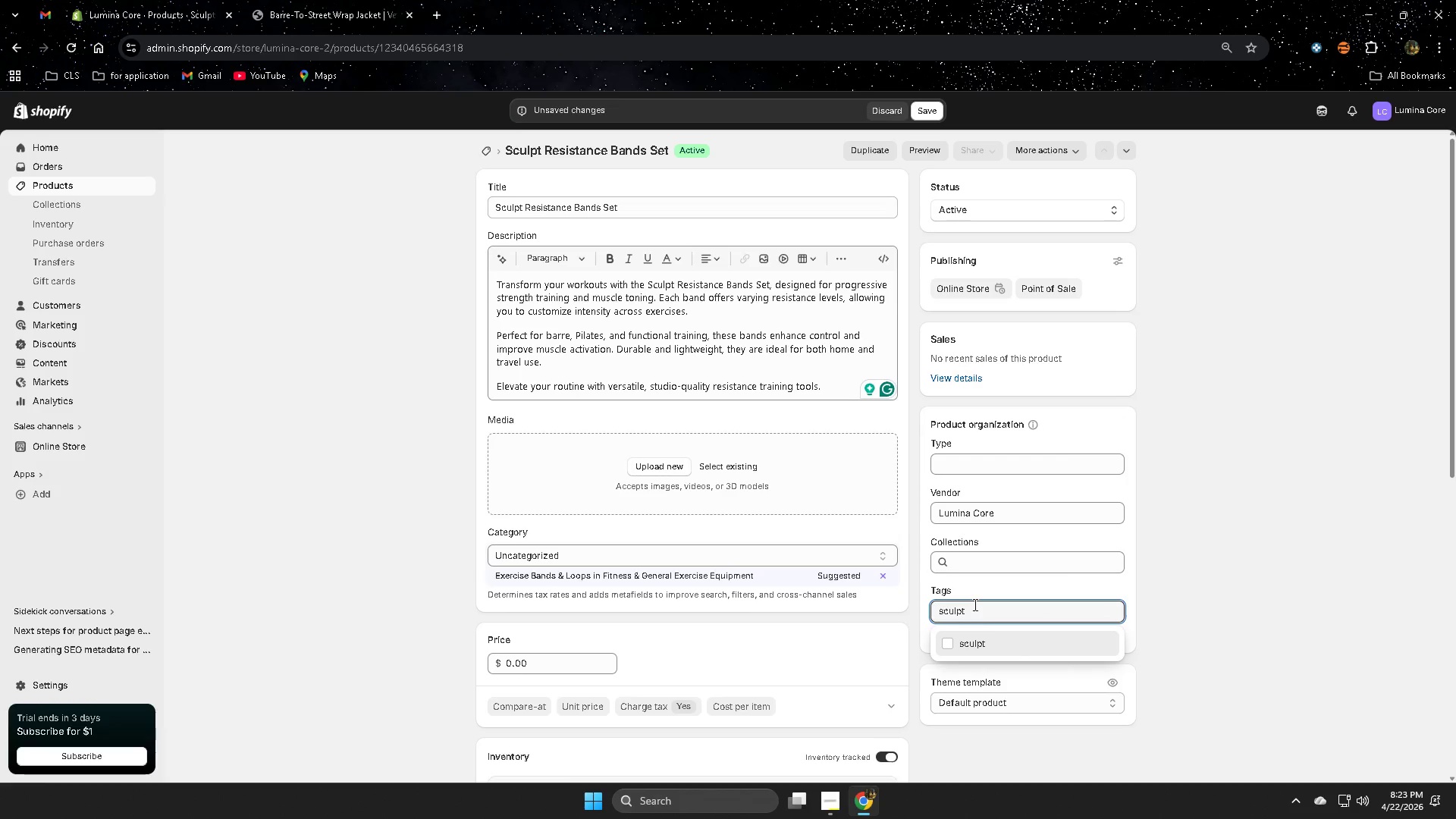 
left_click([966, 642])
 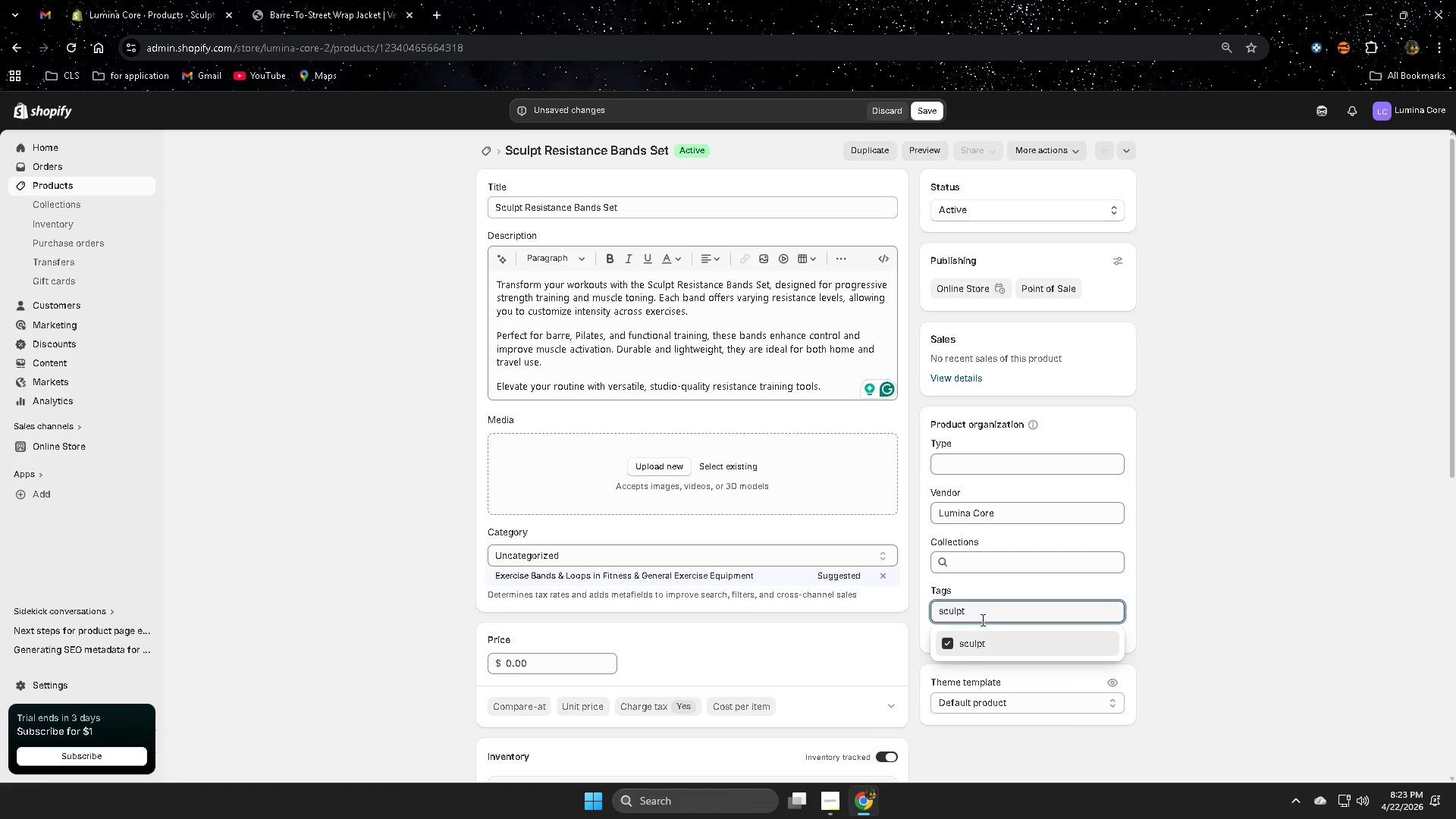 
left_click_drag(start_coordinate=[982, 613], to_coordinate=[940, 617])
 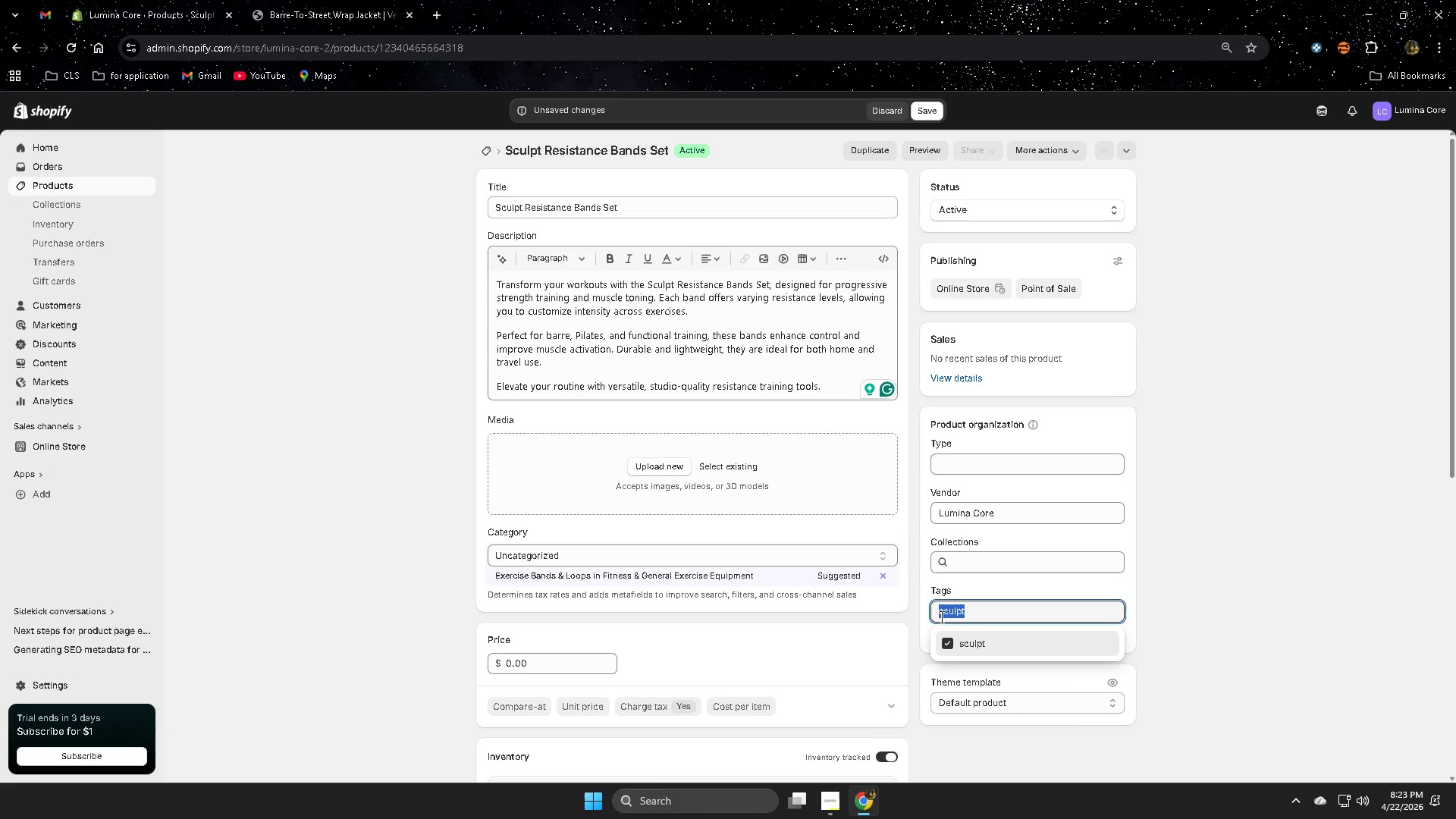 
type(strength)
 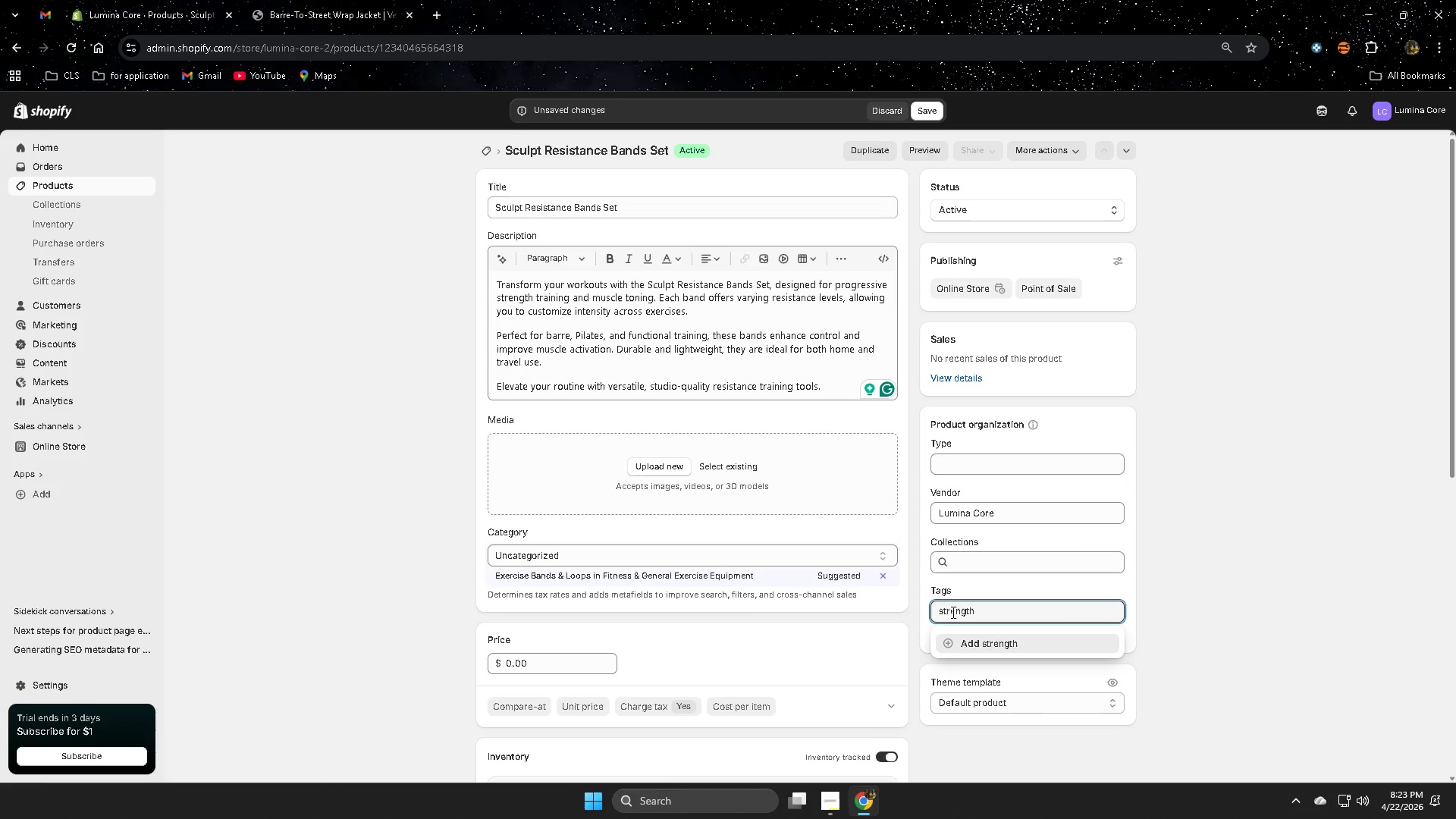 
left_click([987, 648])
 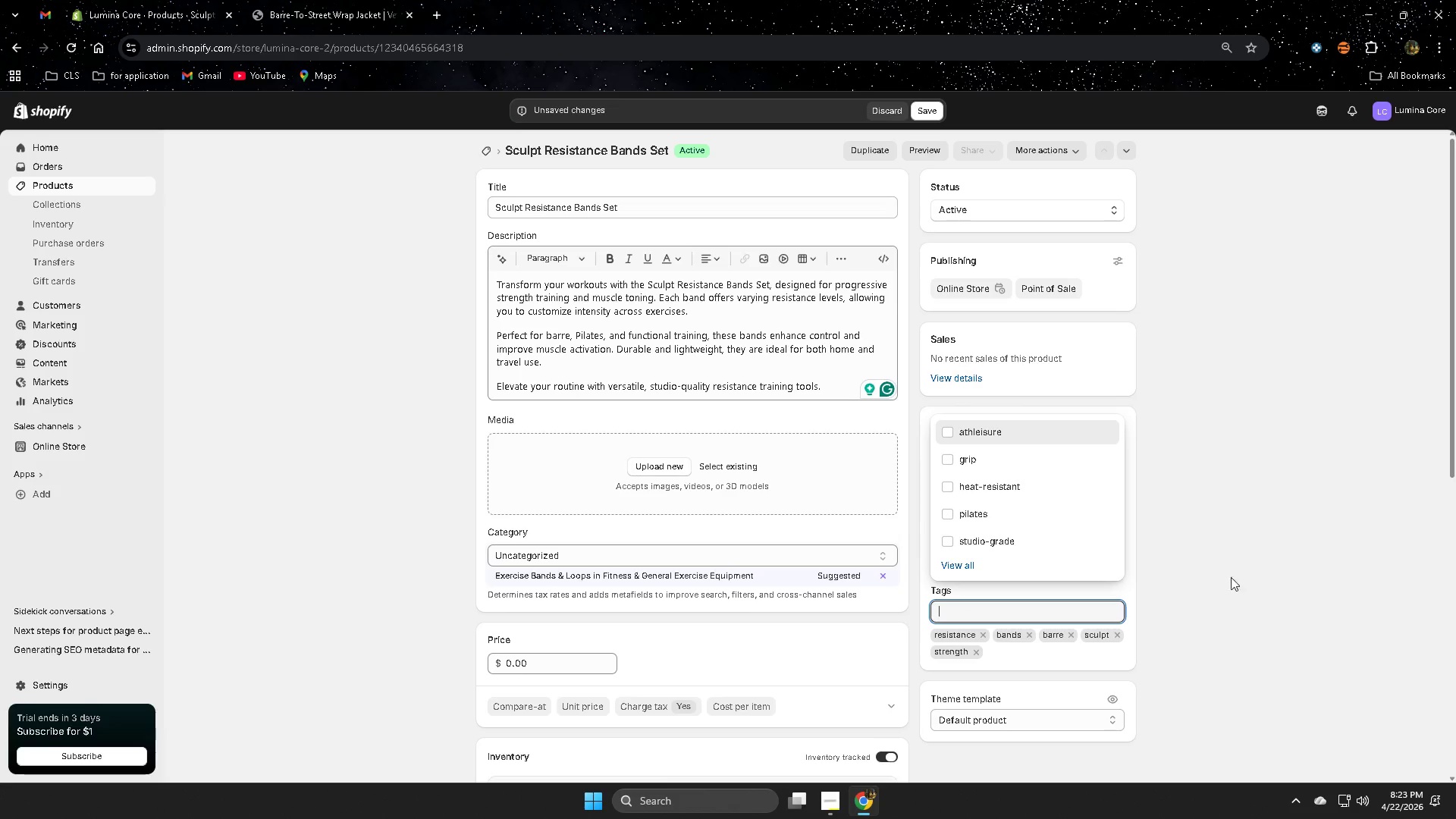 
left_click([1216, 549])
 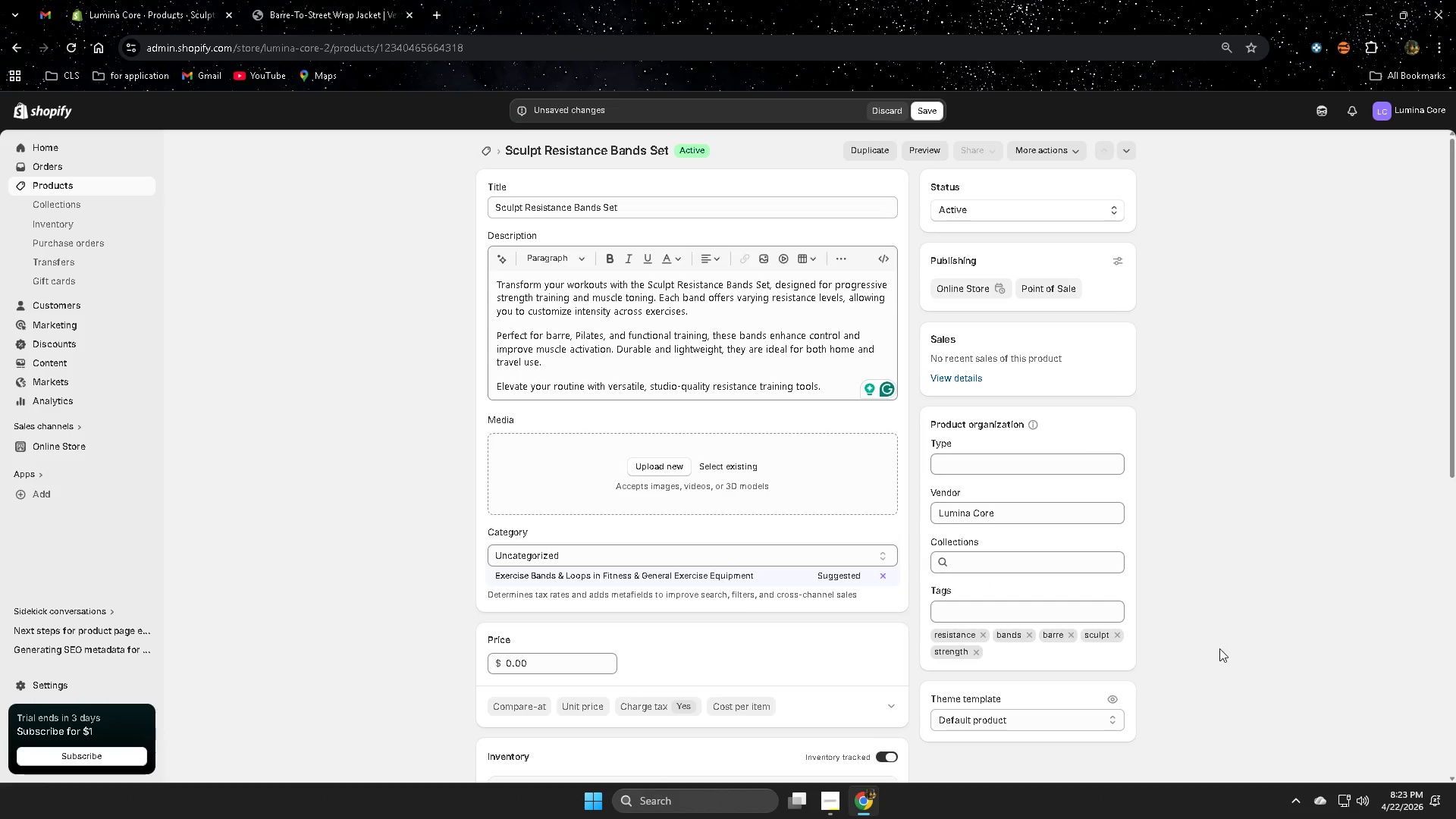 
scroll: coordinate [1225, 648], scroll_direction: down, amount: 4.0
 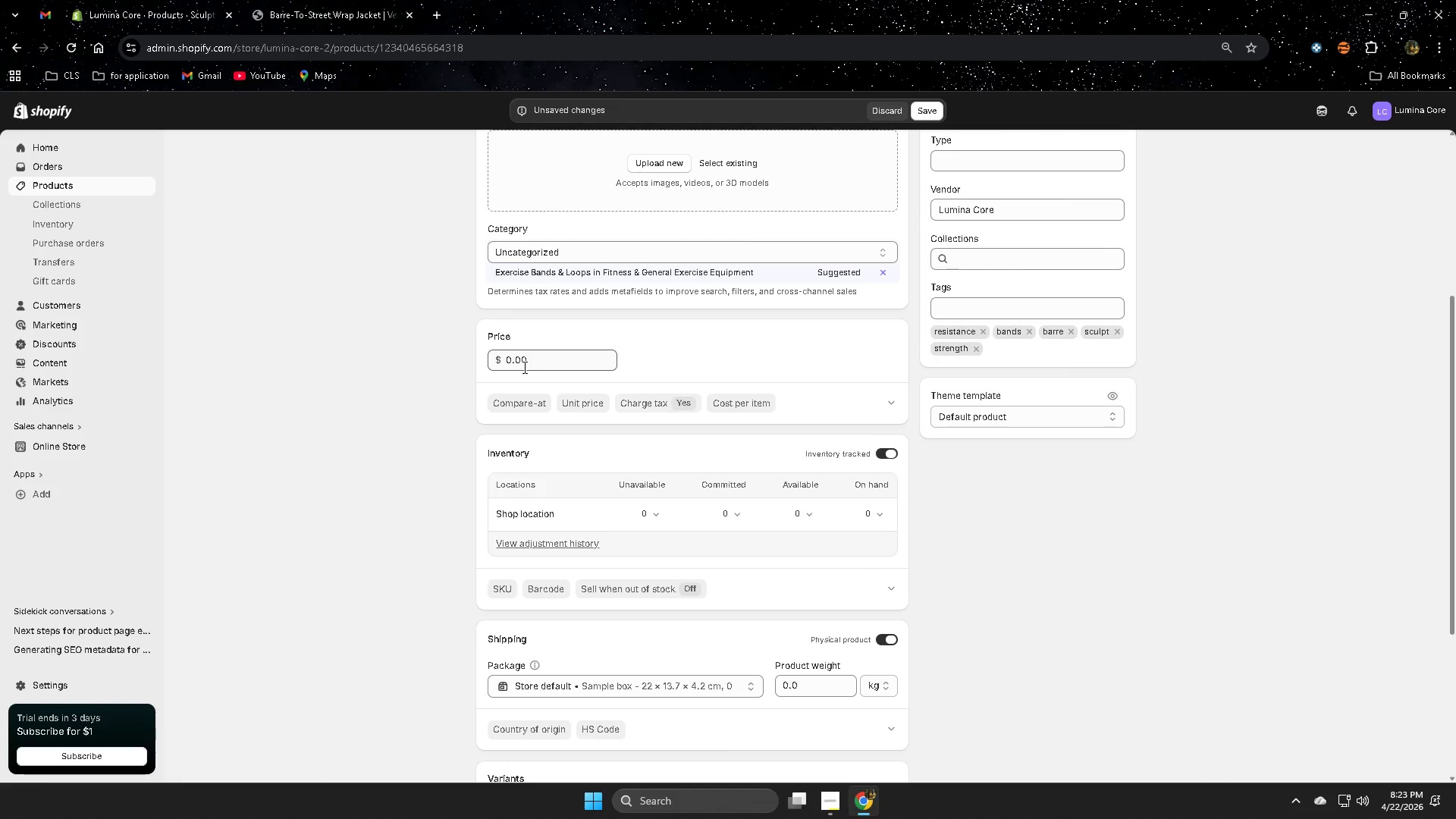 
left_click_drag(start_coordinate=[534, 362], to_coordinate=[502, 364])
 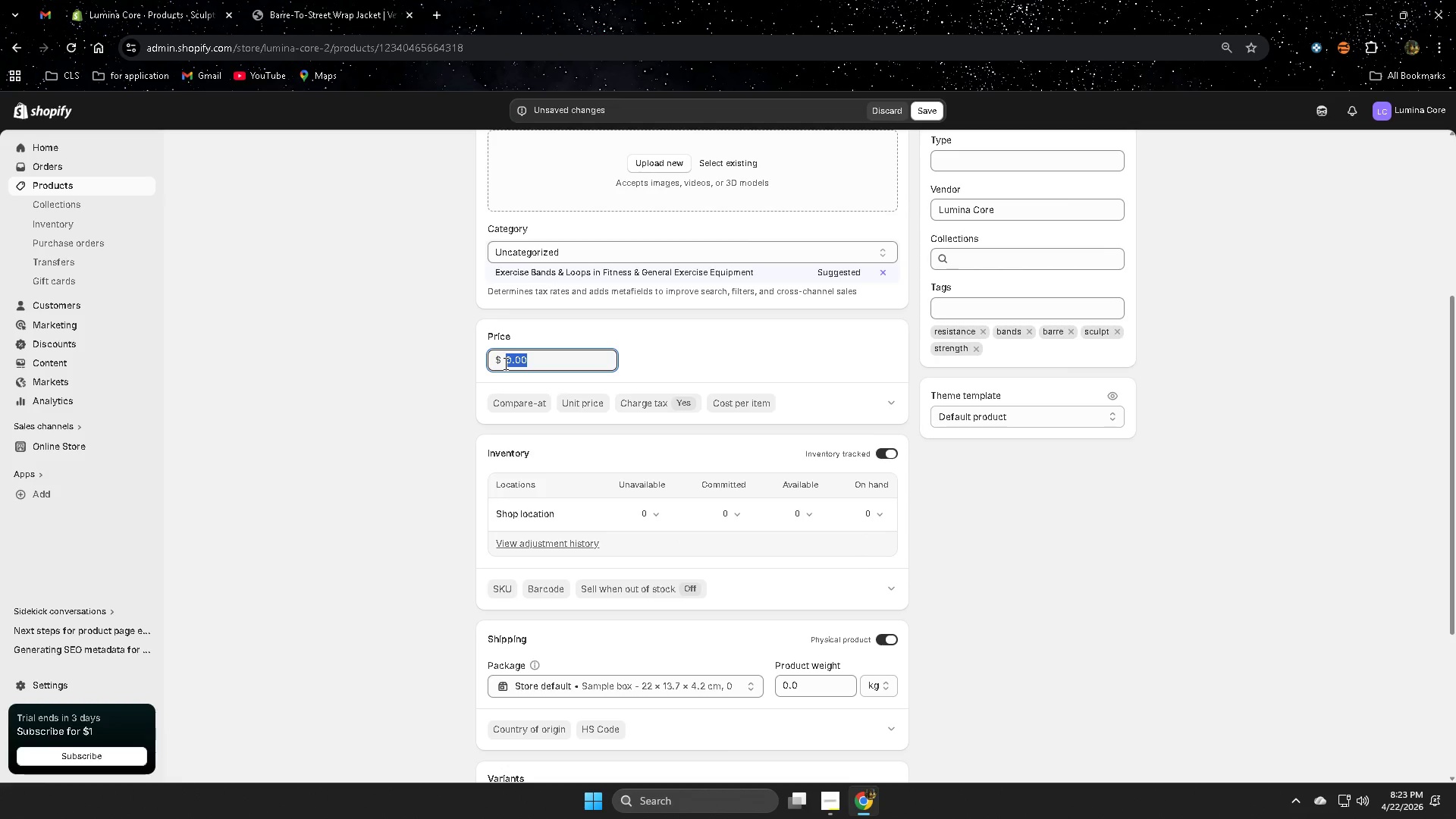 
key(Numpad5)
 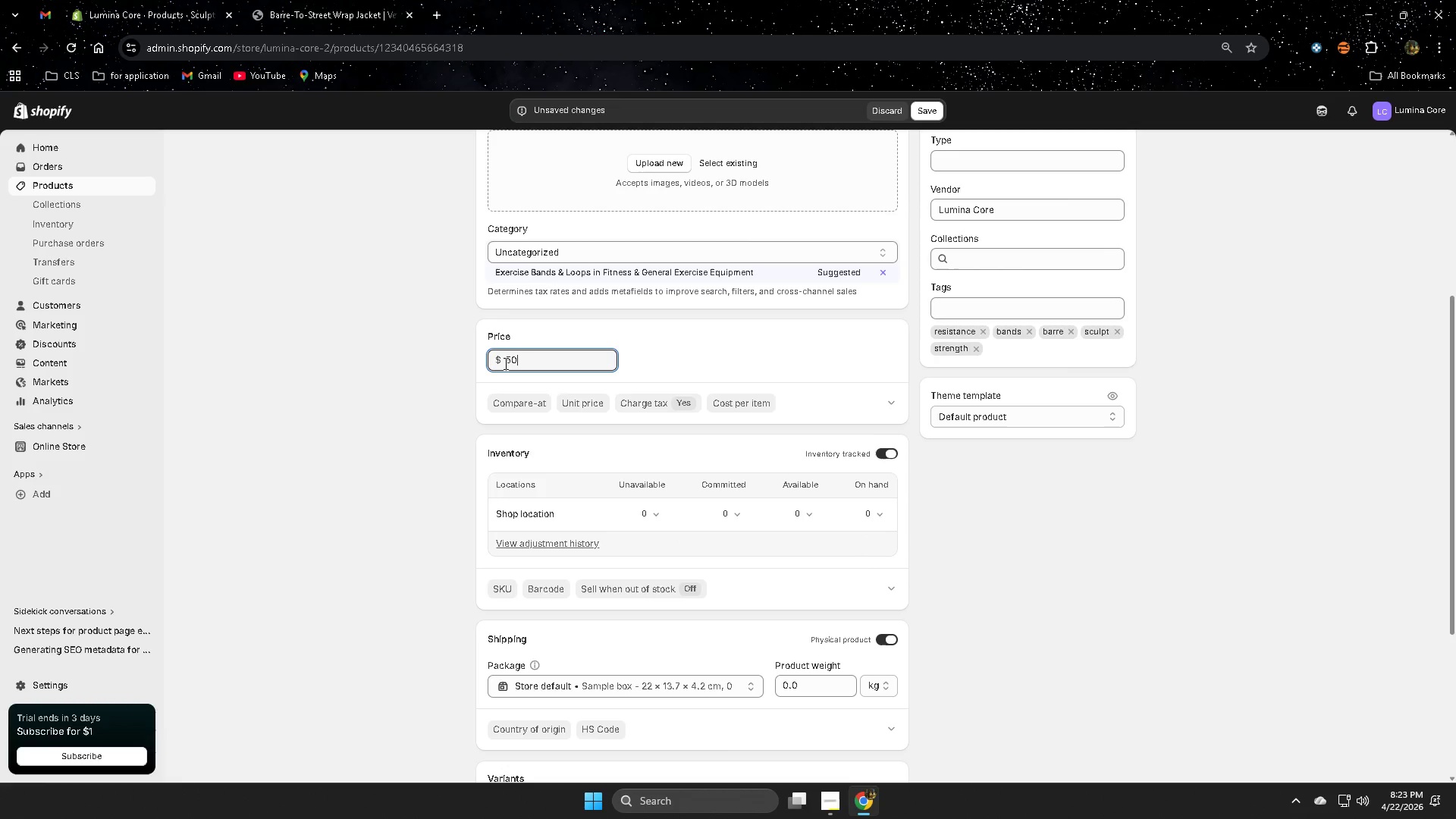 
key(Numpad0)
 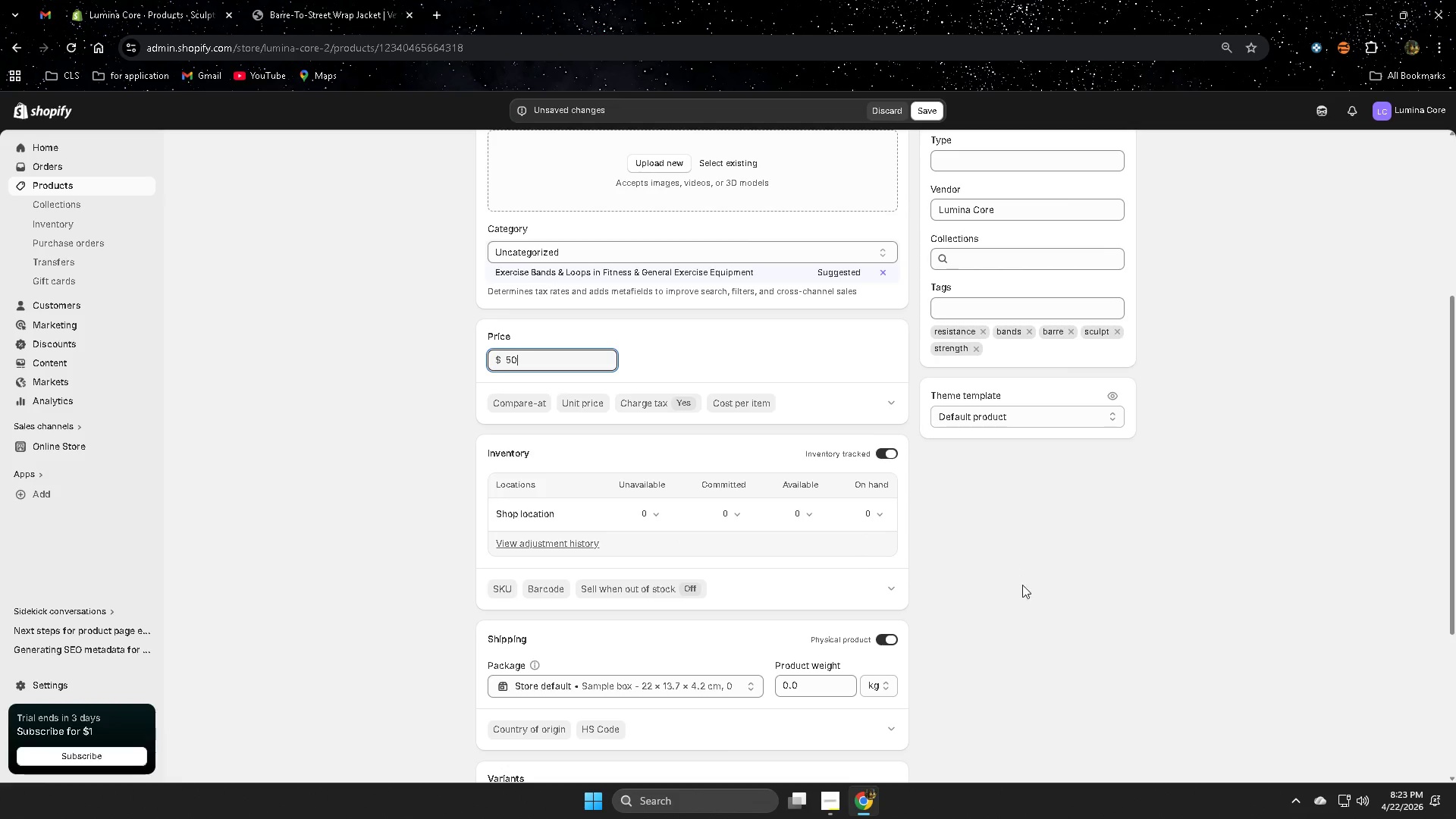 
left_click([1027, 592])
 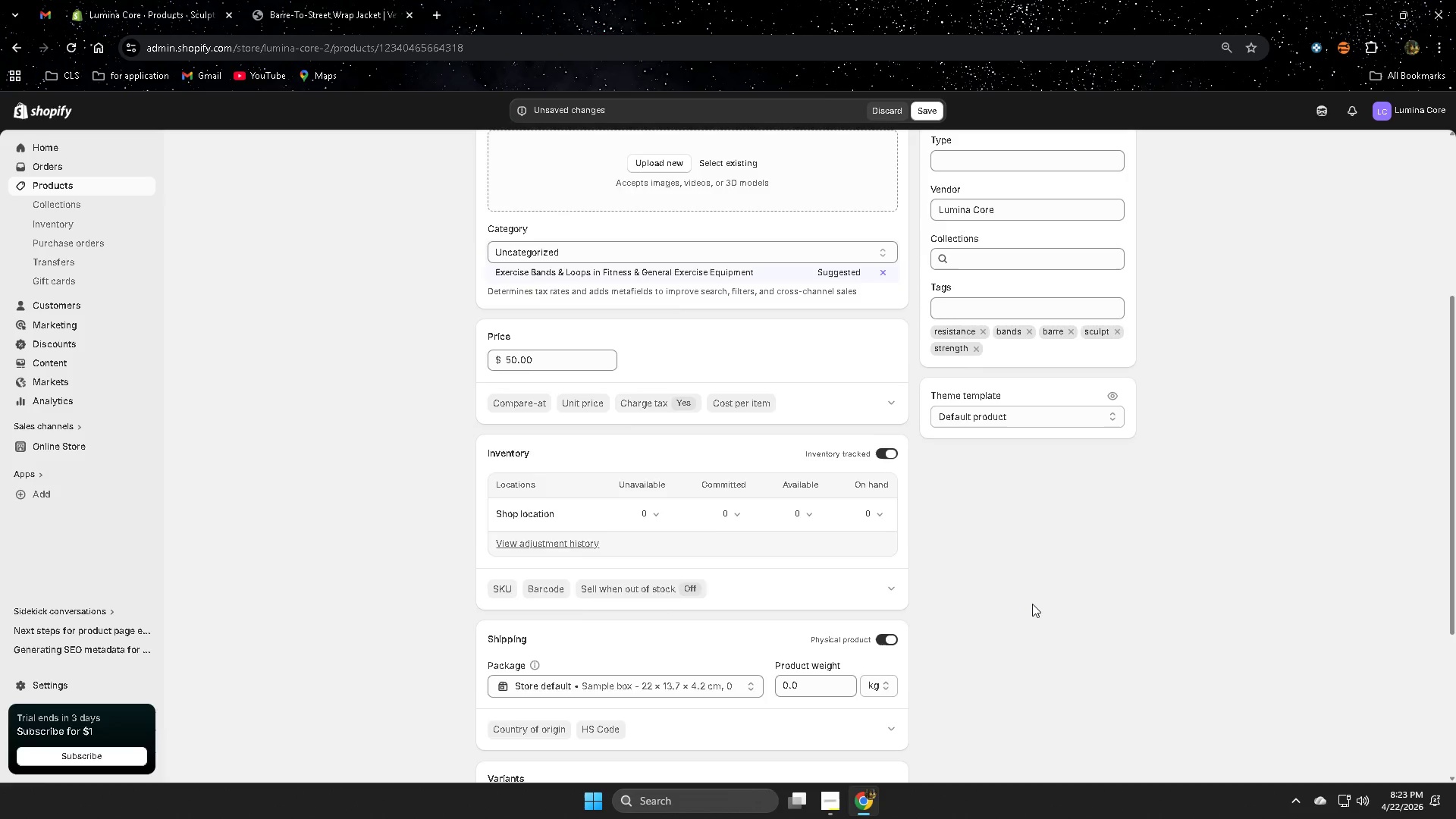 
scroll: coordinate [1032, 604], scroll_direction: down, amount: 1.0
 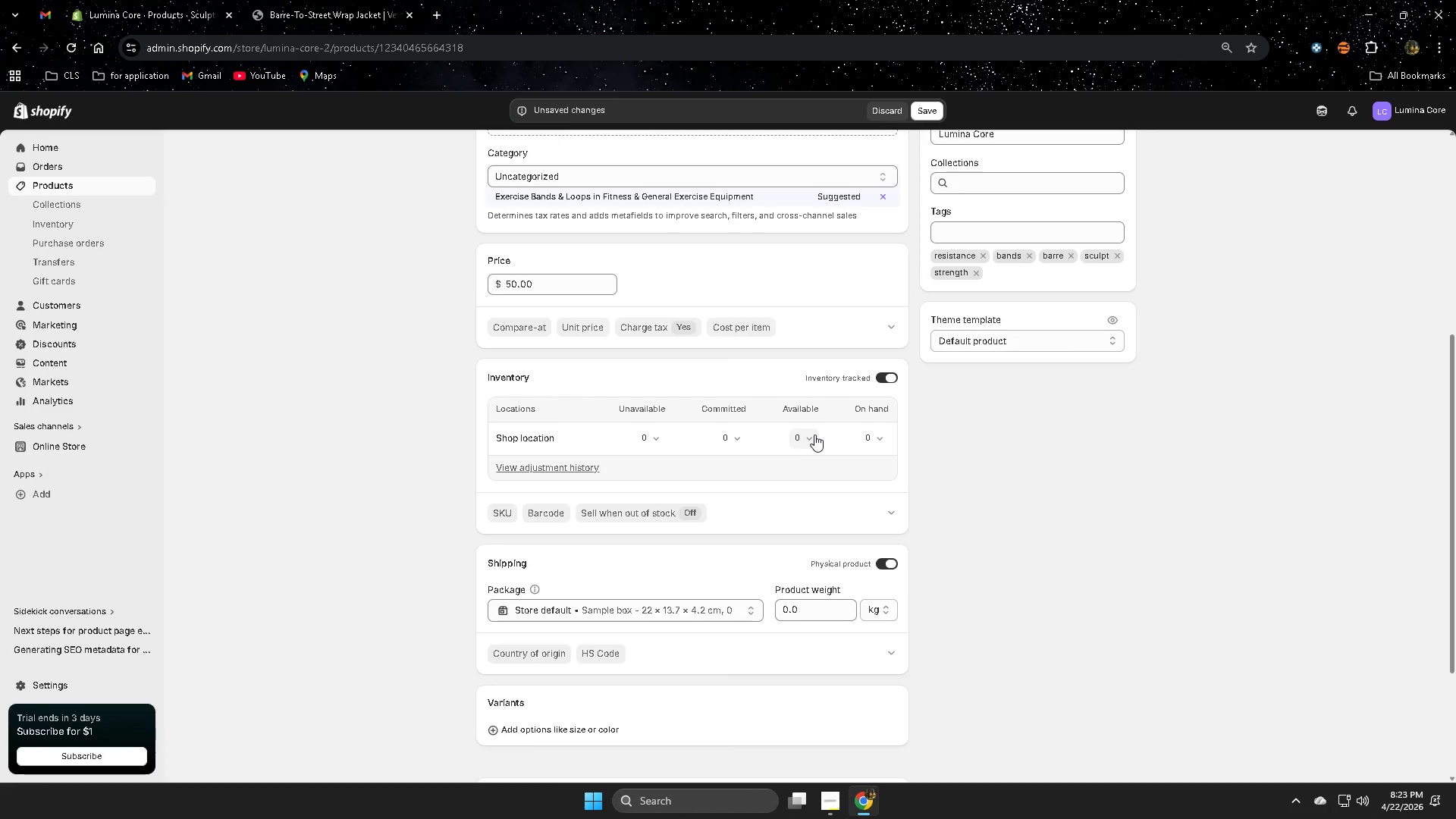 
left_click([808, 437])
 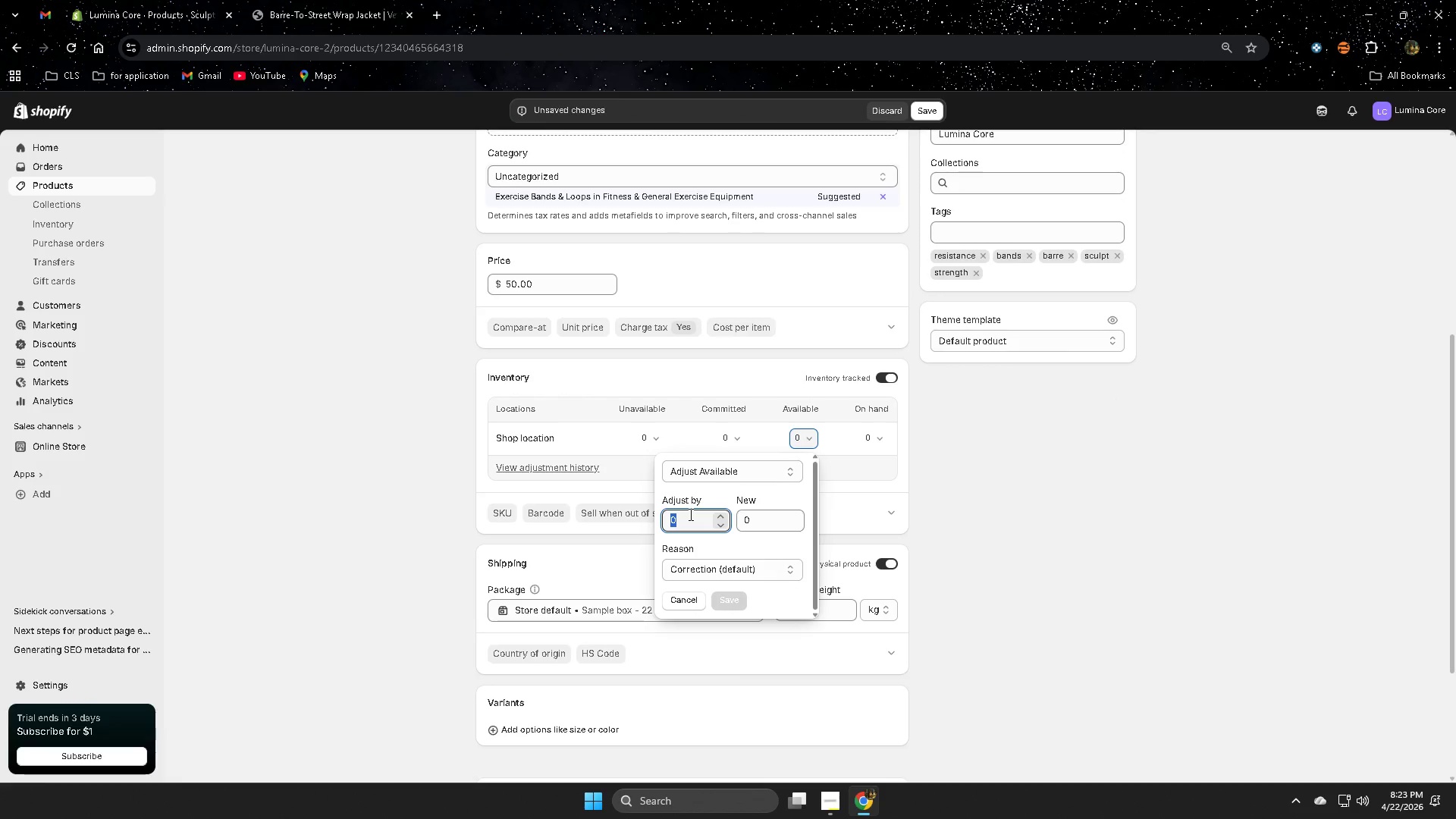 
key(Numpad1)
 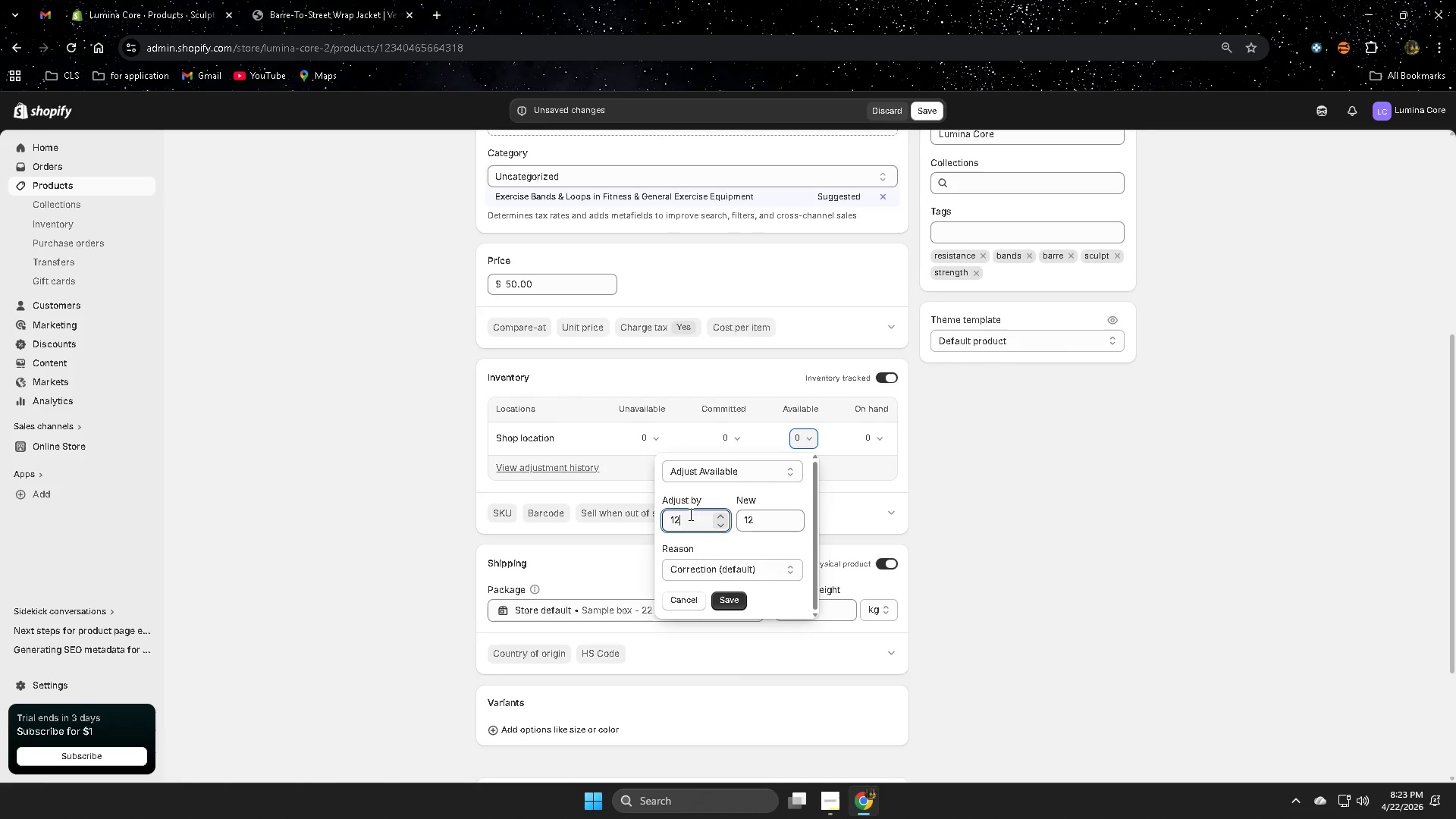 
key(Numpad2)
 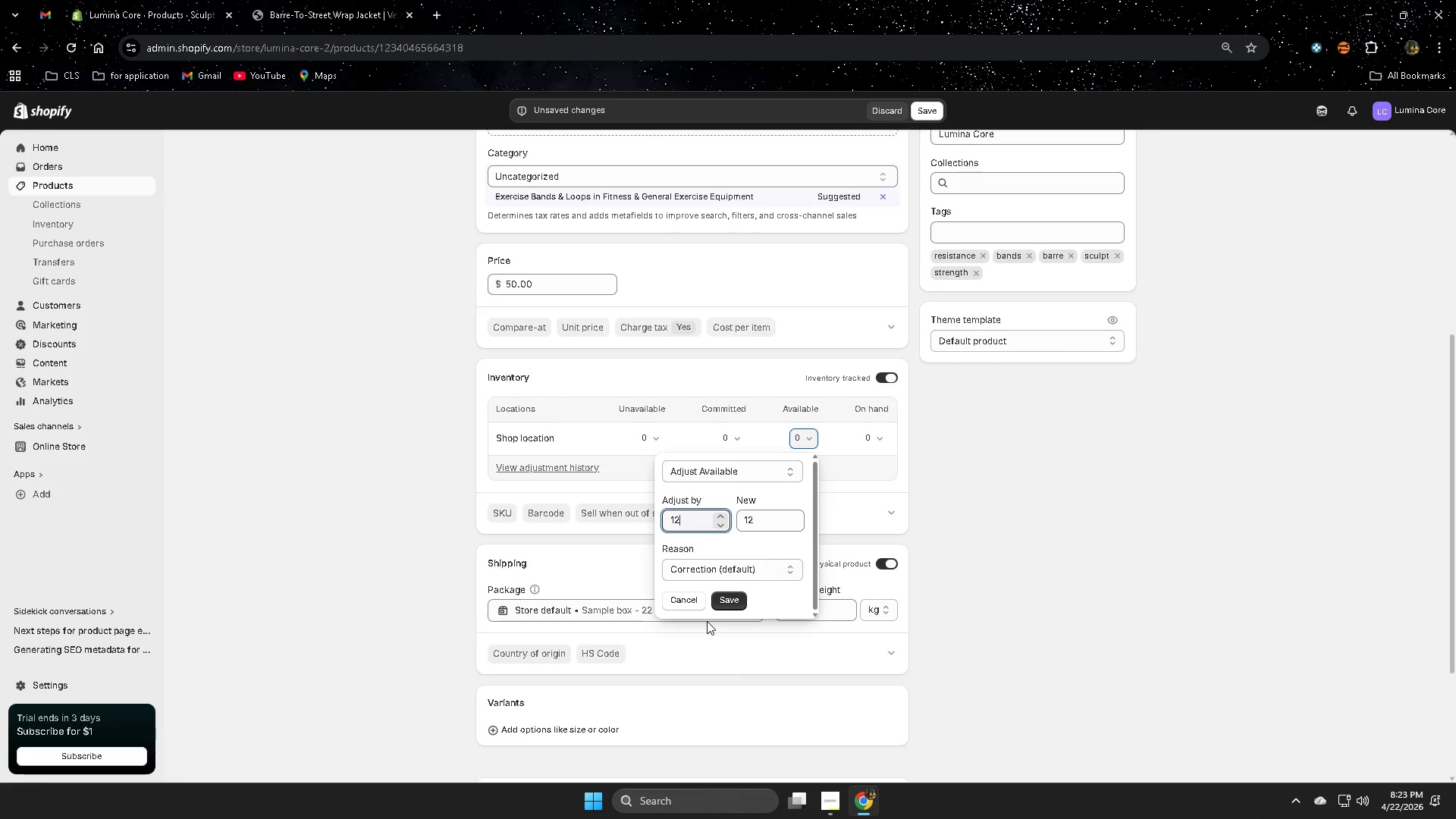 
left_click([721, 601])
 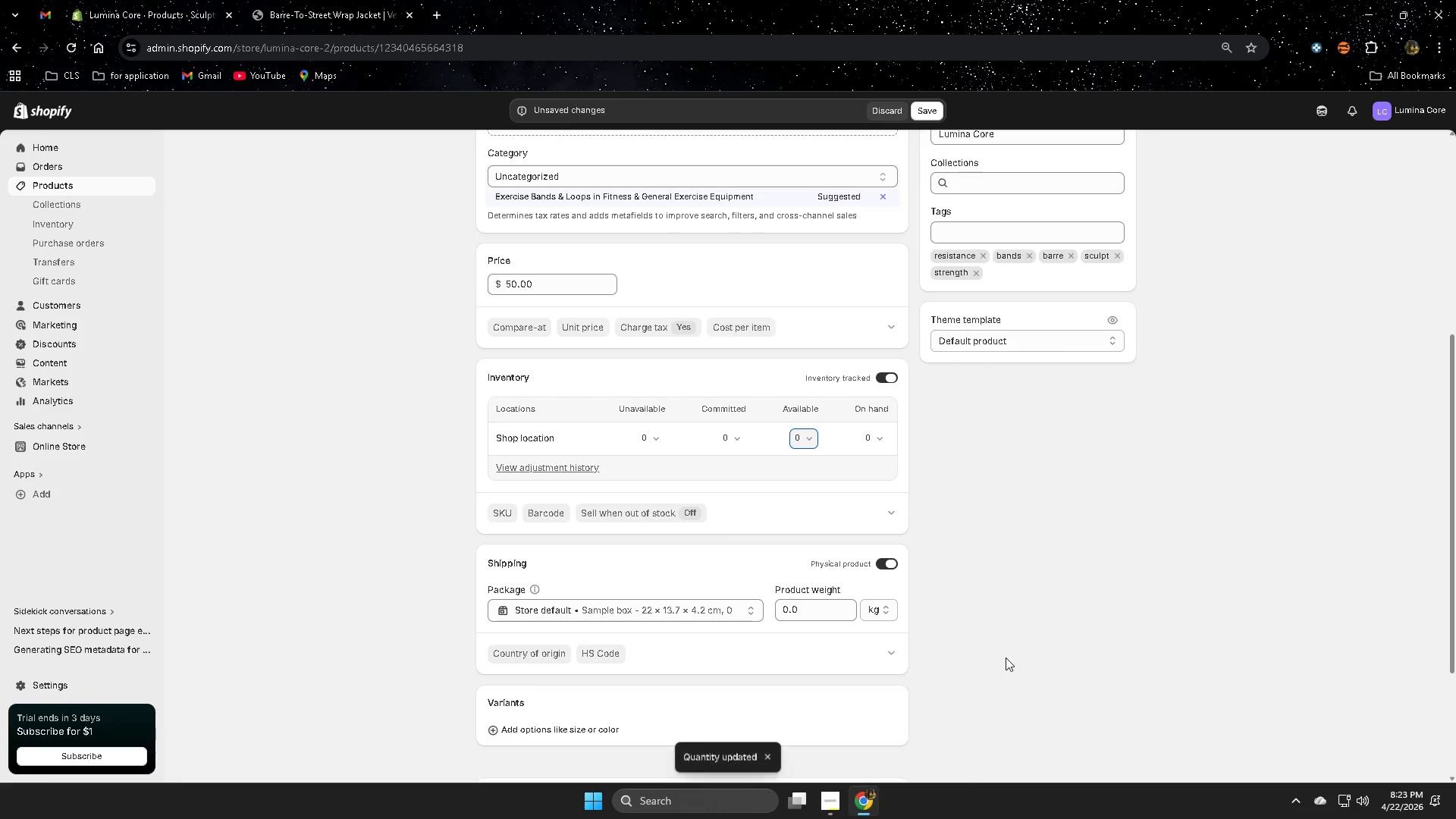 
scroll: coordinate [1005, 645], scroll_direction: up, amount: 8.0
 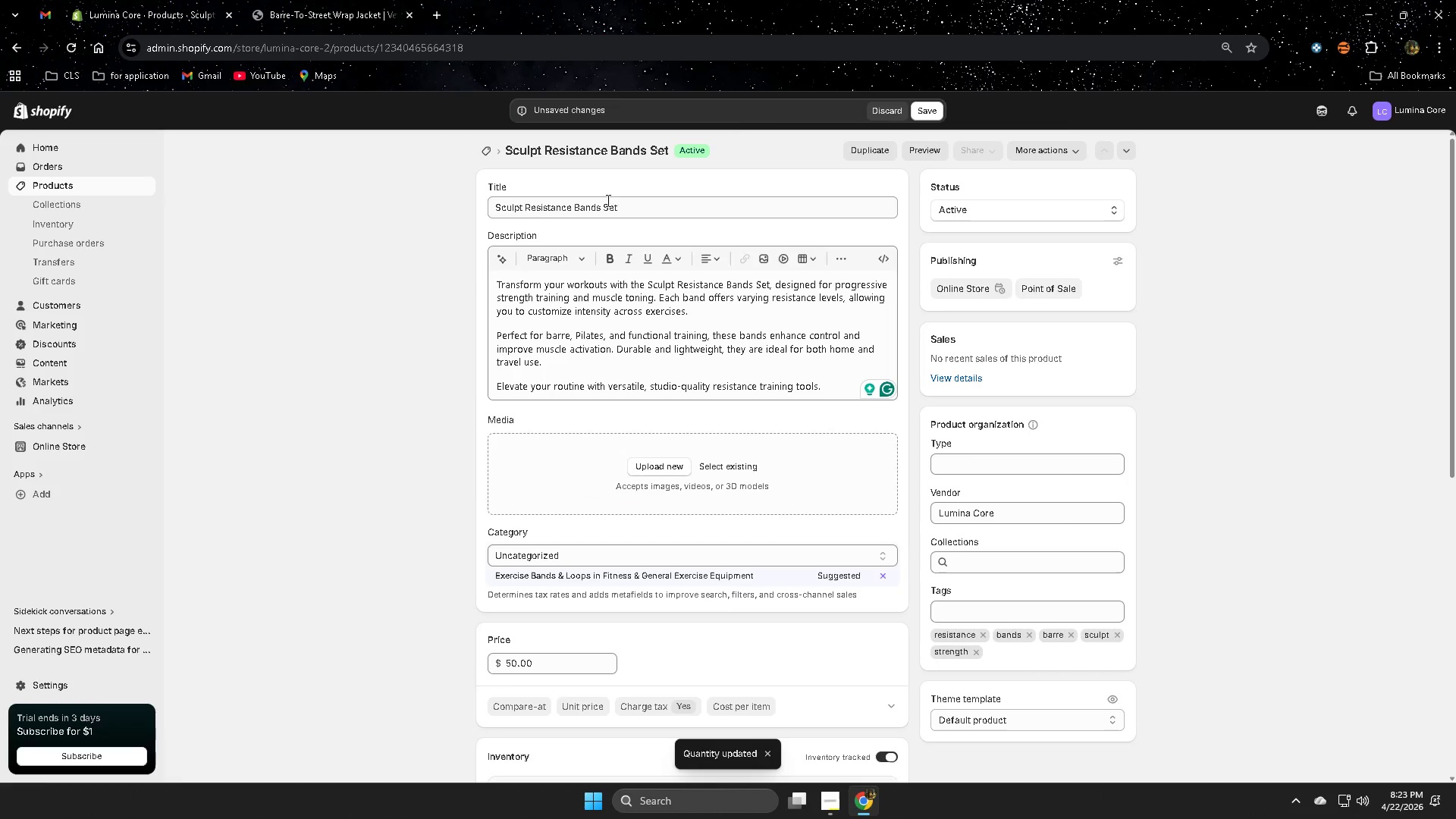 
double_click([570, 206])
 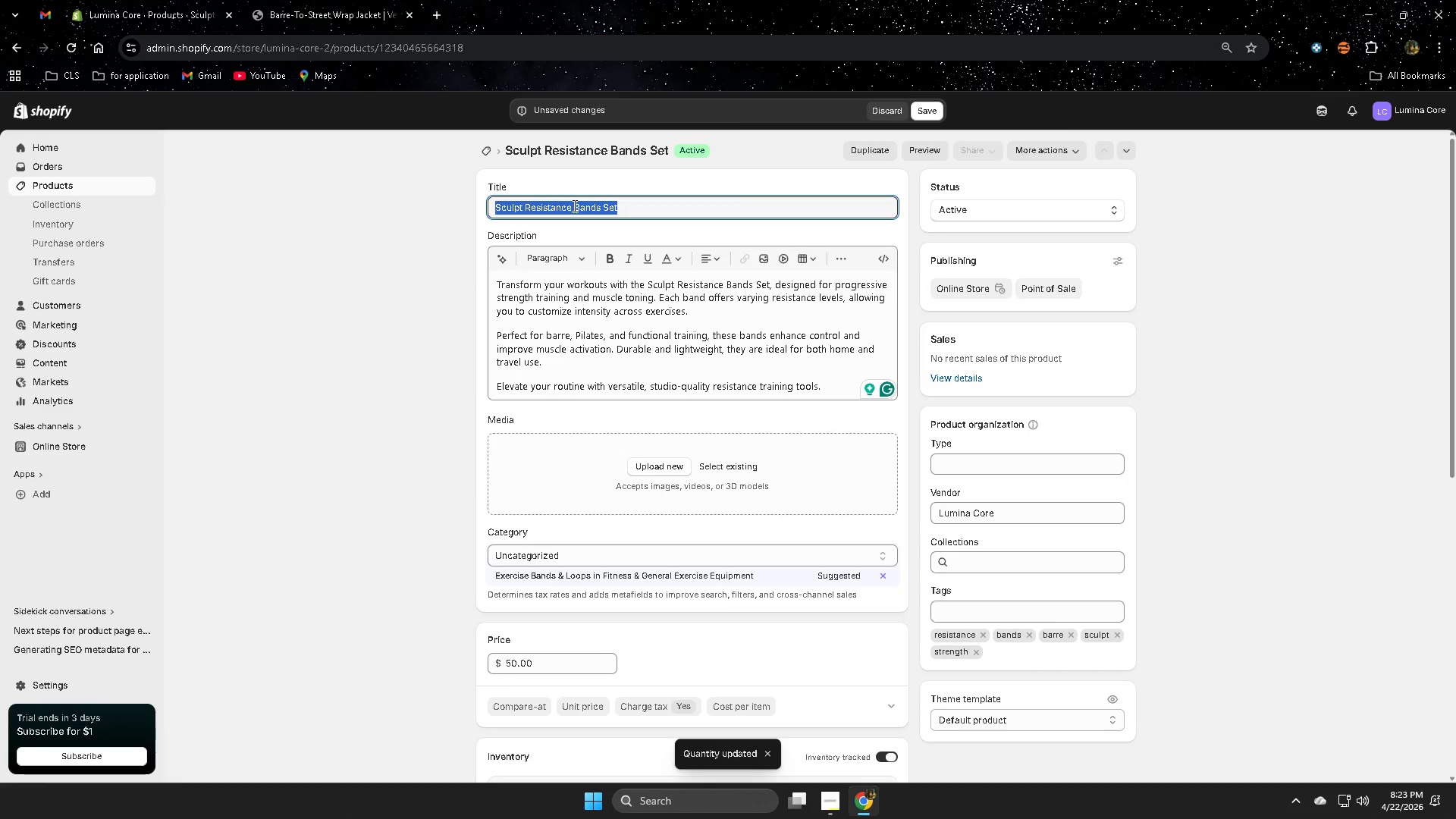 
key(Control+C)
 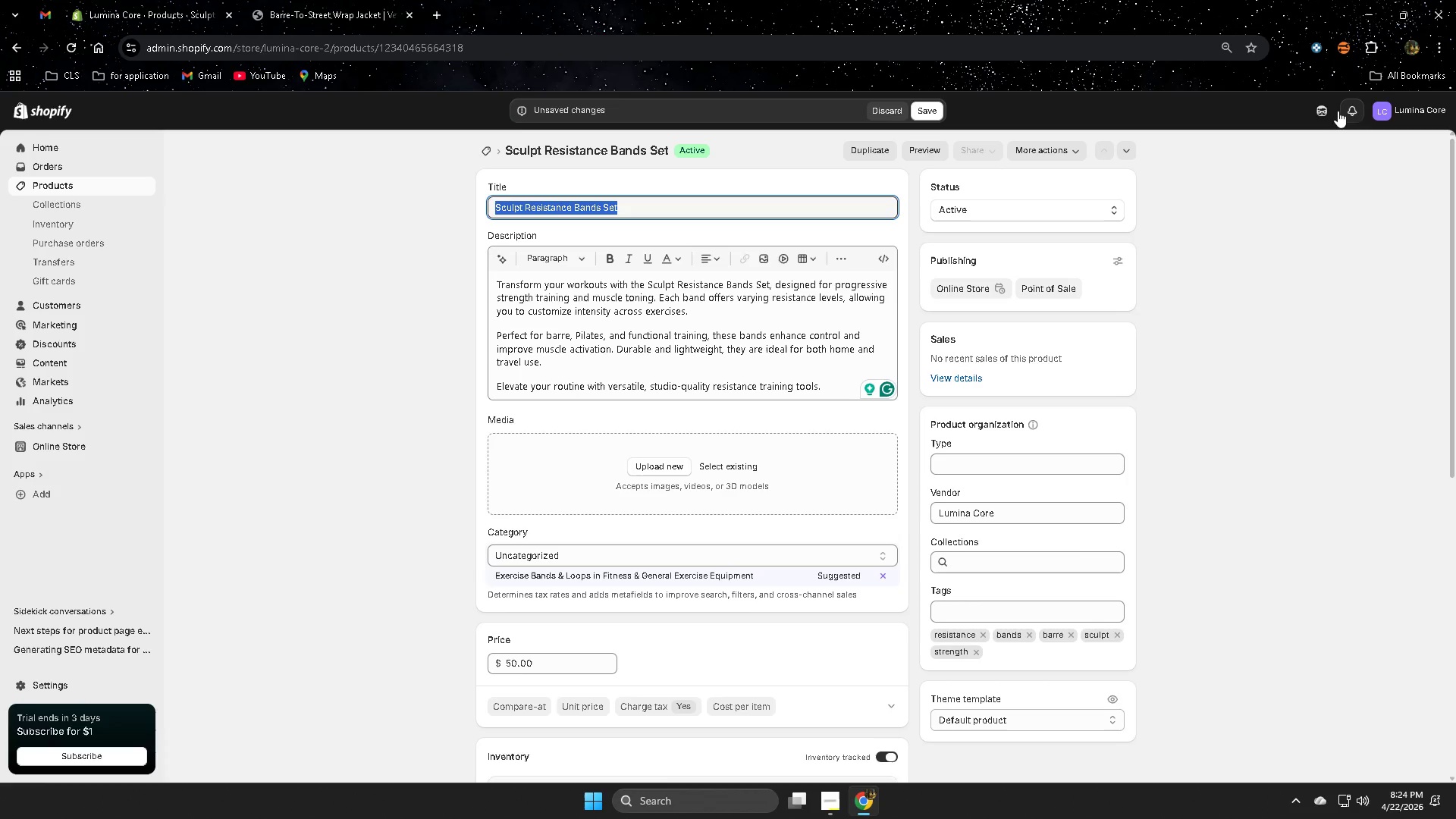 
left_click([1326, 113])
 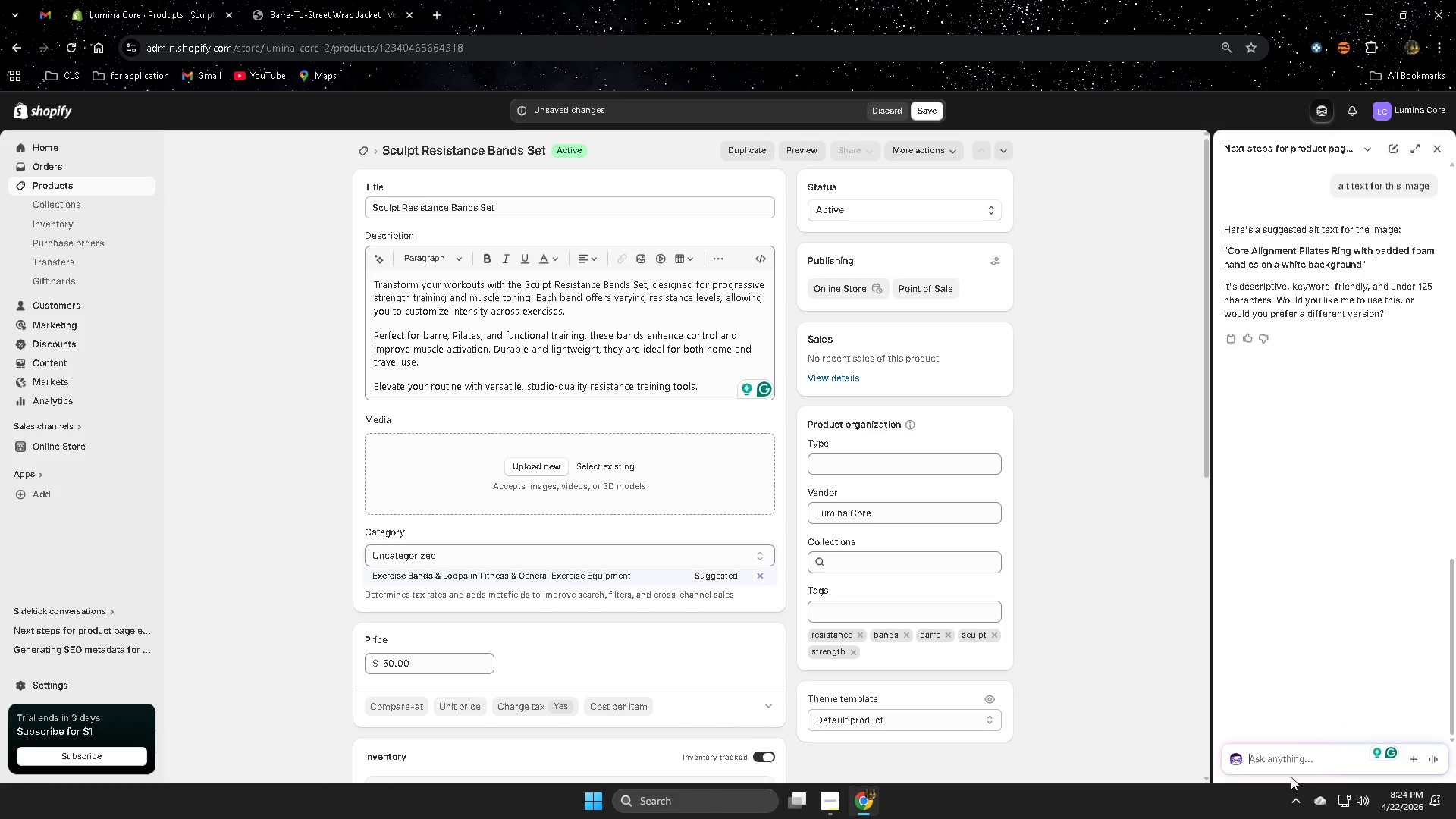 
left_click([1297, 764])
 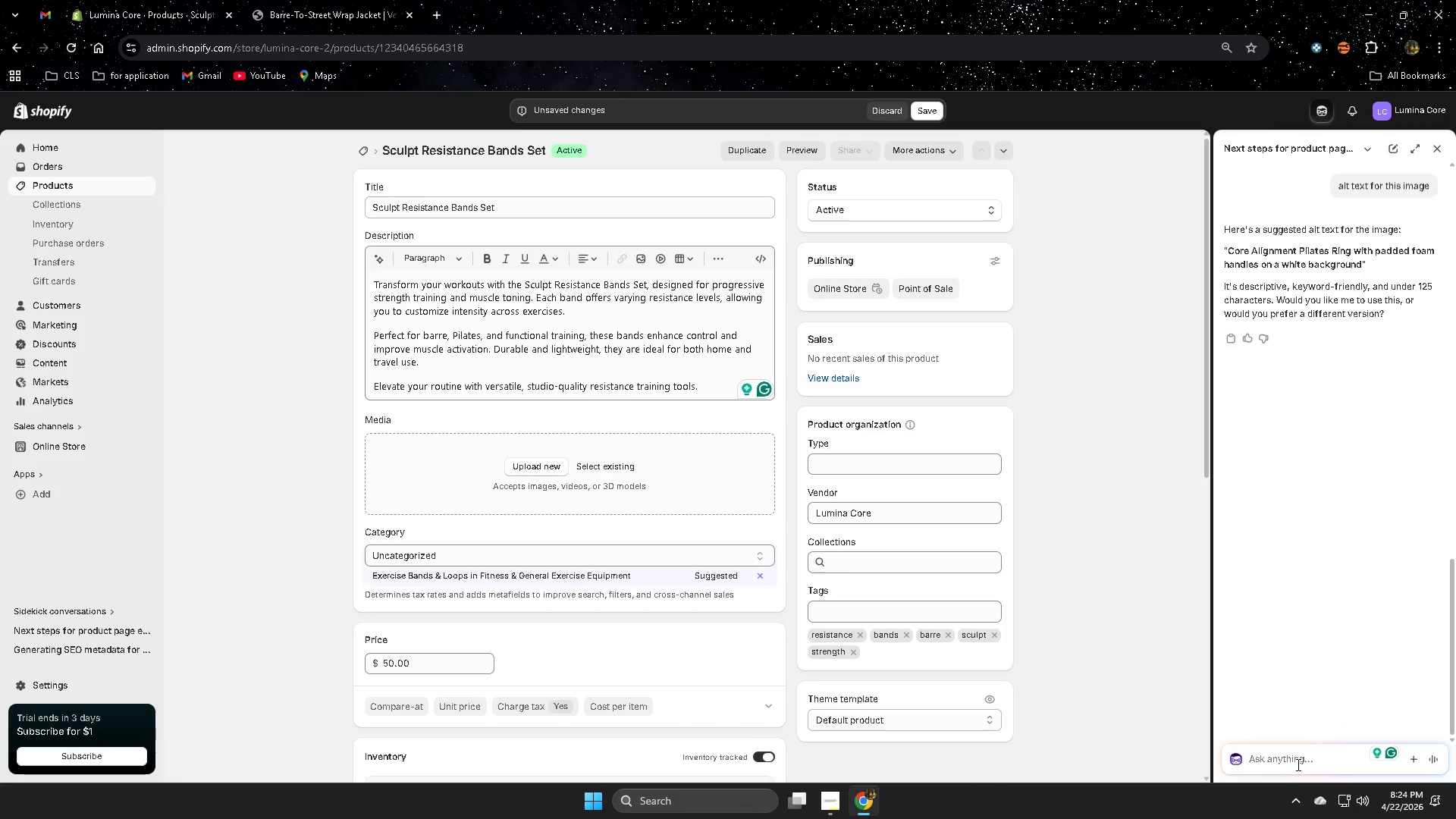 
key(Control+V)
 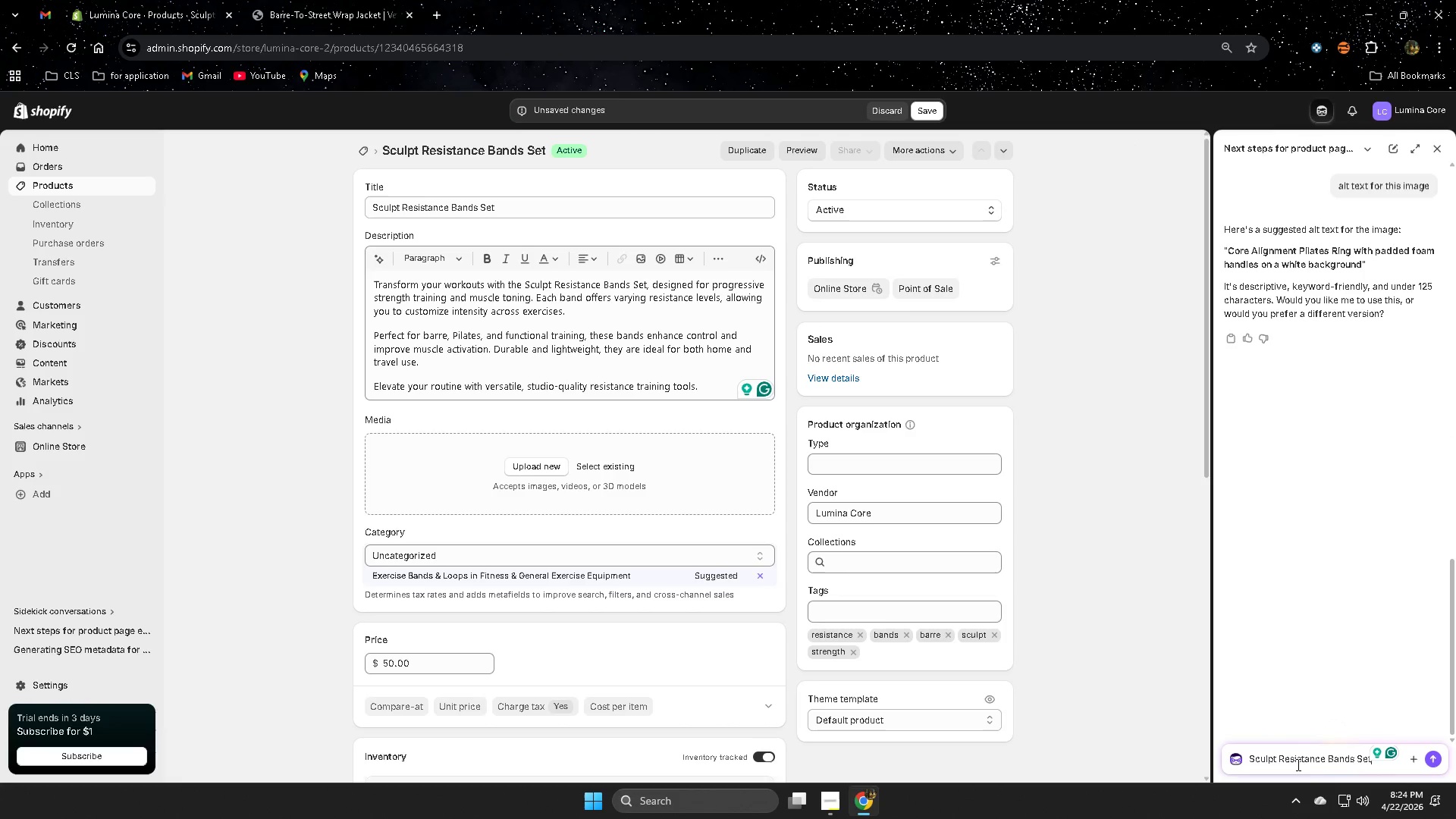 
type( generate image witn plain backgroy)
key(Backspace)
type(und)
 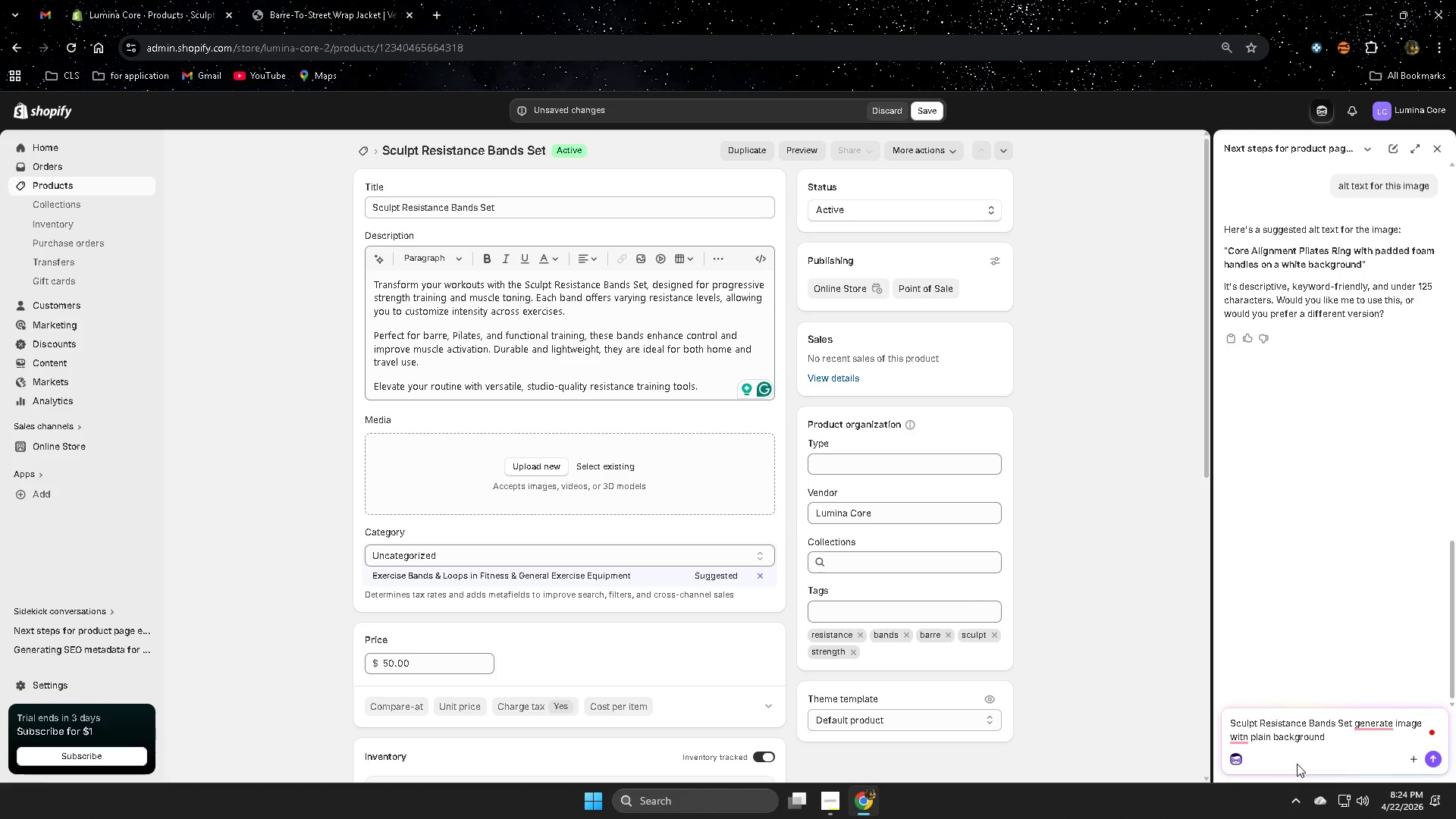 
key(Enter)
 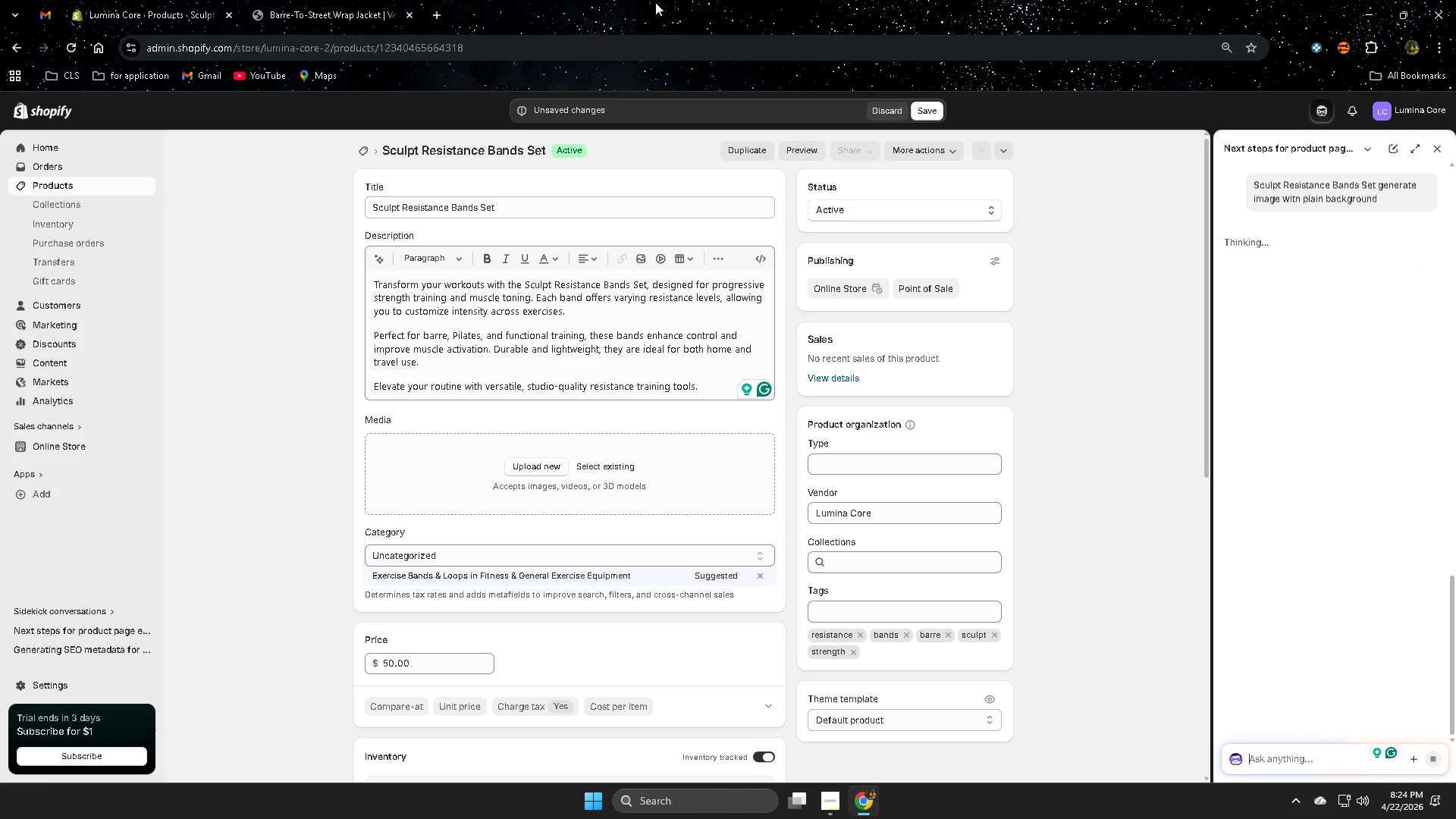 
left_click([322, 11])
 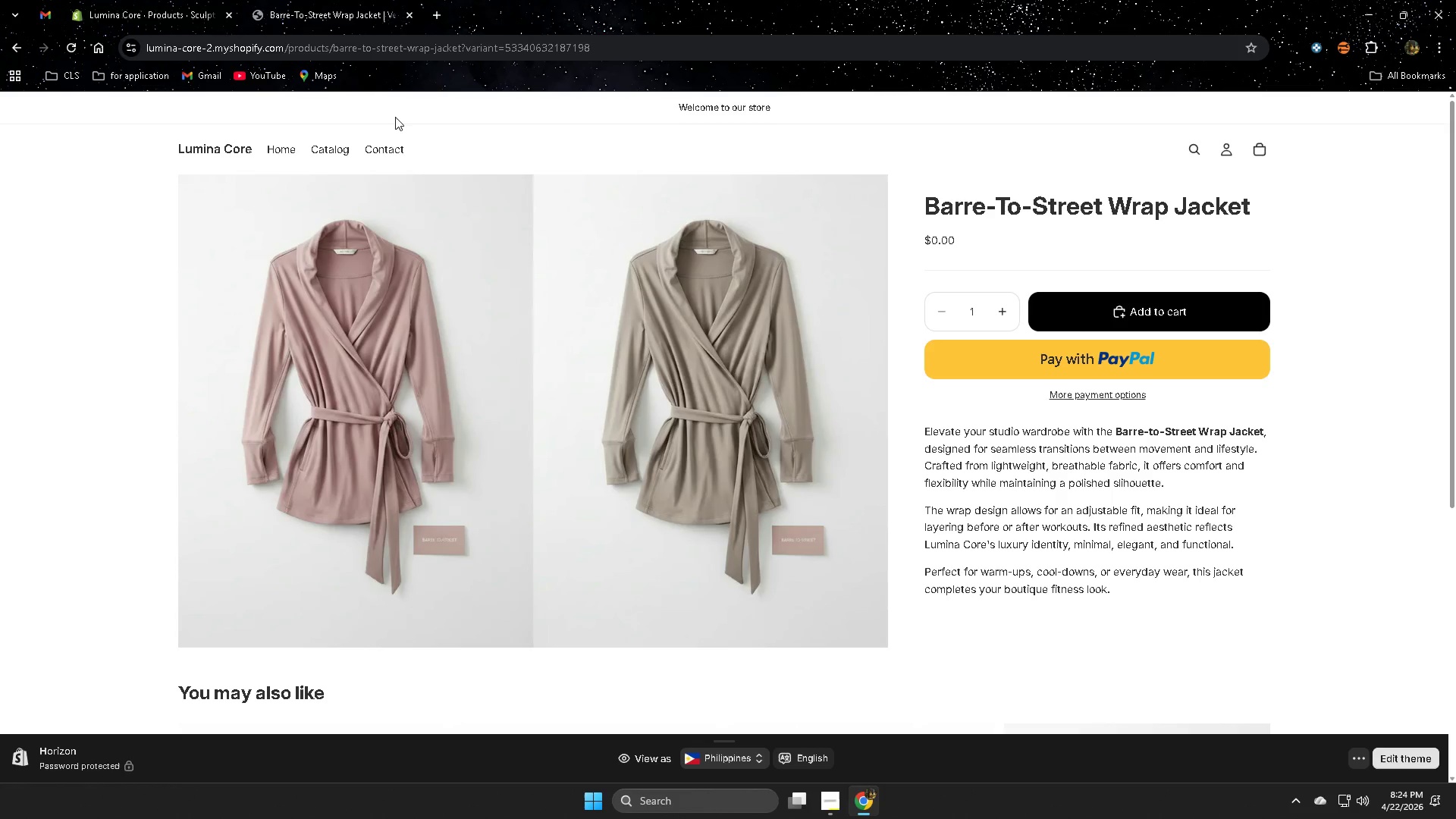 
left_click([289, 149])
 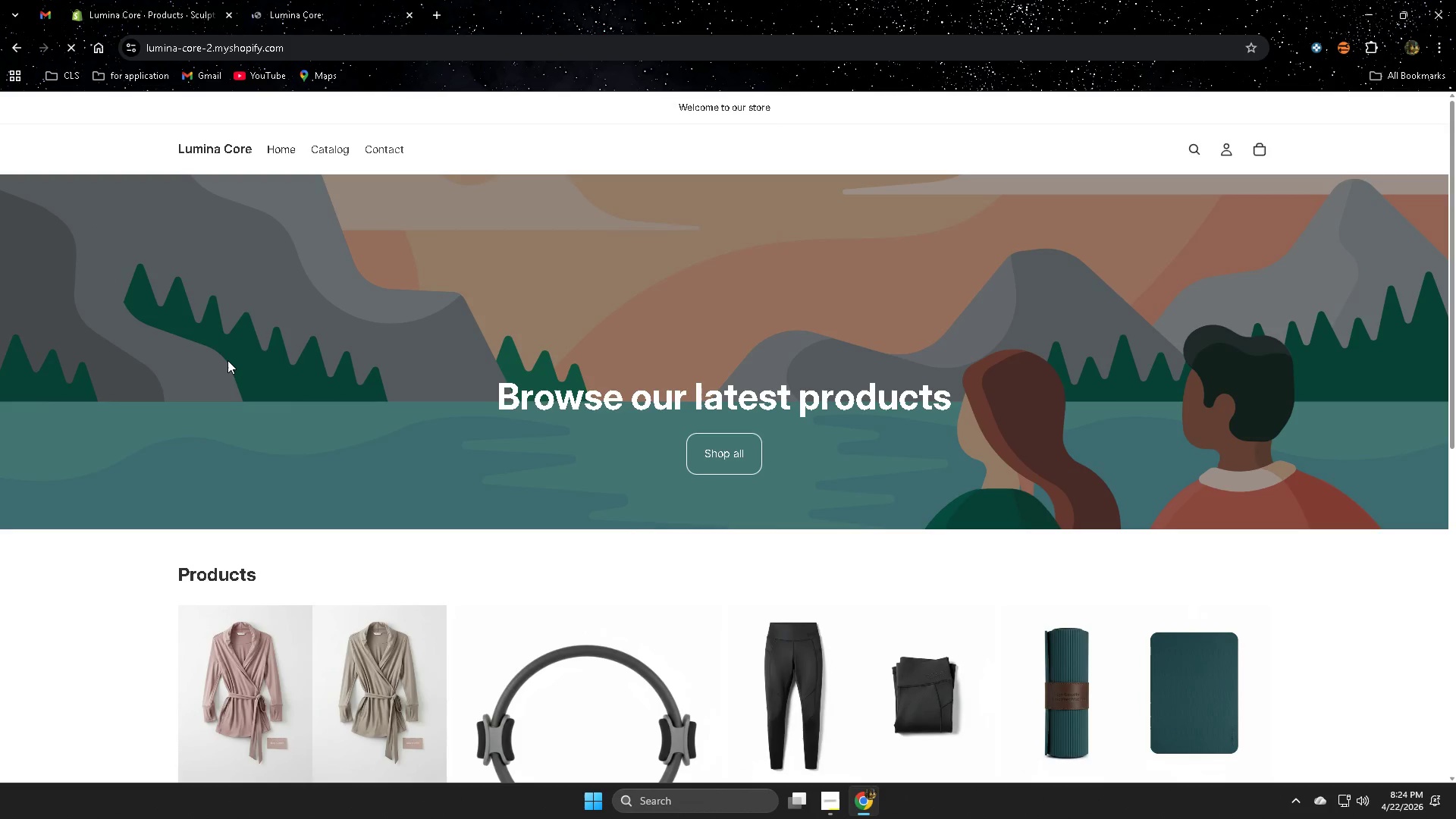 
scroll: coordinate [912, 405], scroll_direction: down, amount: 8.0
 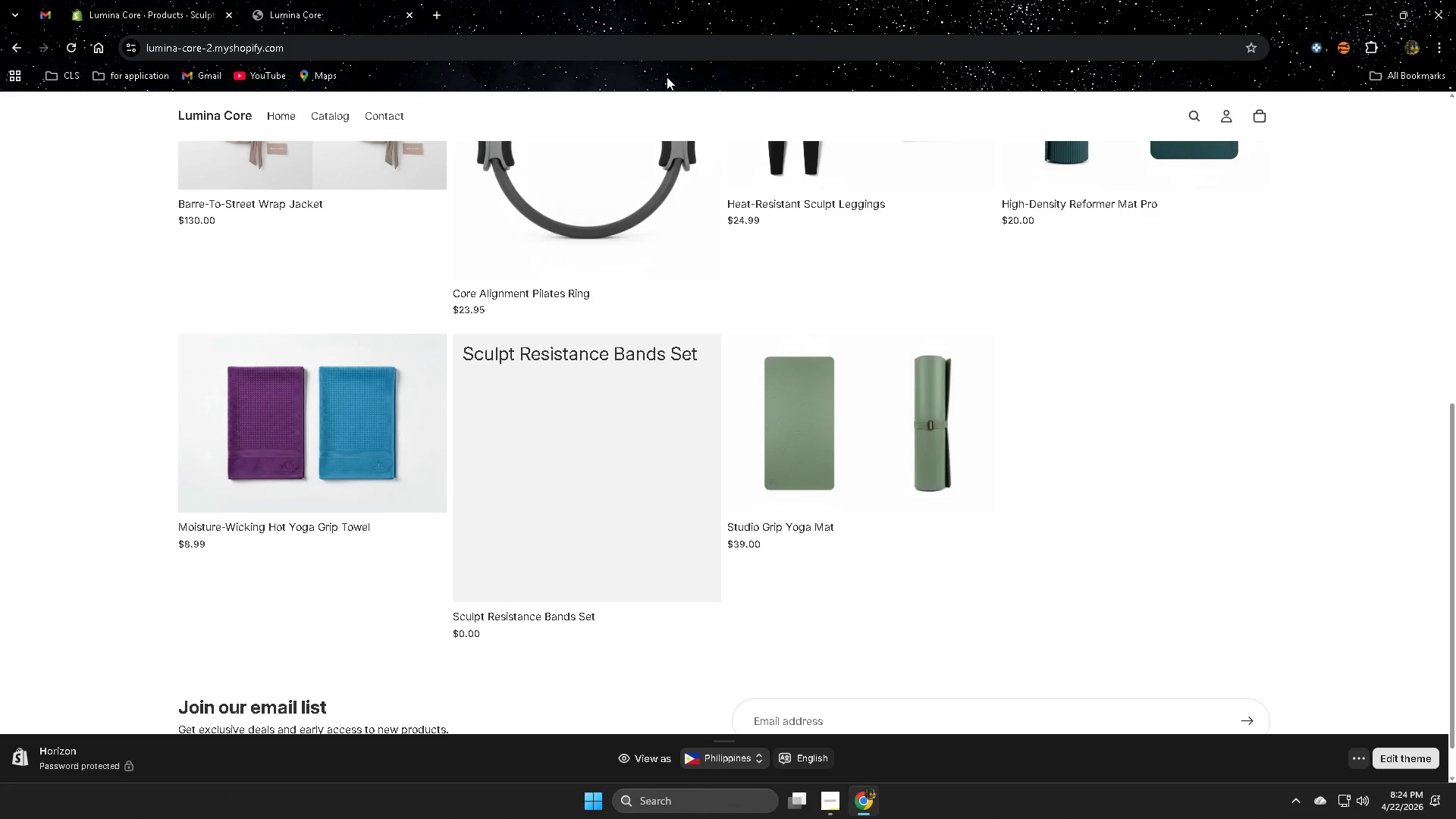 
left_click([155, 14])
 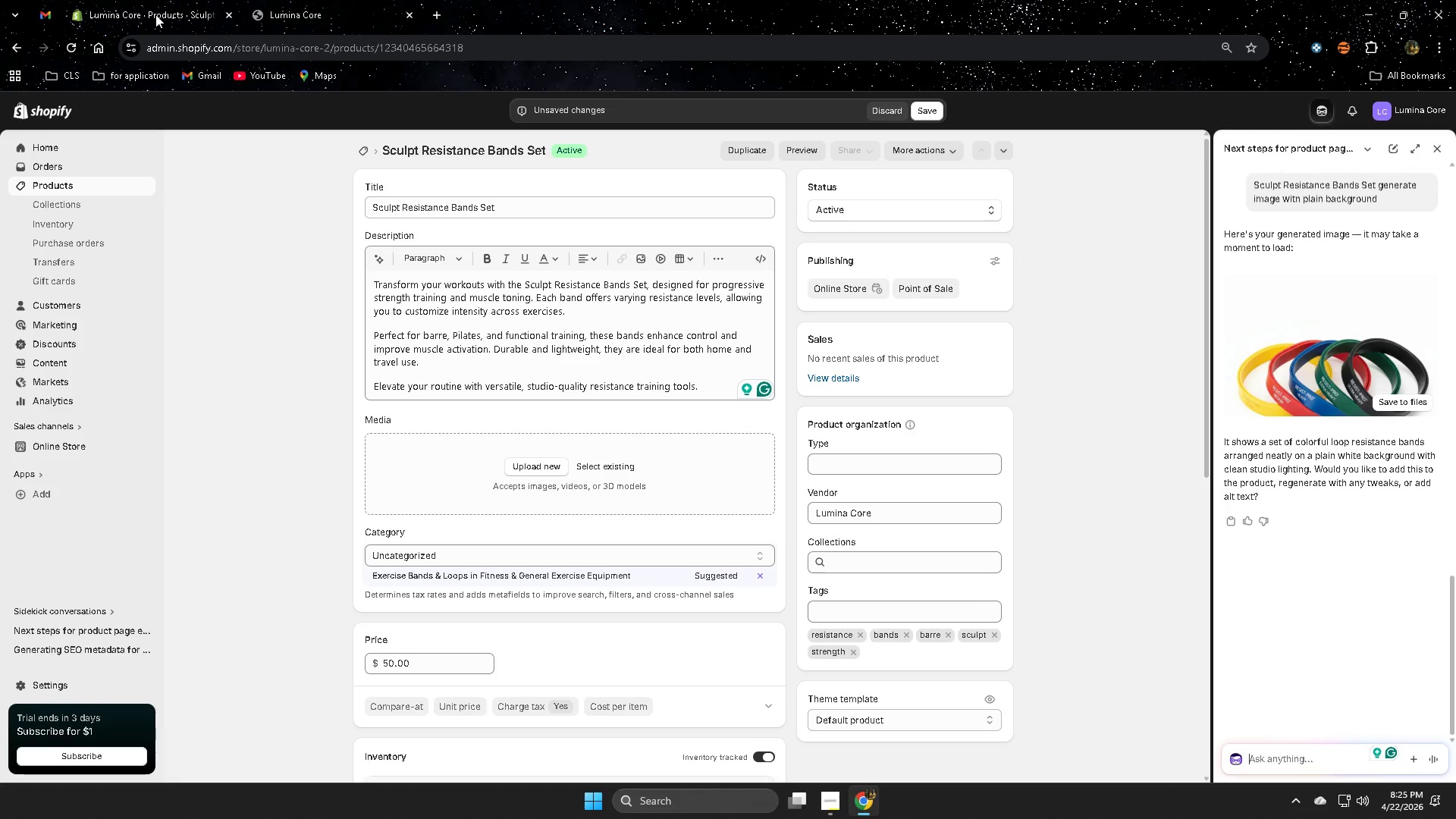 
wait(64.88)
 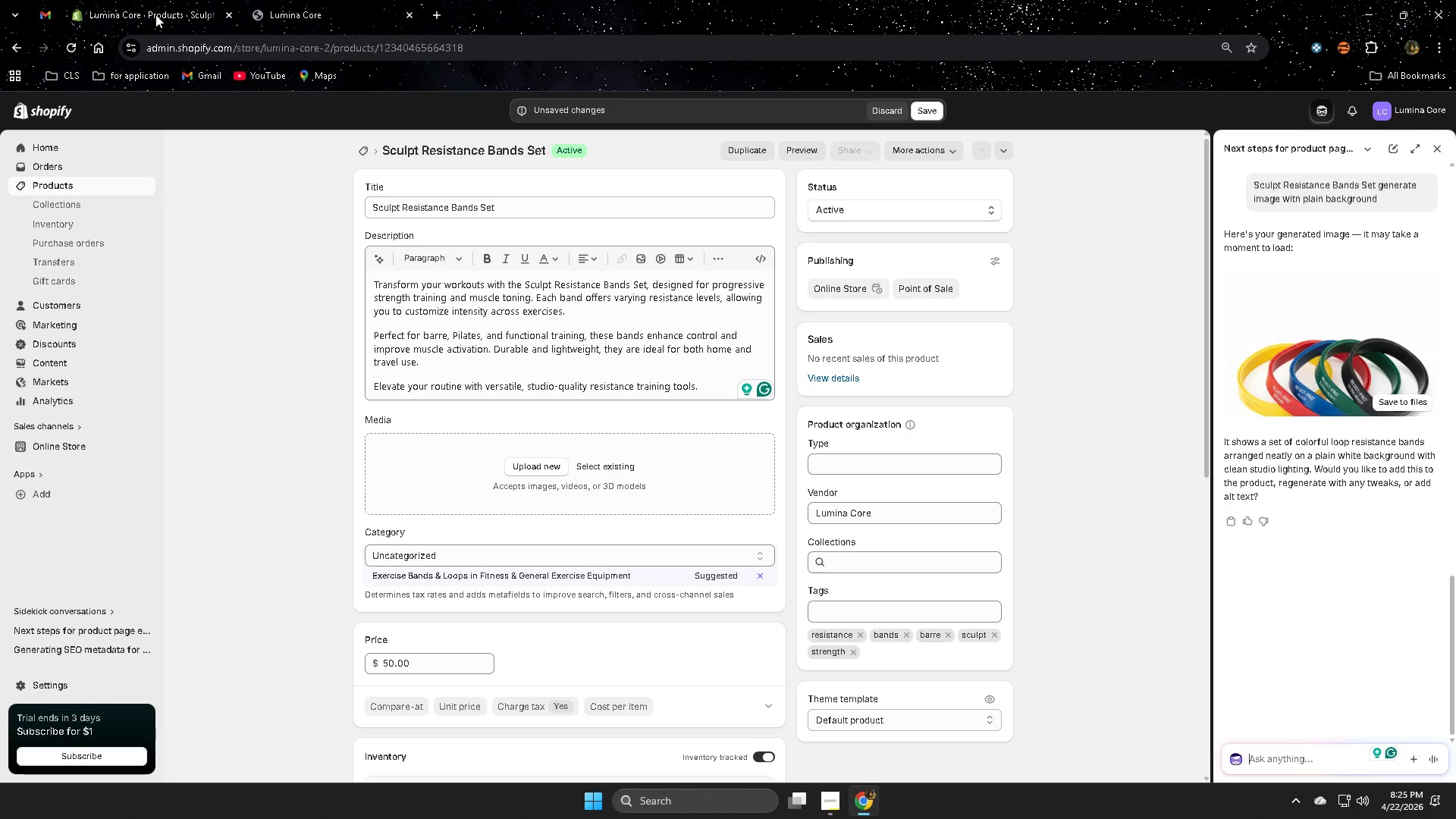 
left_click([1424, 289])
 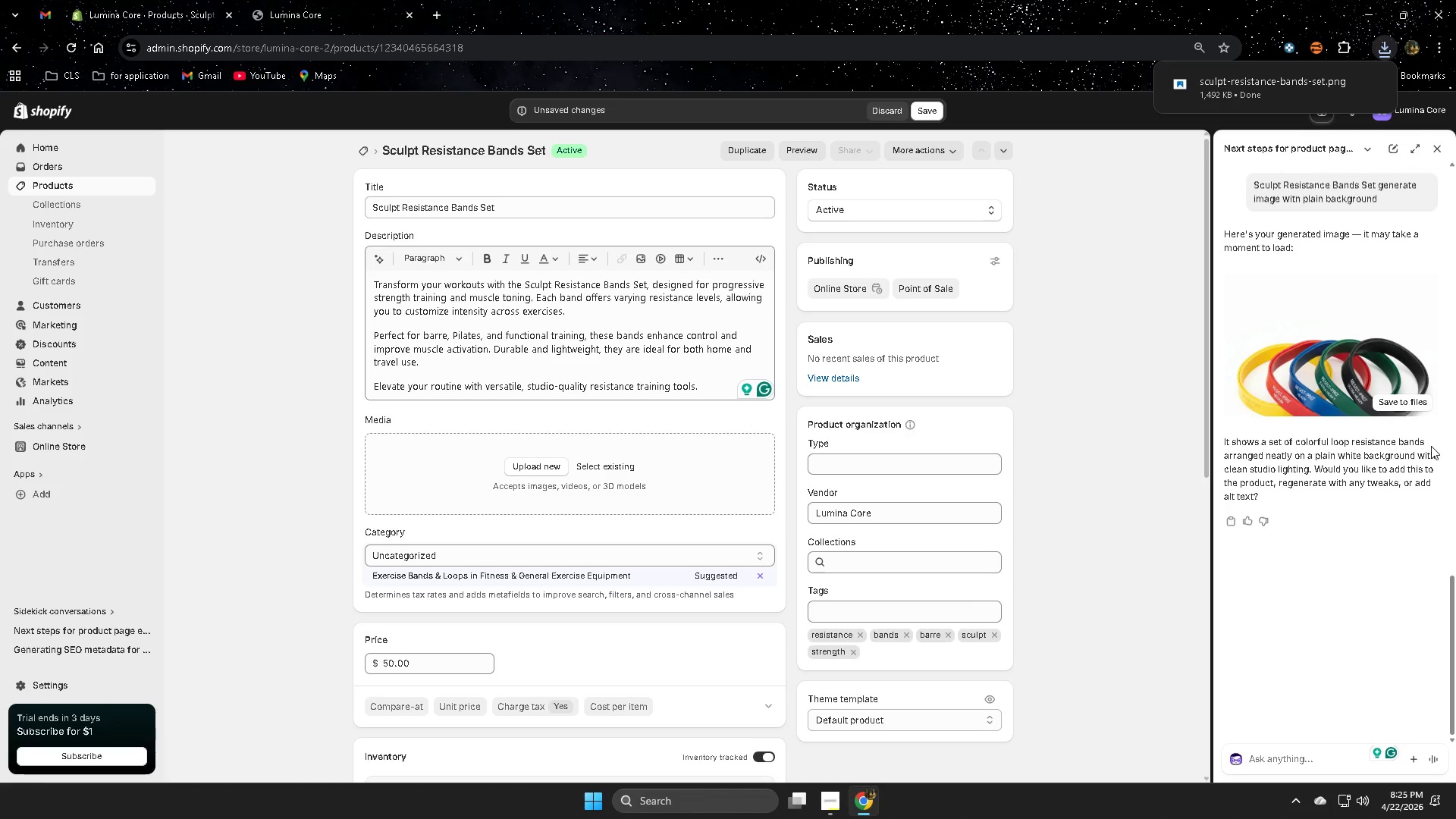 
wait(7.88)
 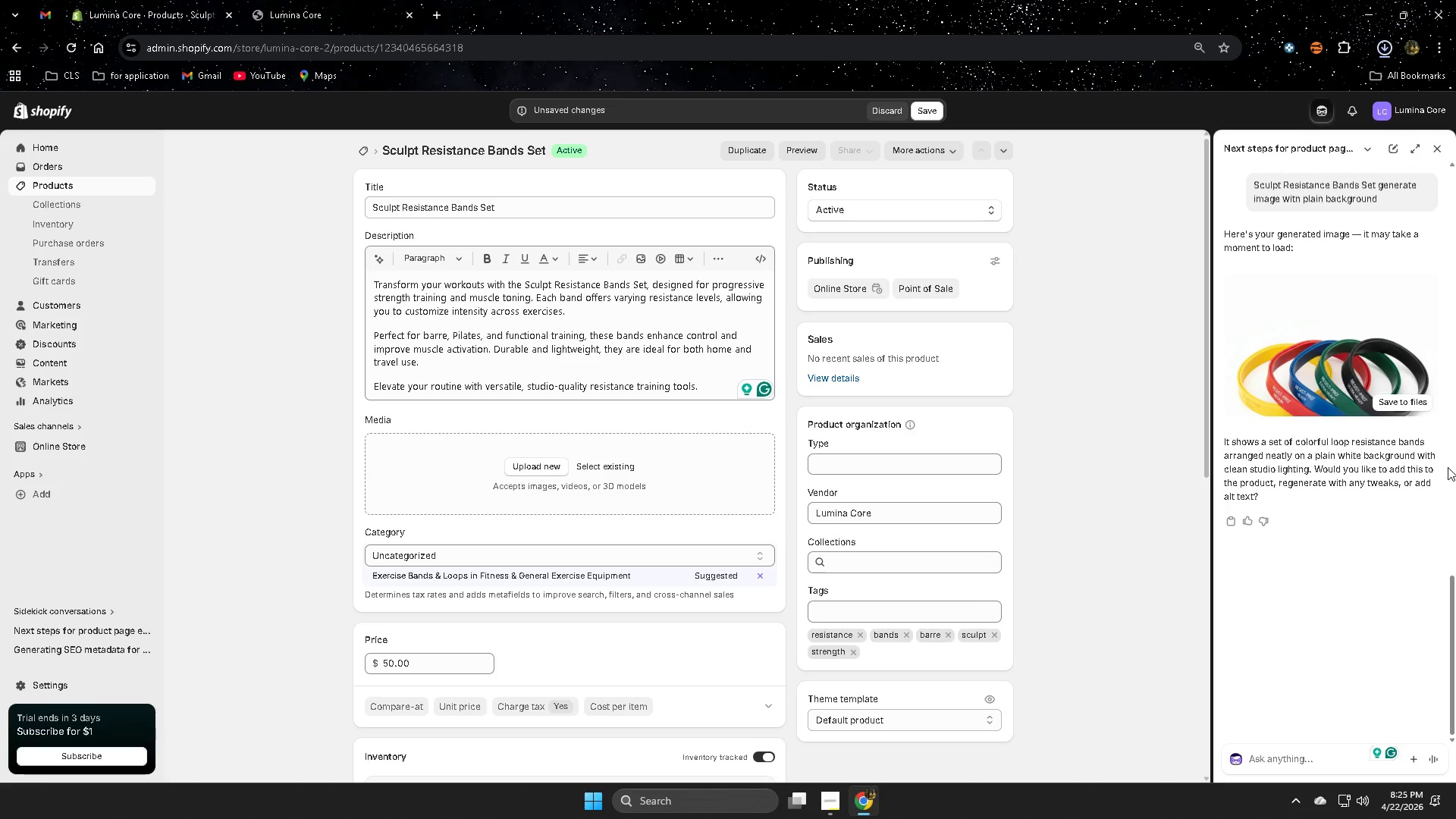 
left_click_drag(start_coordinate=[1272, 75], to_coordinate=[538, 468])
 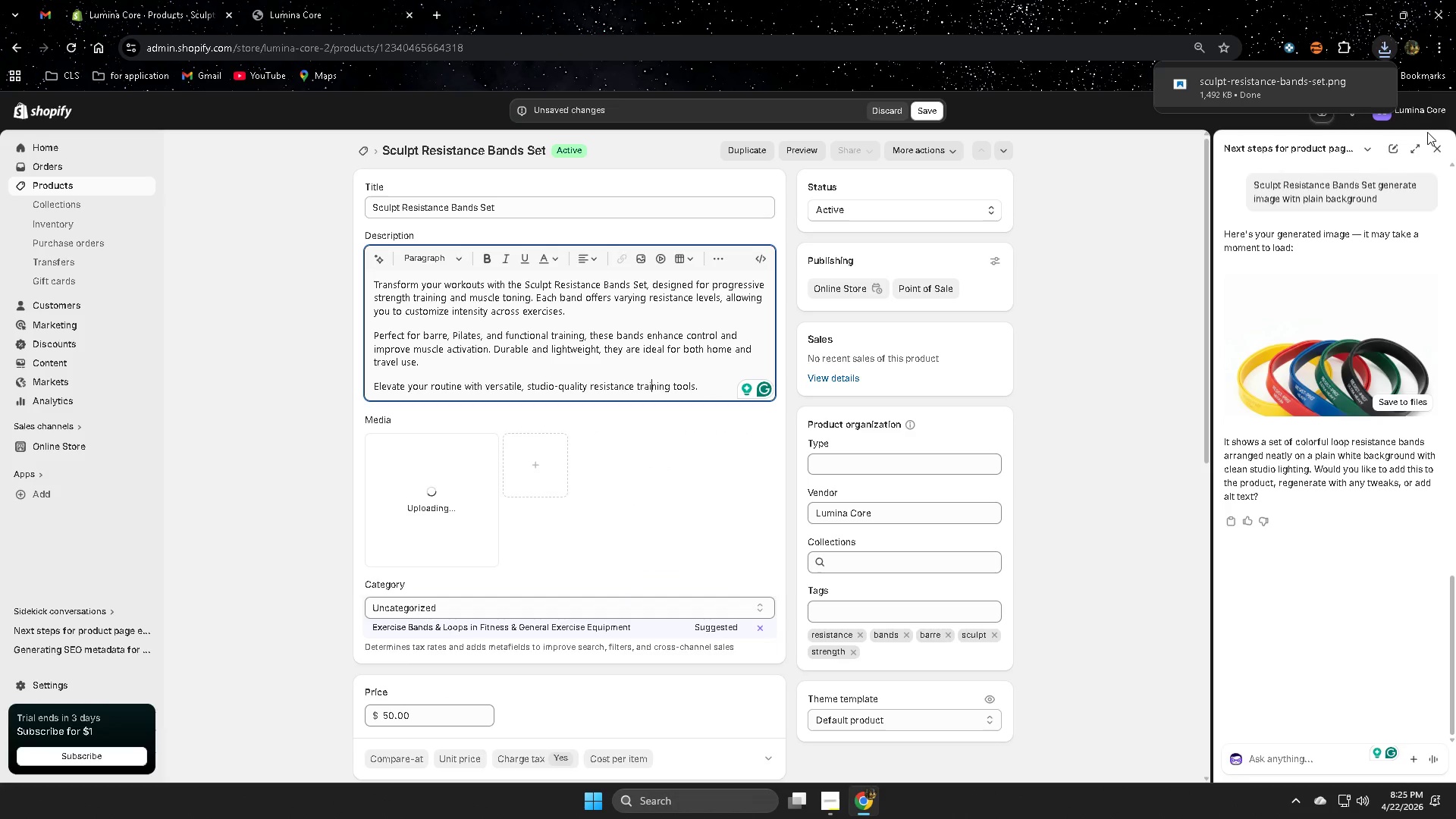 
left_click([1441, 149])
 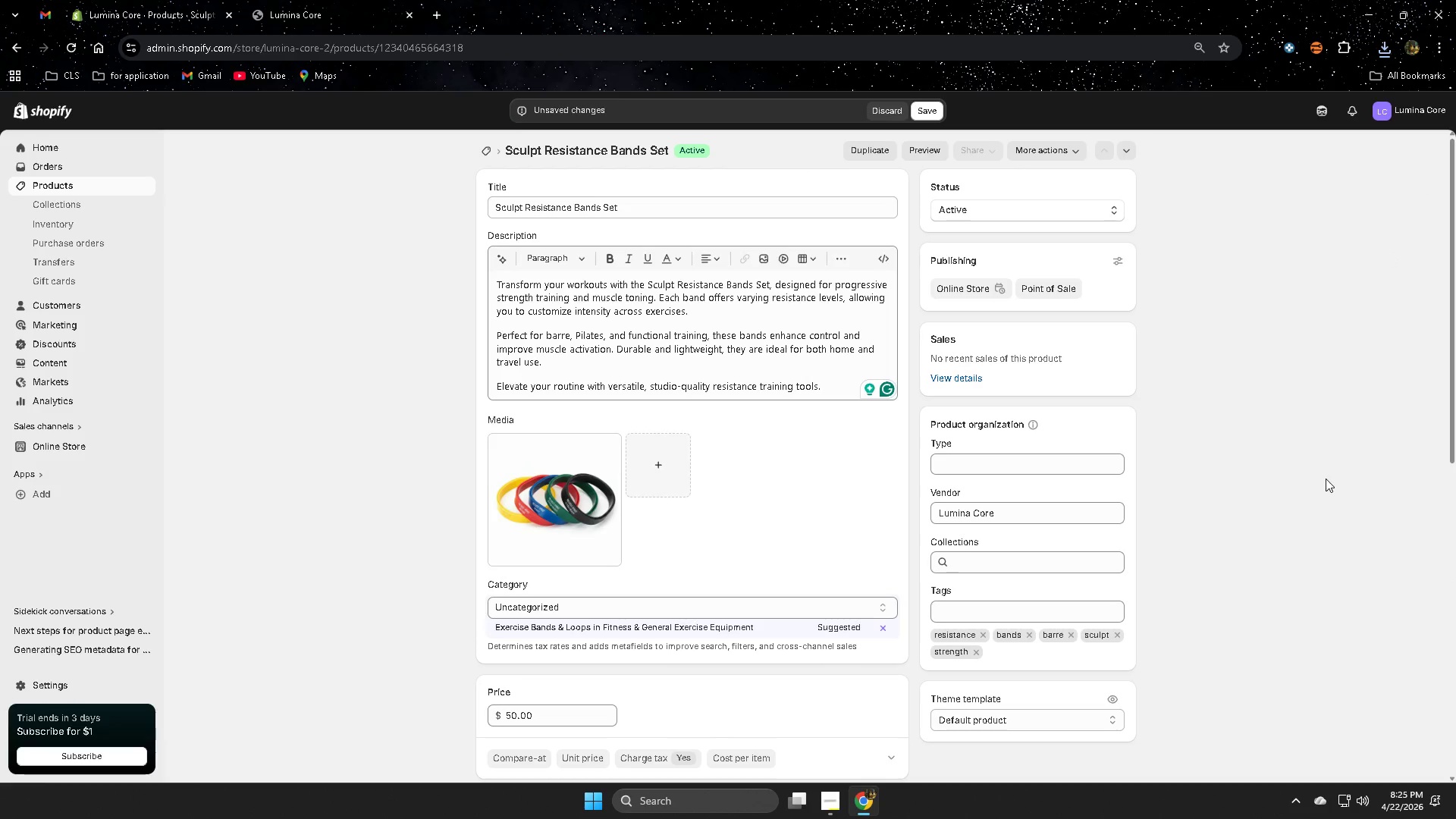 
wait(18.2)
 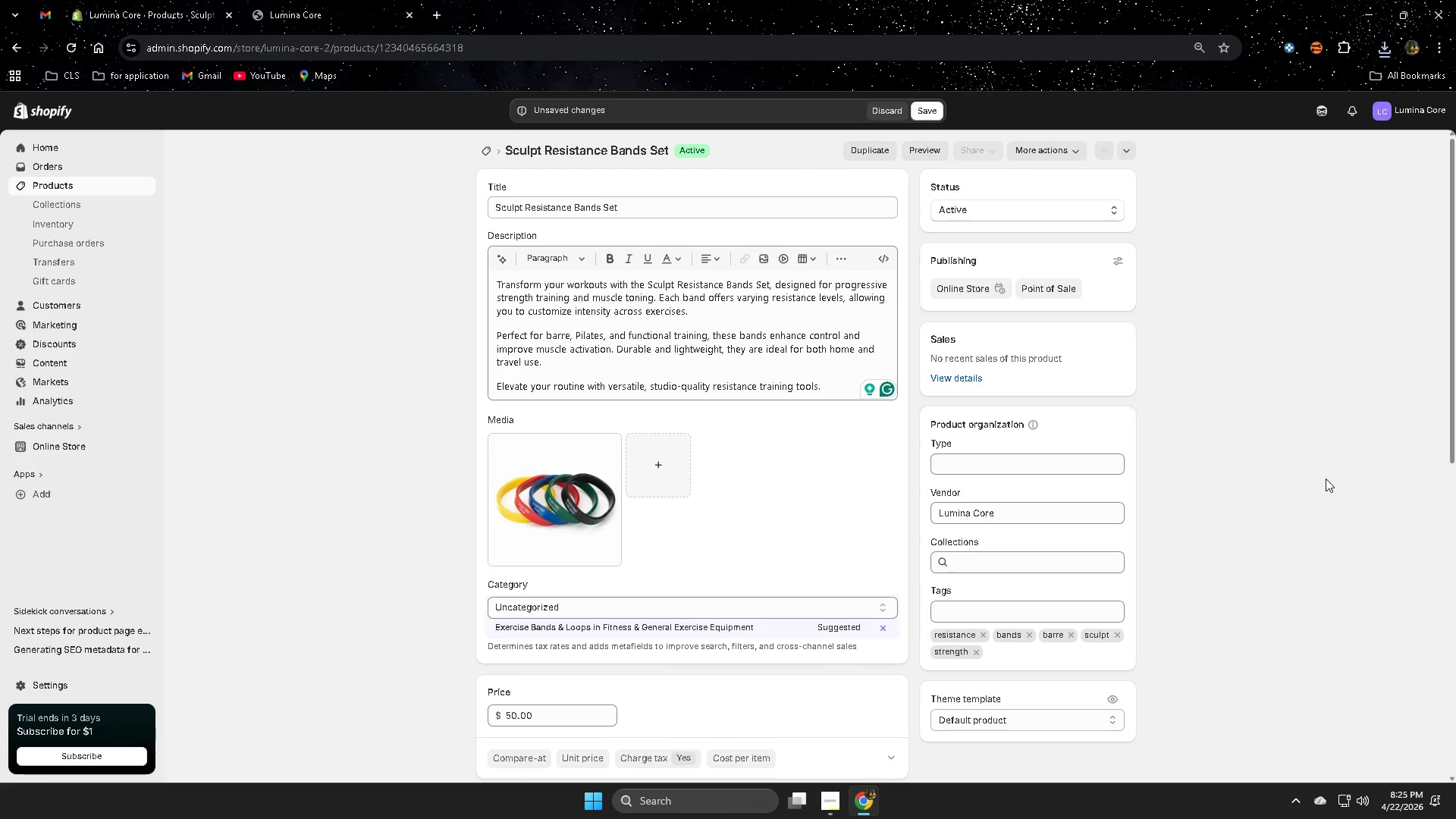 
double_click([541, 200])
 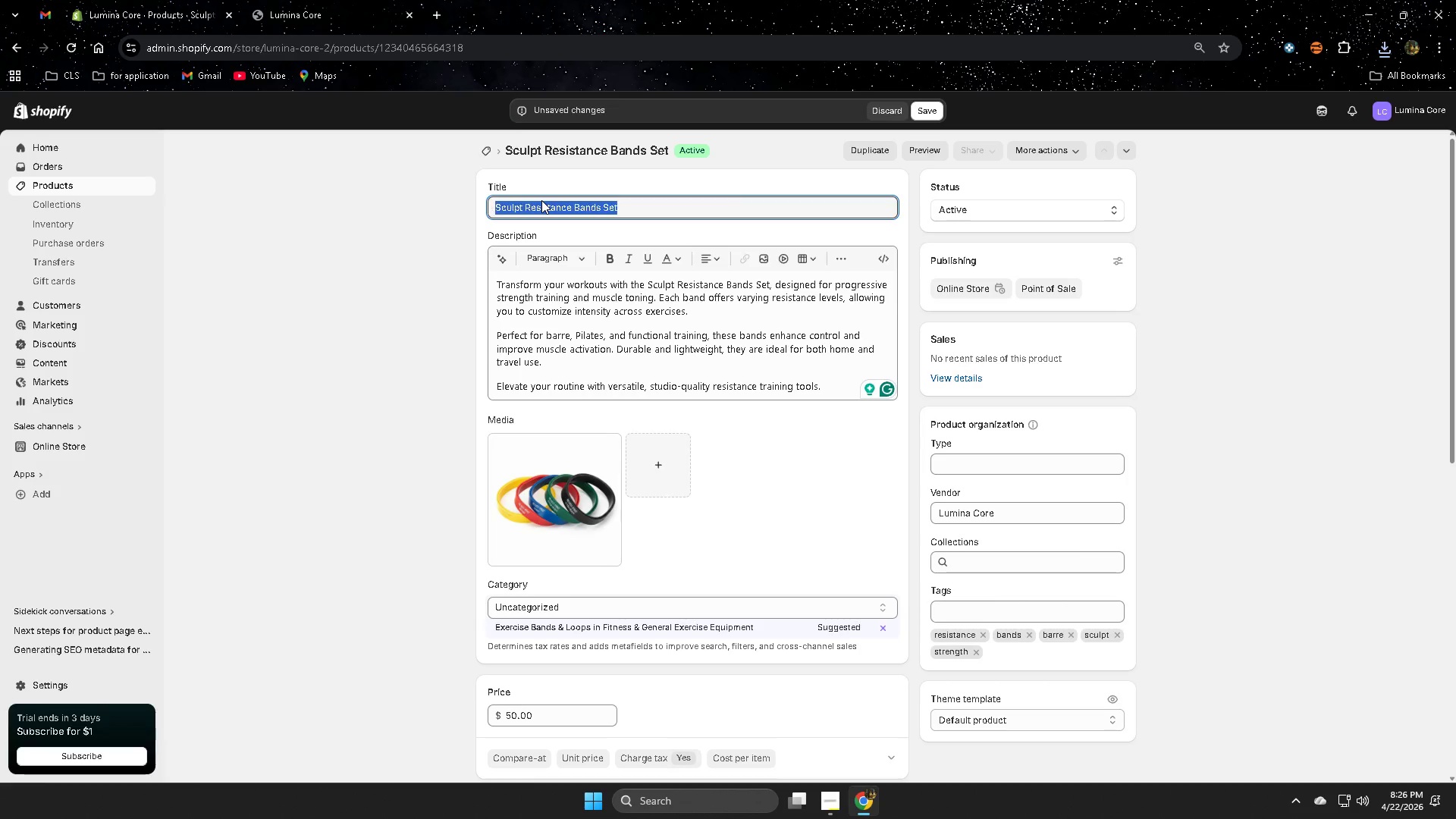 
triple_click([541, 200])
 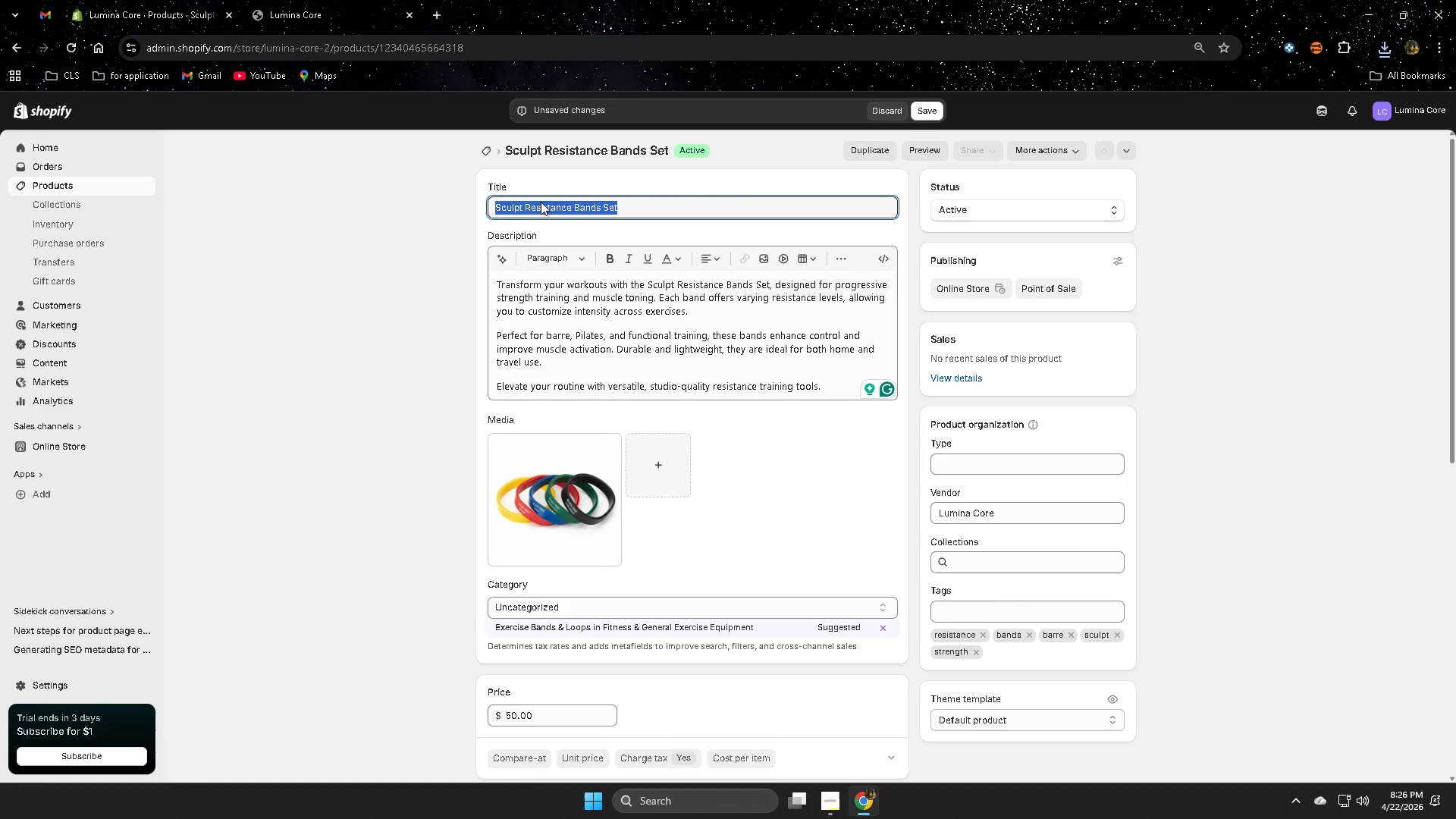 
key(Control+C)
 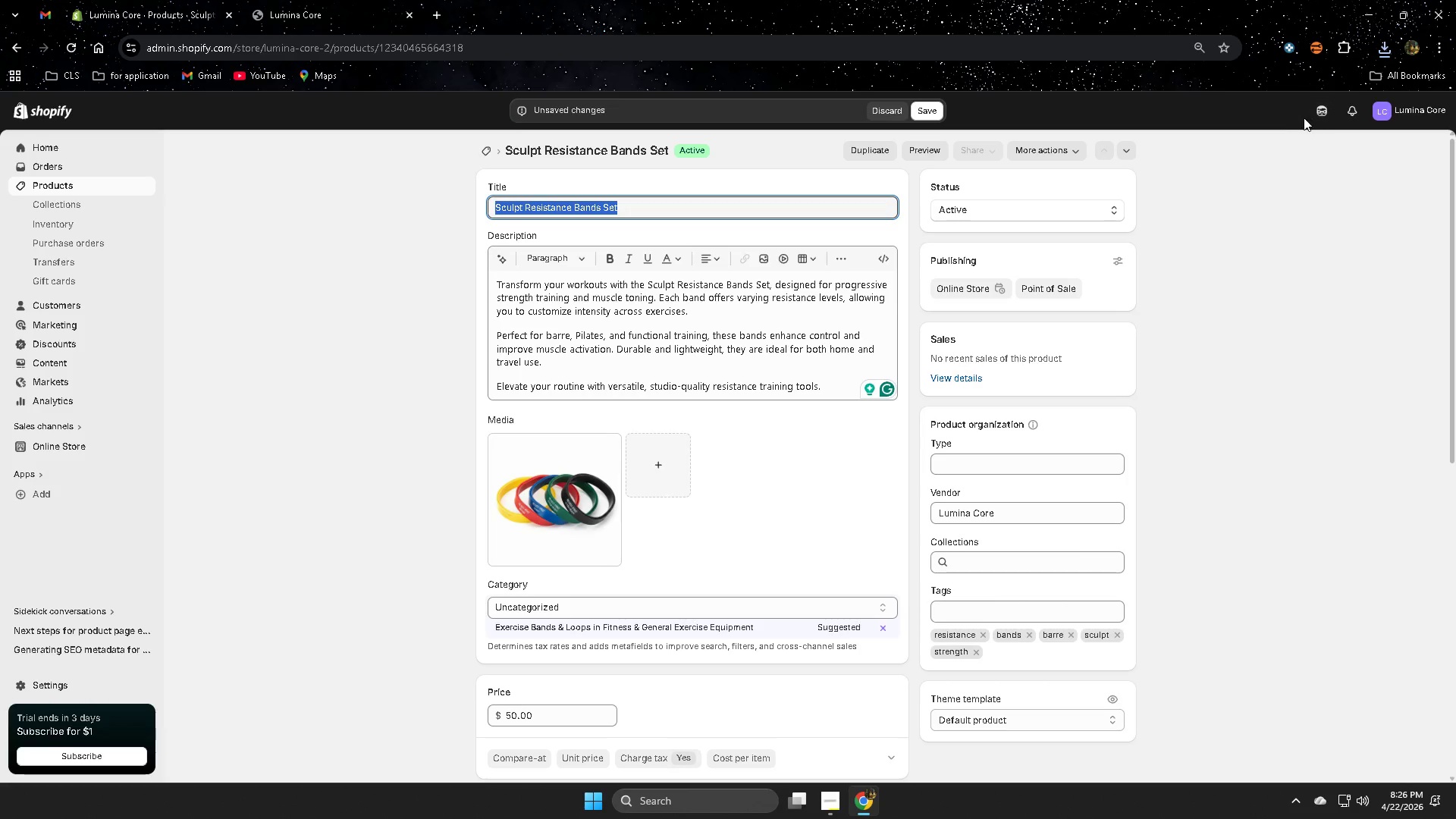 
left_click([1317, 112])
 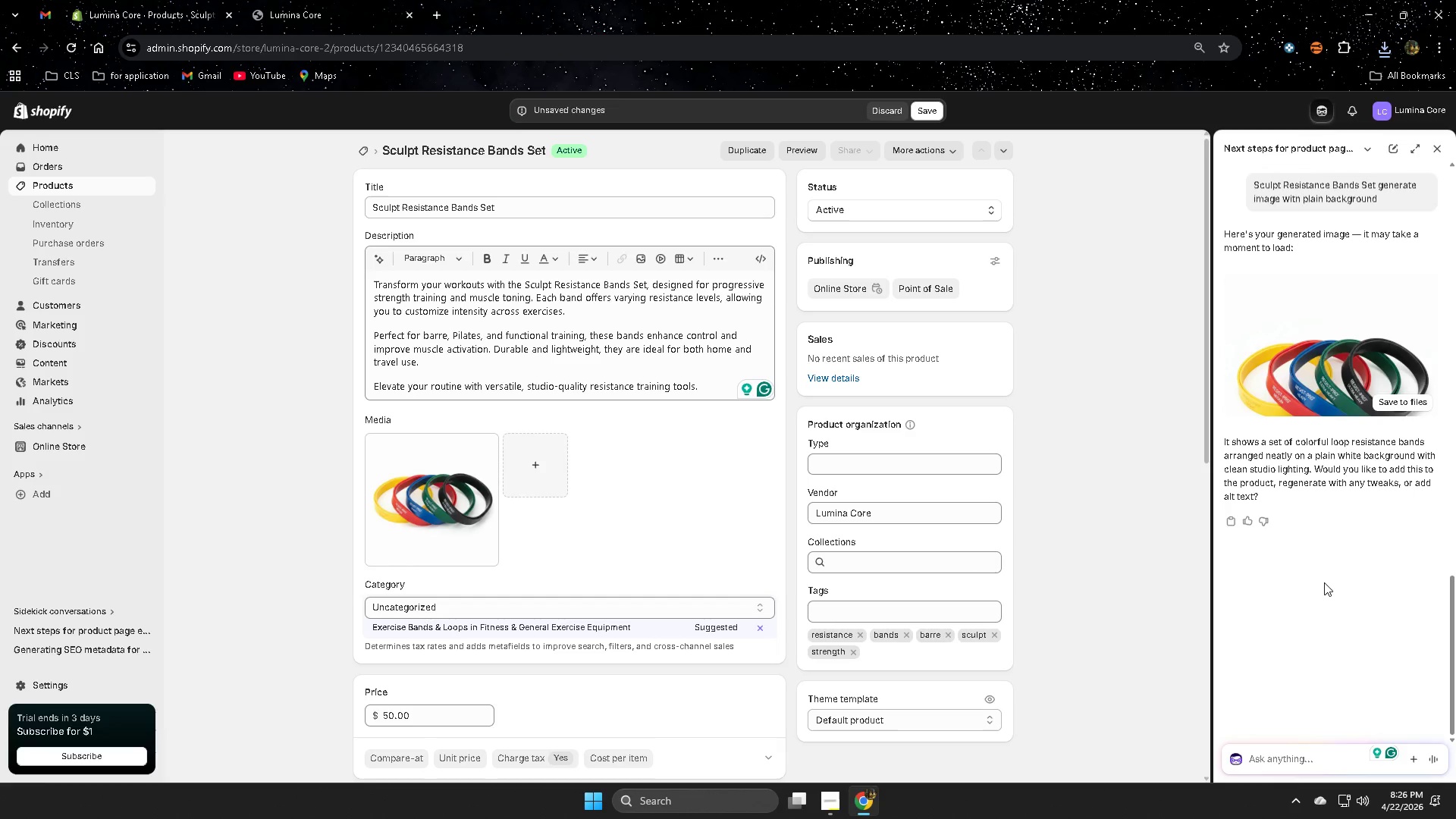 
key(Control+V)
 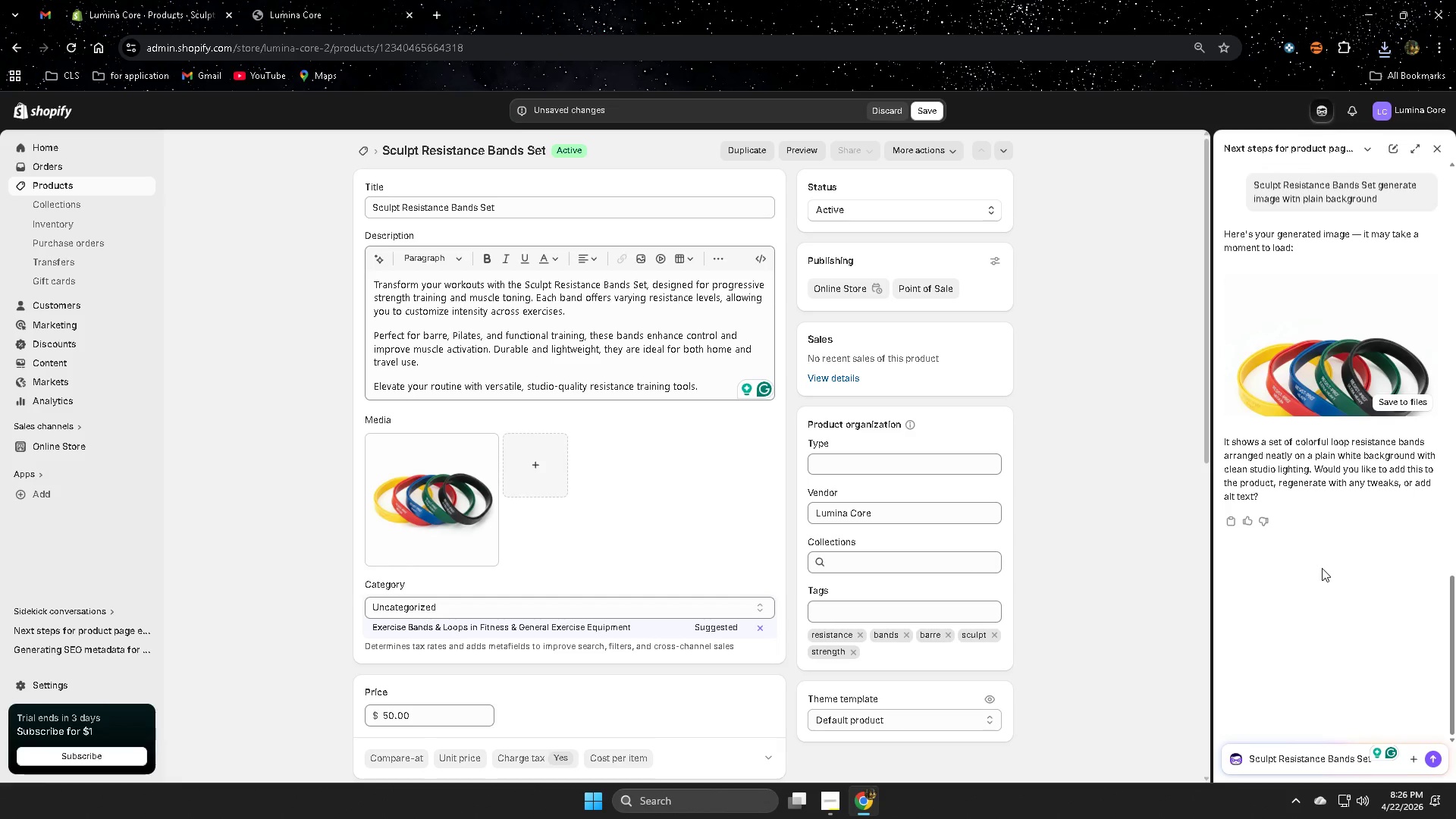 
type( generate alt text)
 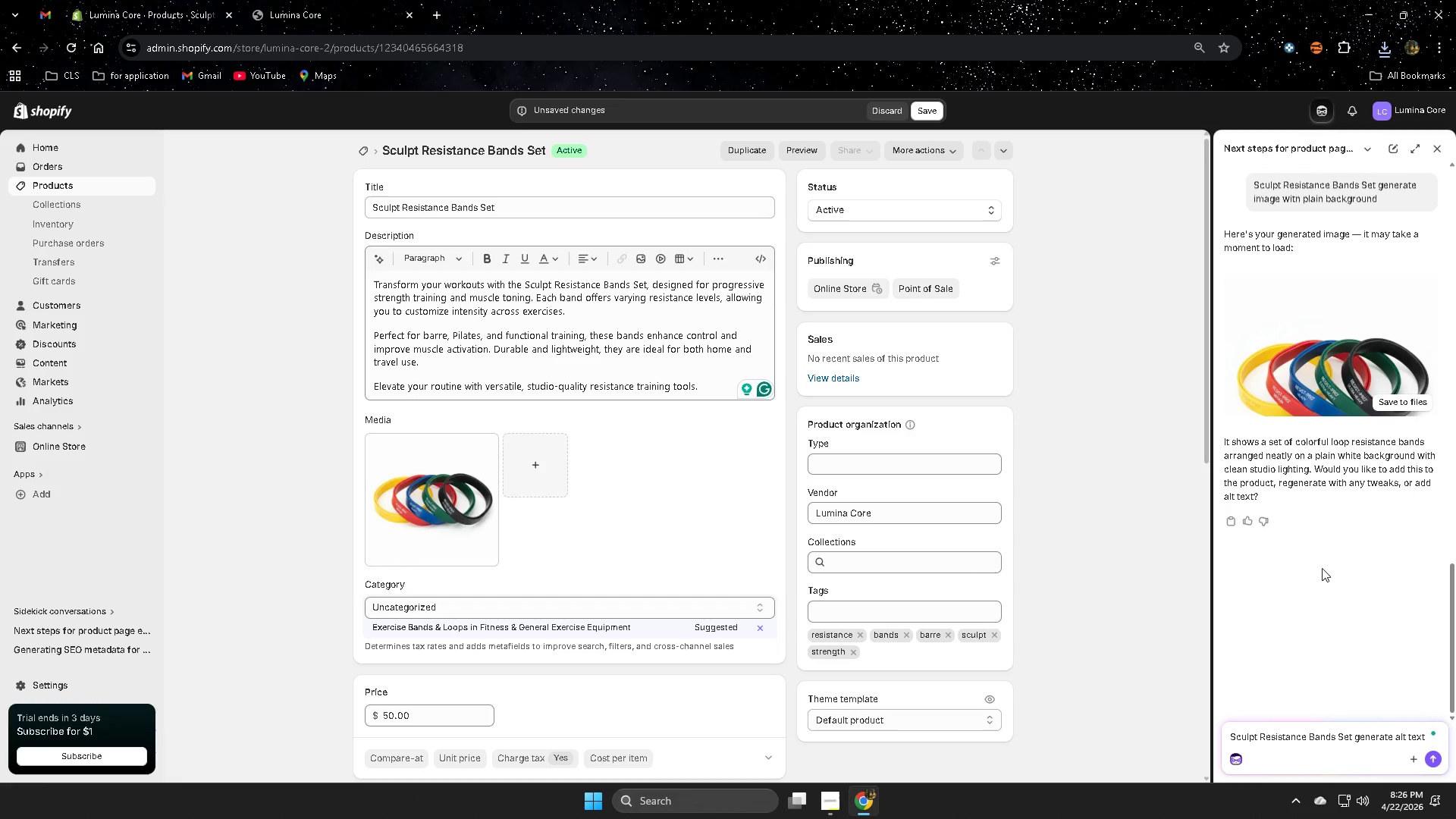 
key(Enter)
 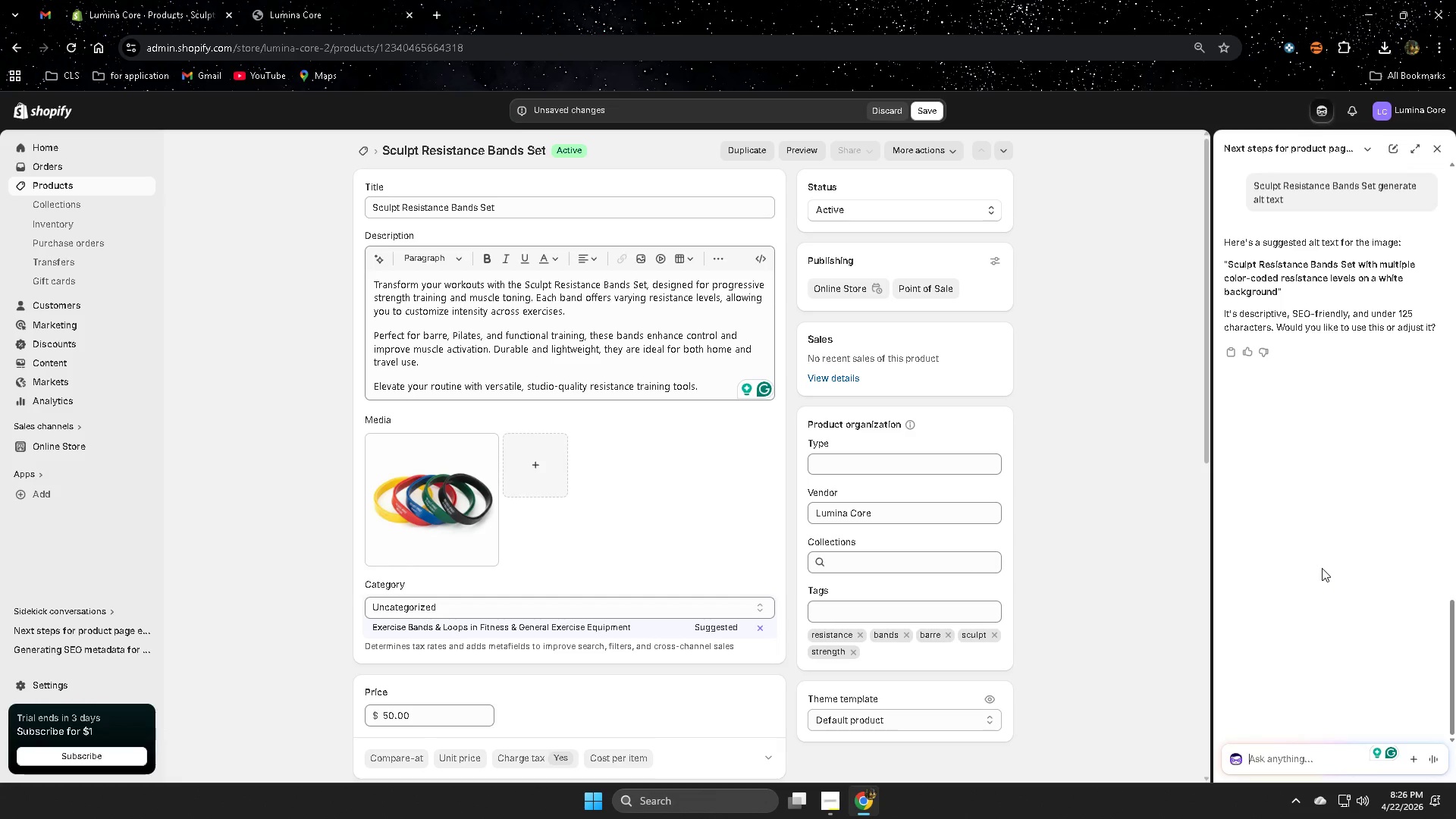 
wait(30.7)
 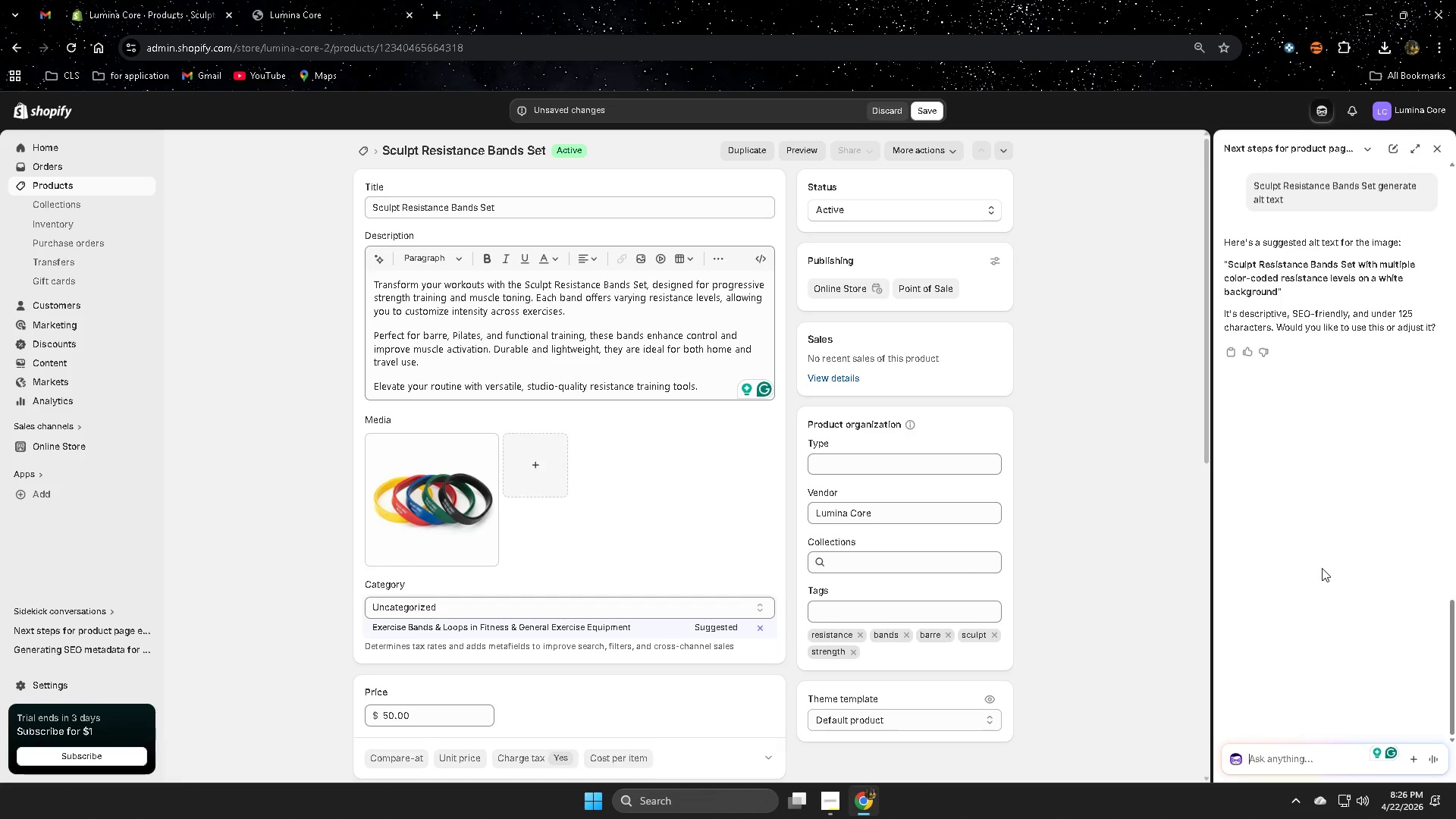 
left_click_drag(start_coordinate=[1279, 290], to_coordinate=[1230, 268])
 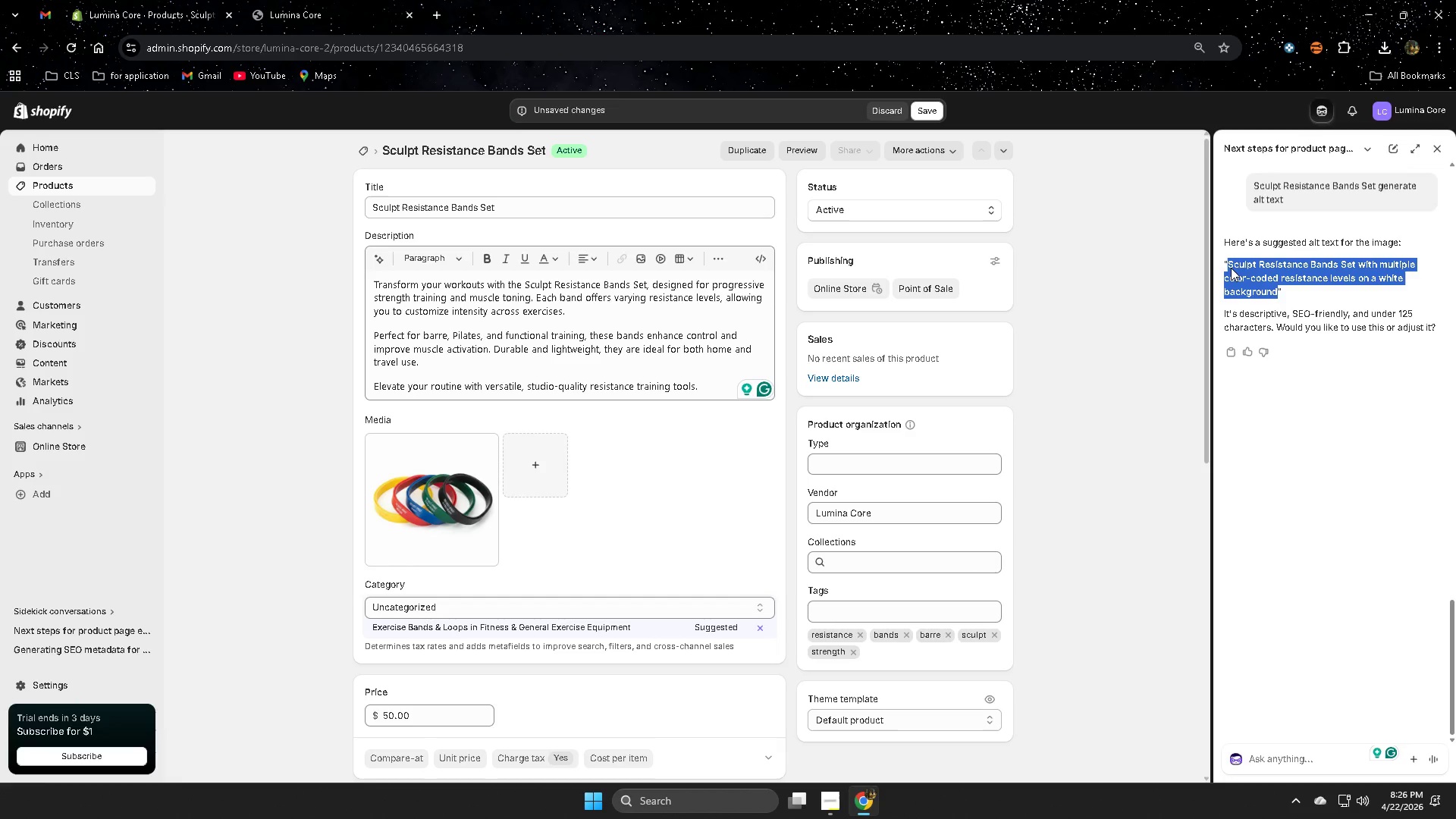 
key(Control+C)
 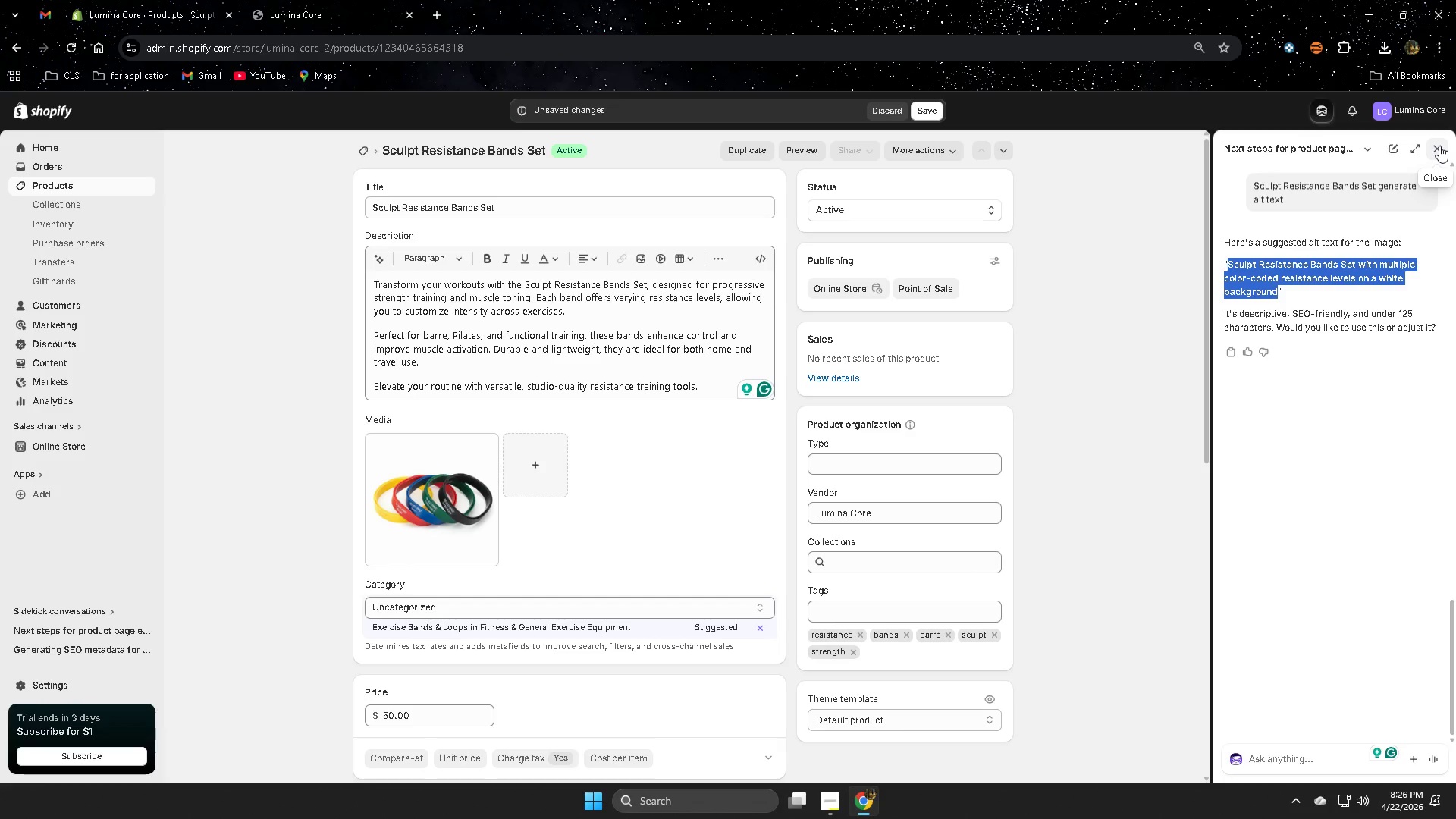 
left_click([1439, 146])
 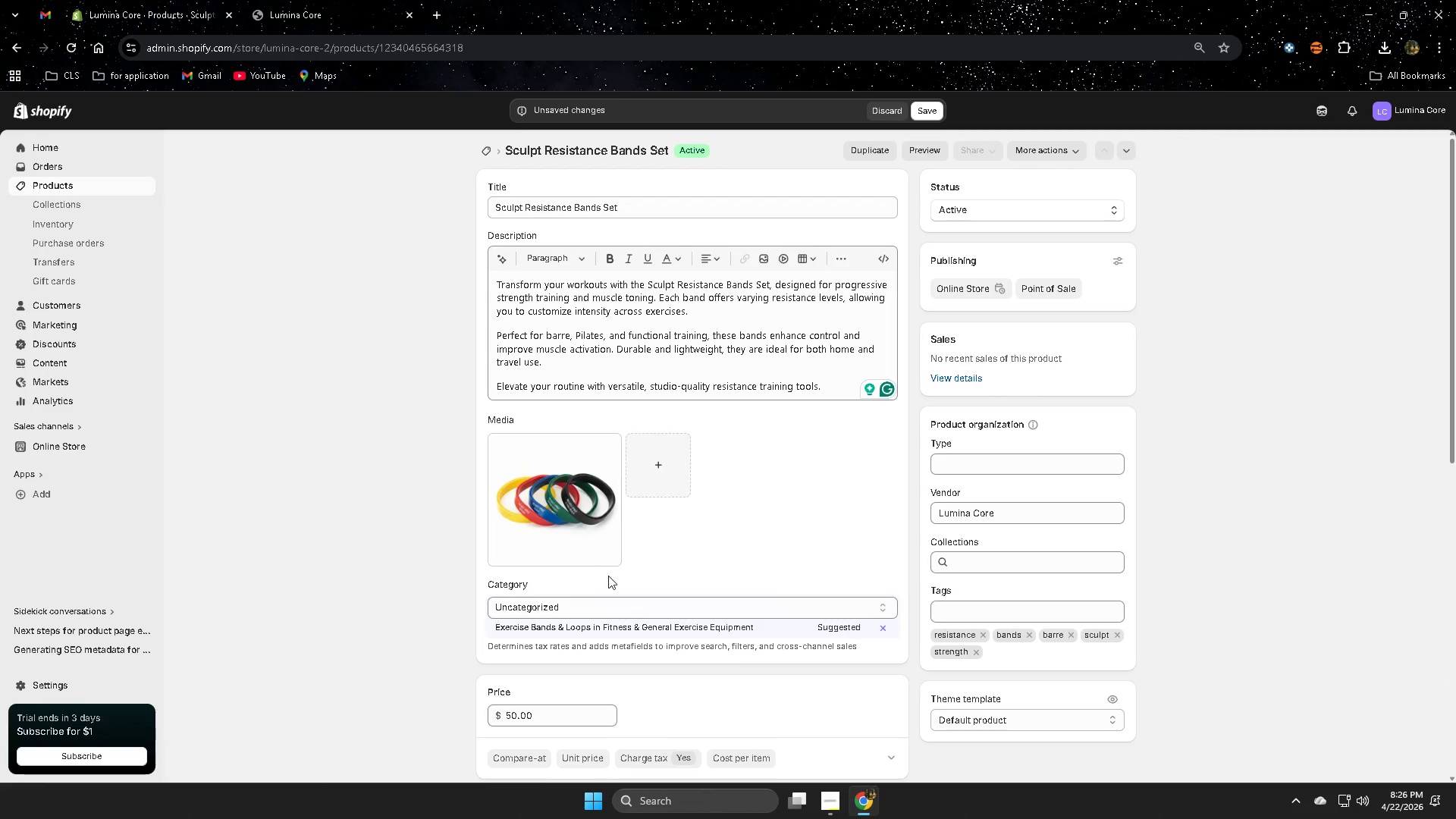 
left_click([581, 545])
 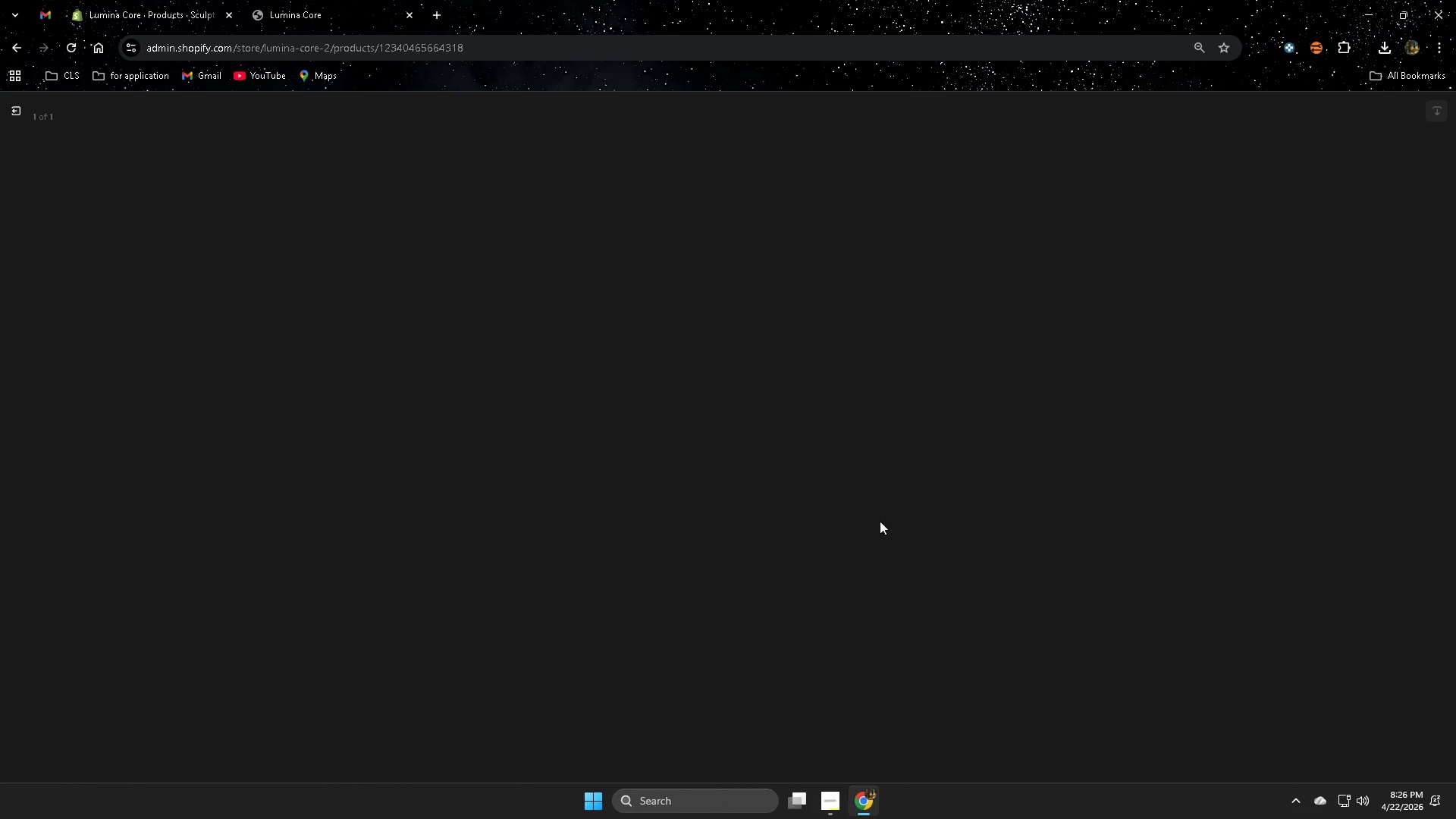 
mouse_move([1337, 387])
 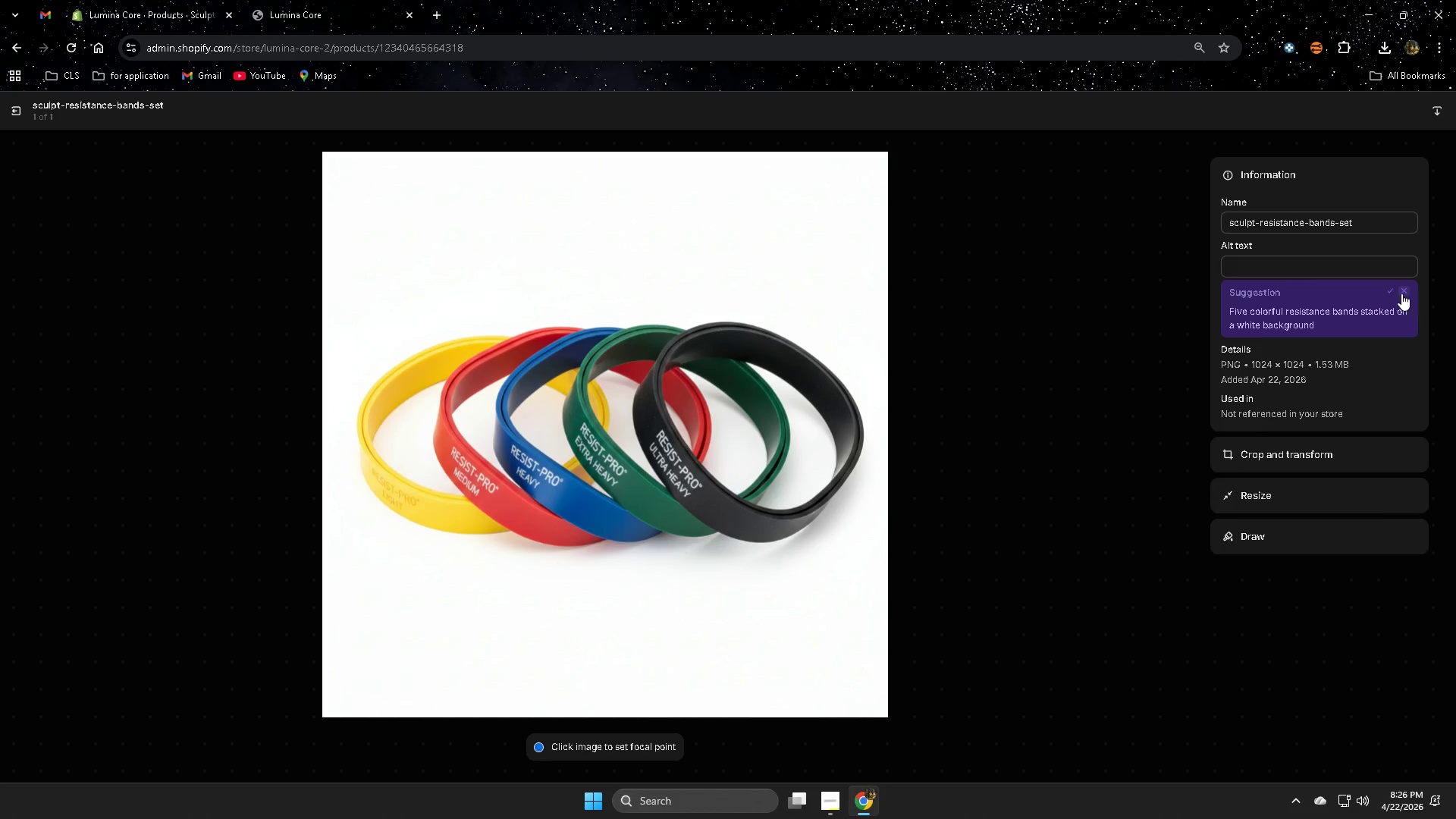 
left_click([1401, 293])
 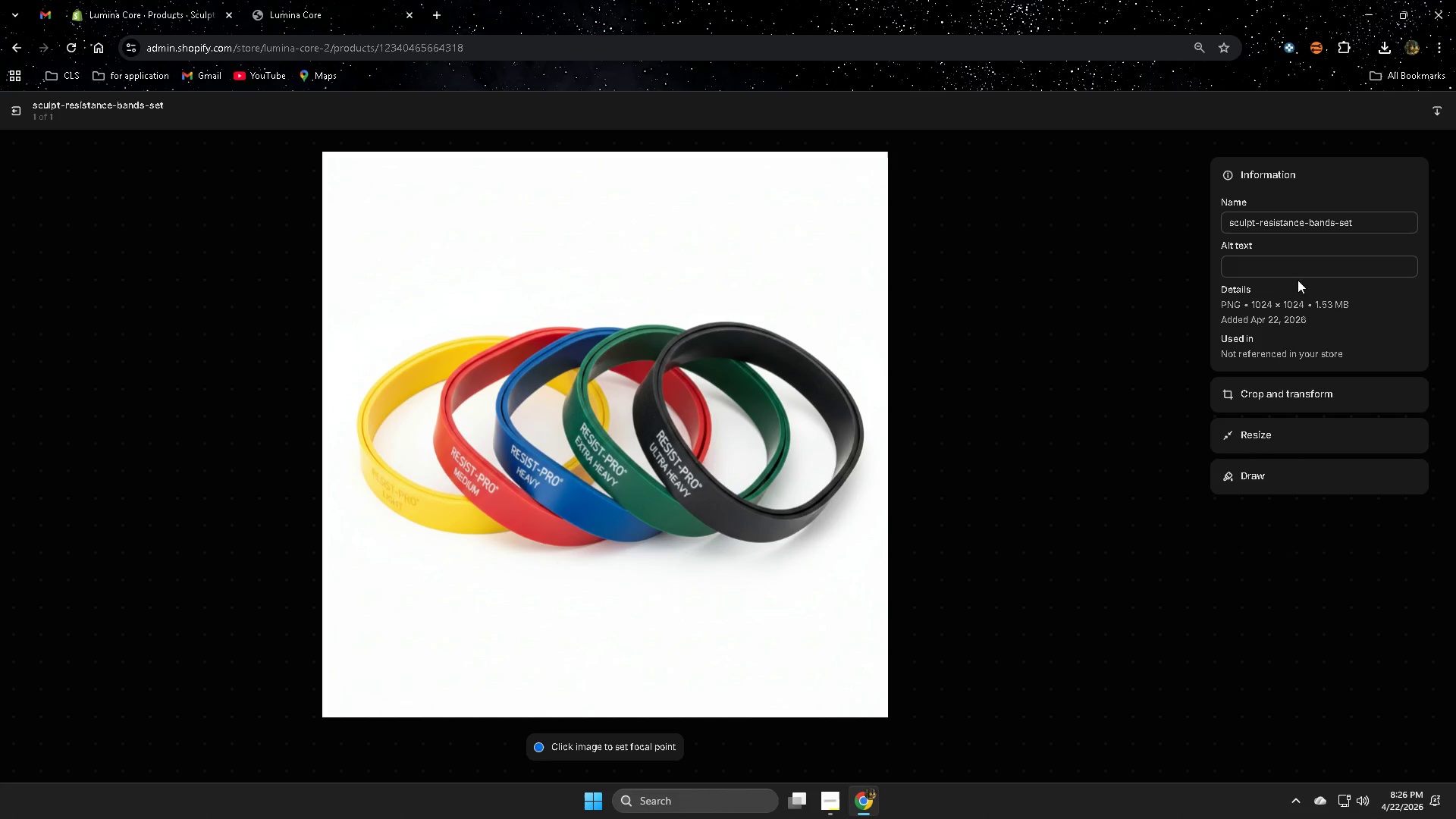 
left_click([1258, 270])
 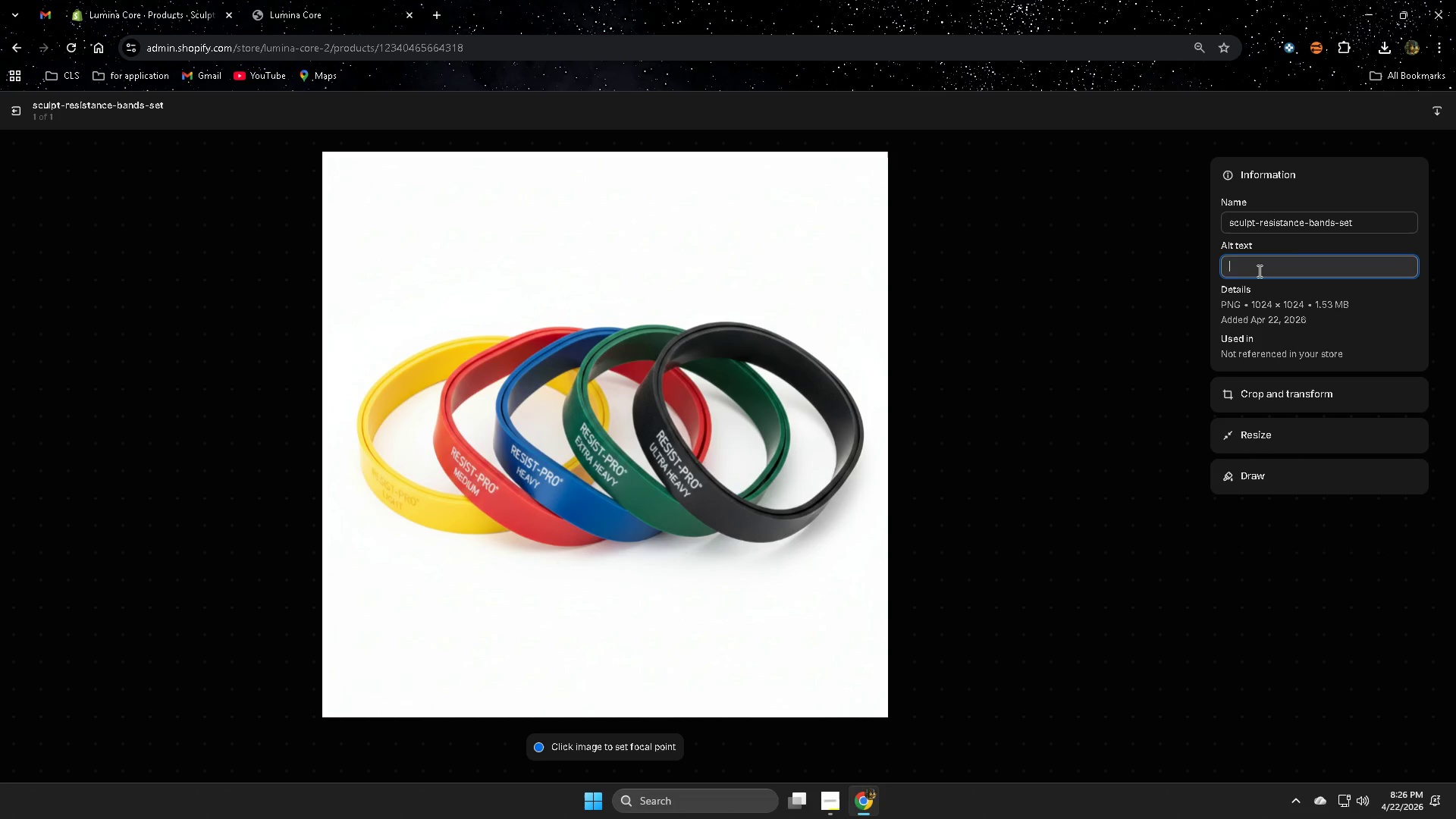 
key(Control+V)
 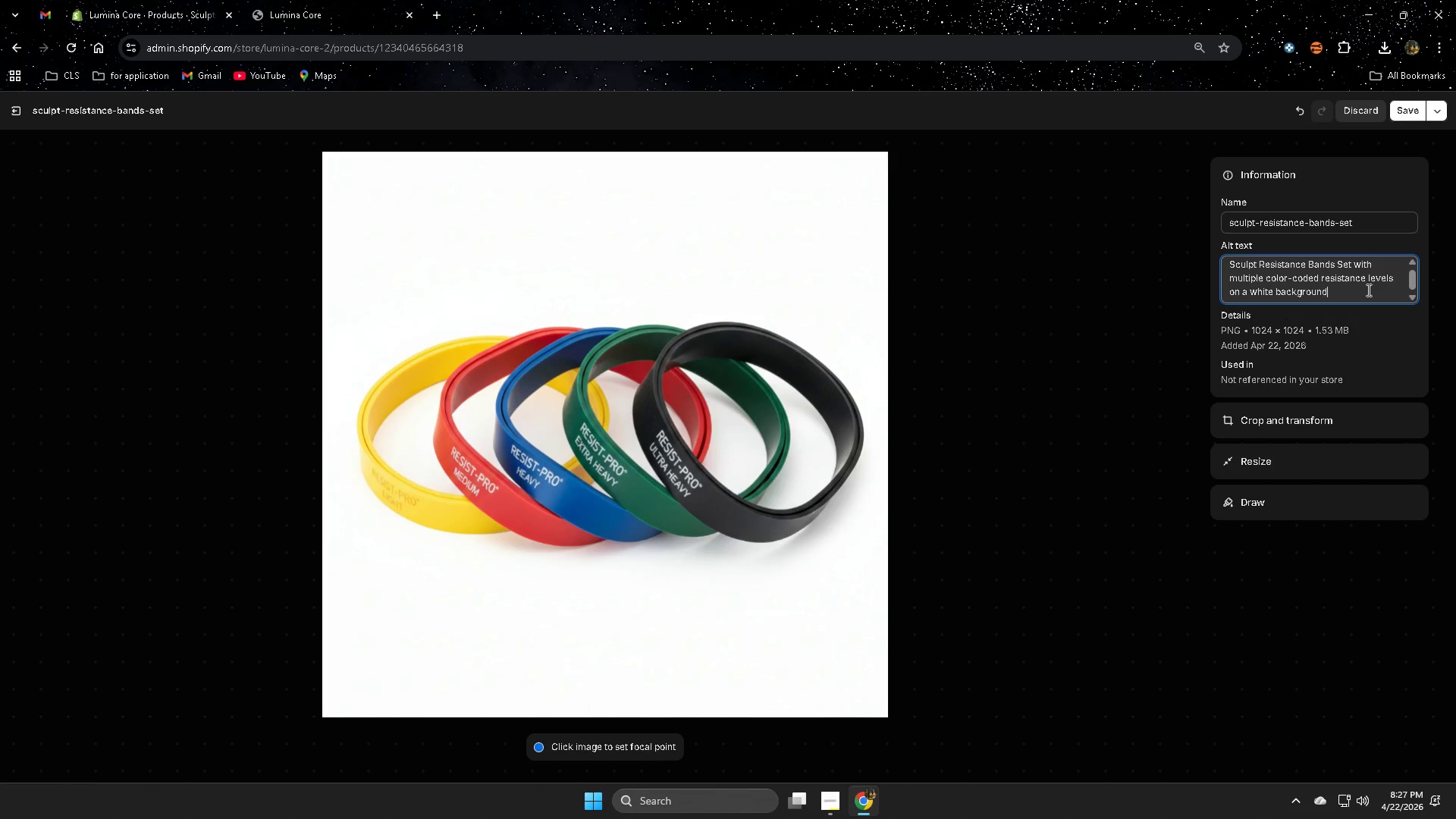 
left_click([1417, 111])
 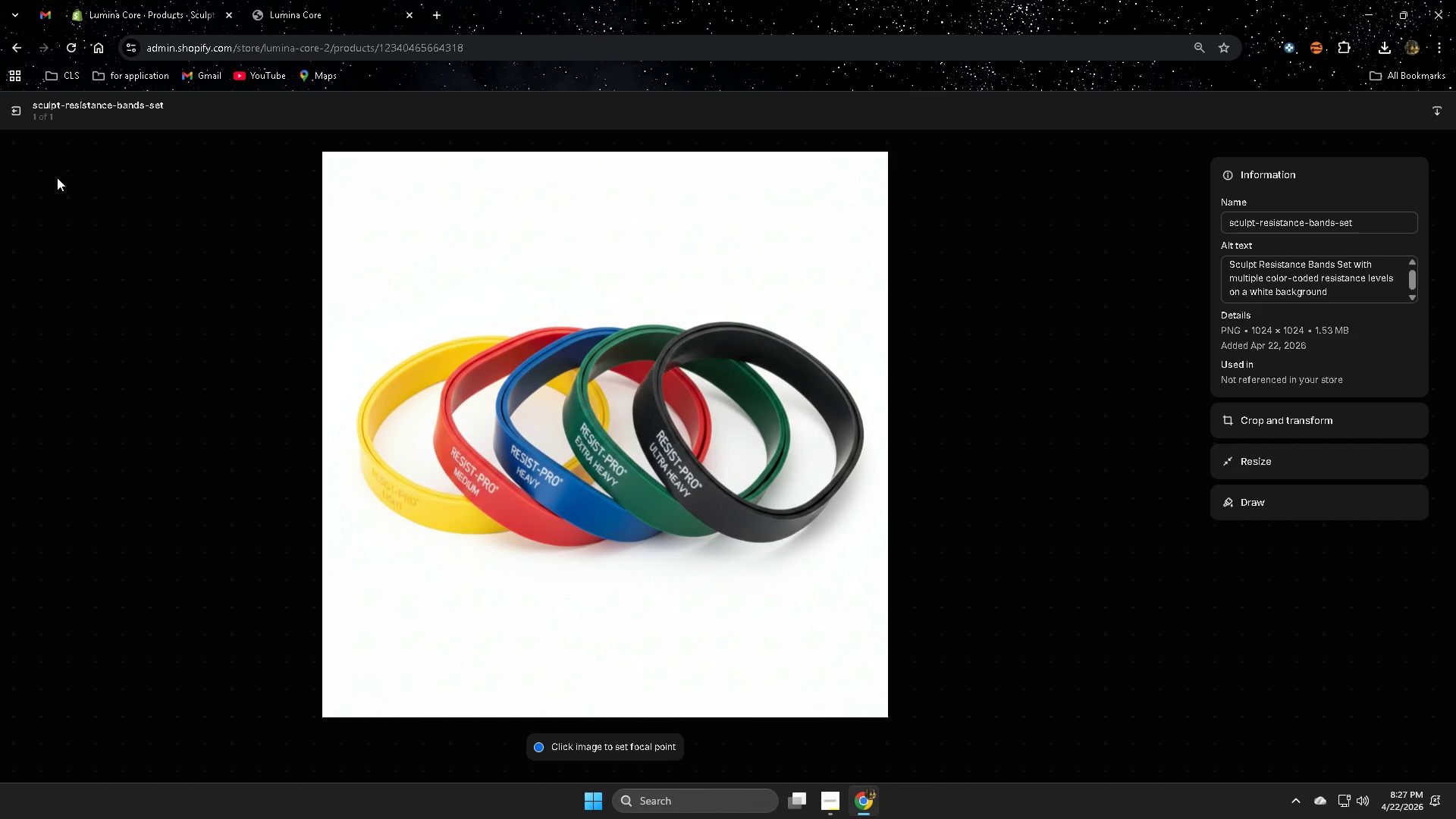 
left_click([12, 111])
 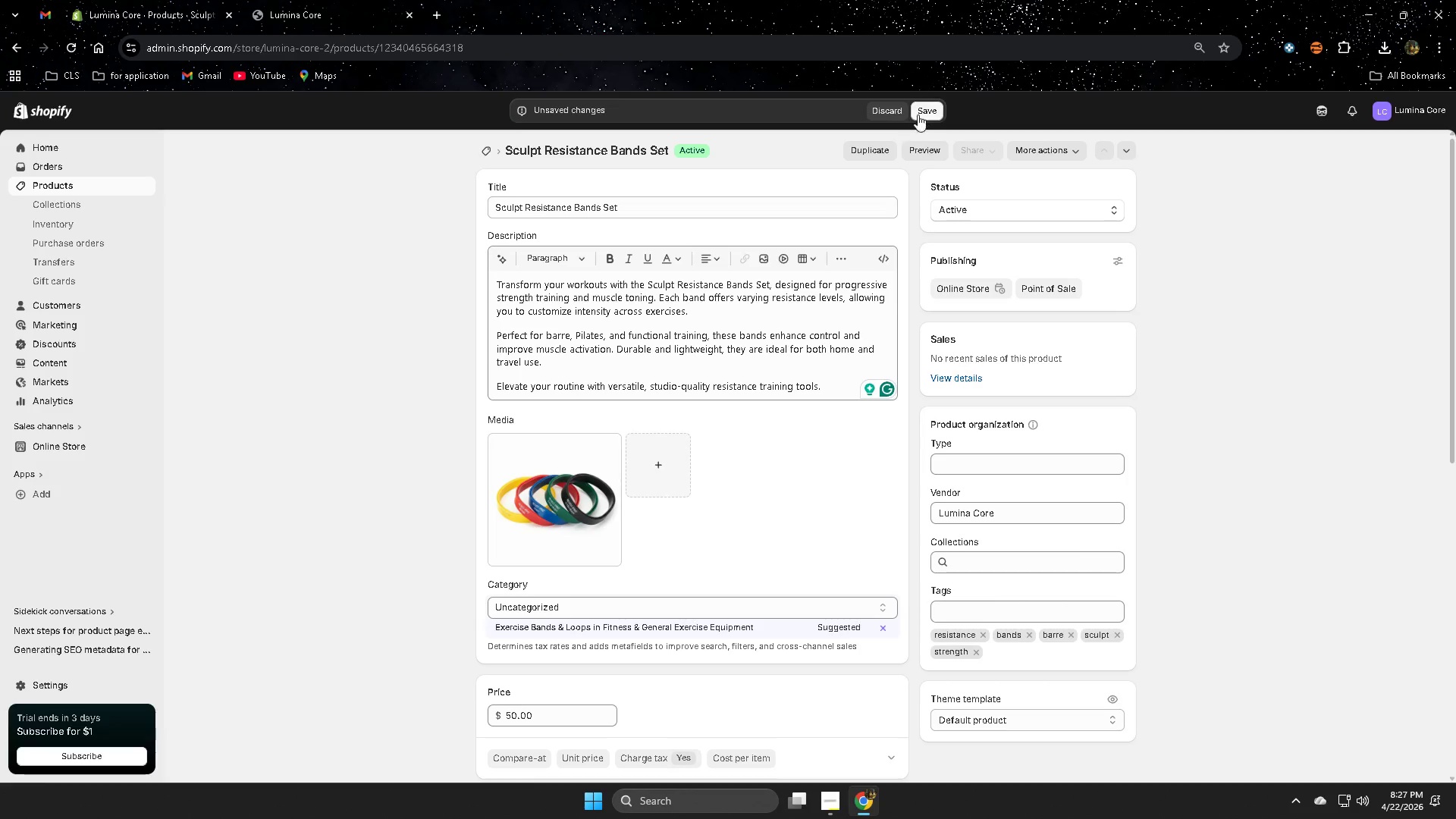 
left_click([927, 112])
 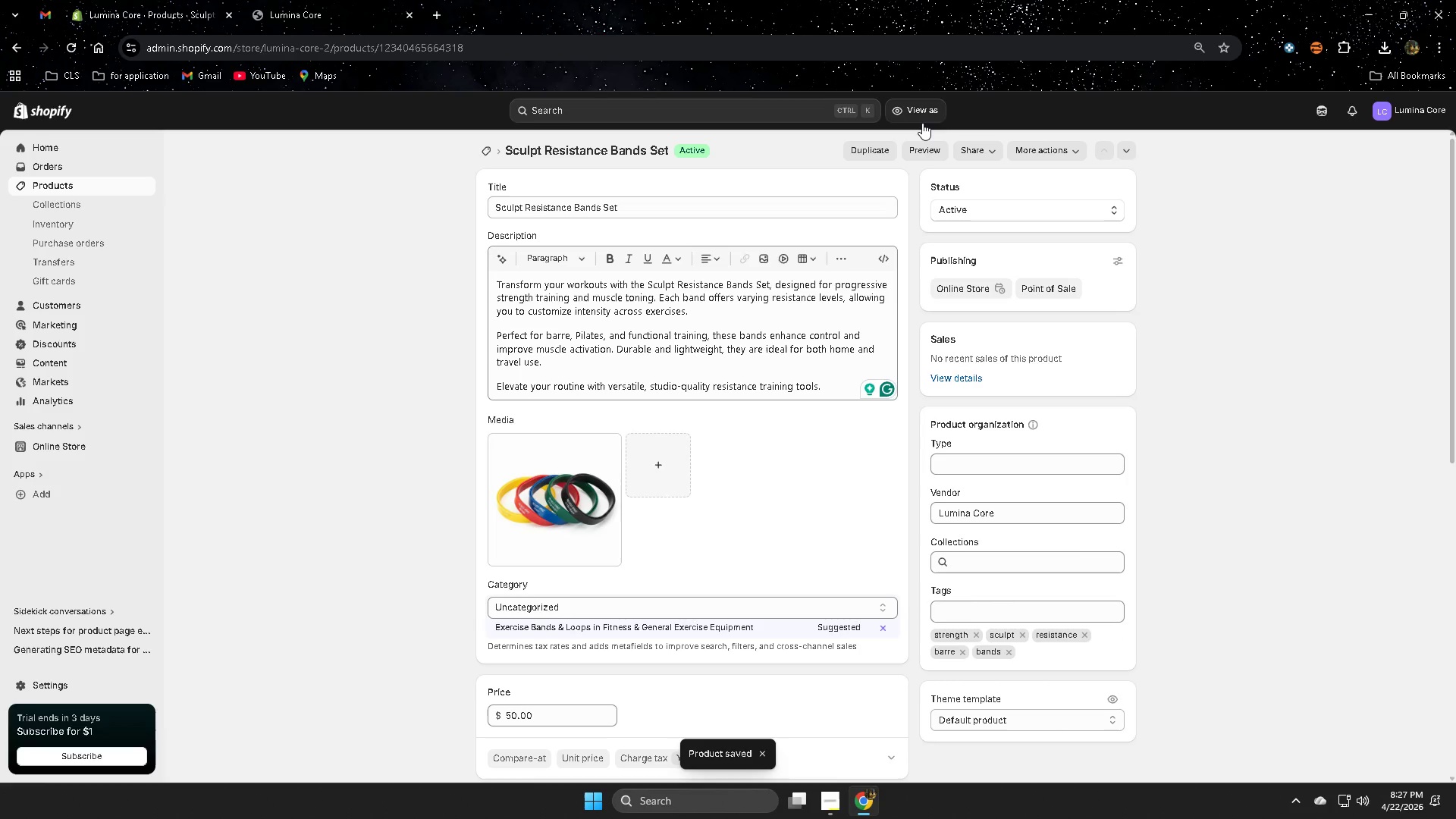 
wait(11.45)
 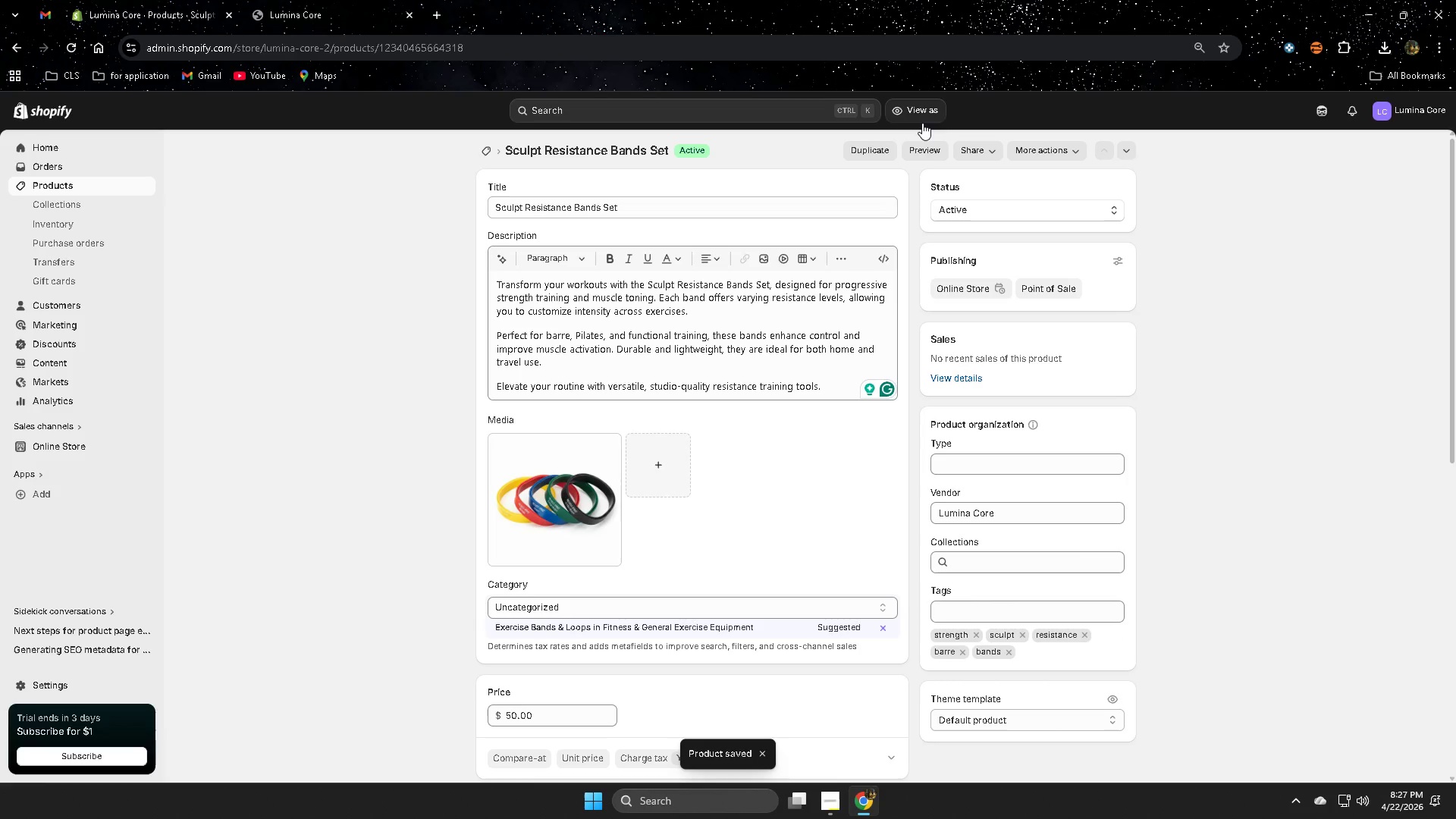 
scroll: coordinate [735, 410], scroll_direction: down, amount: 8.0
 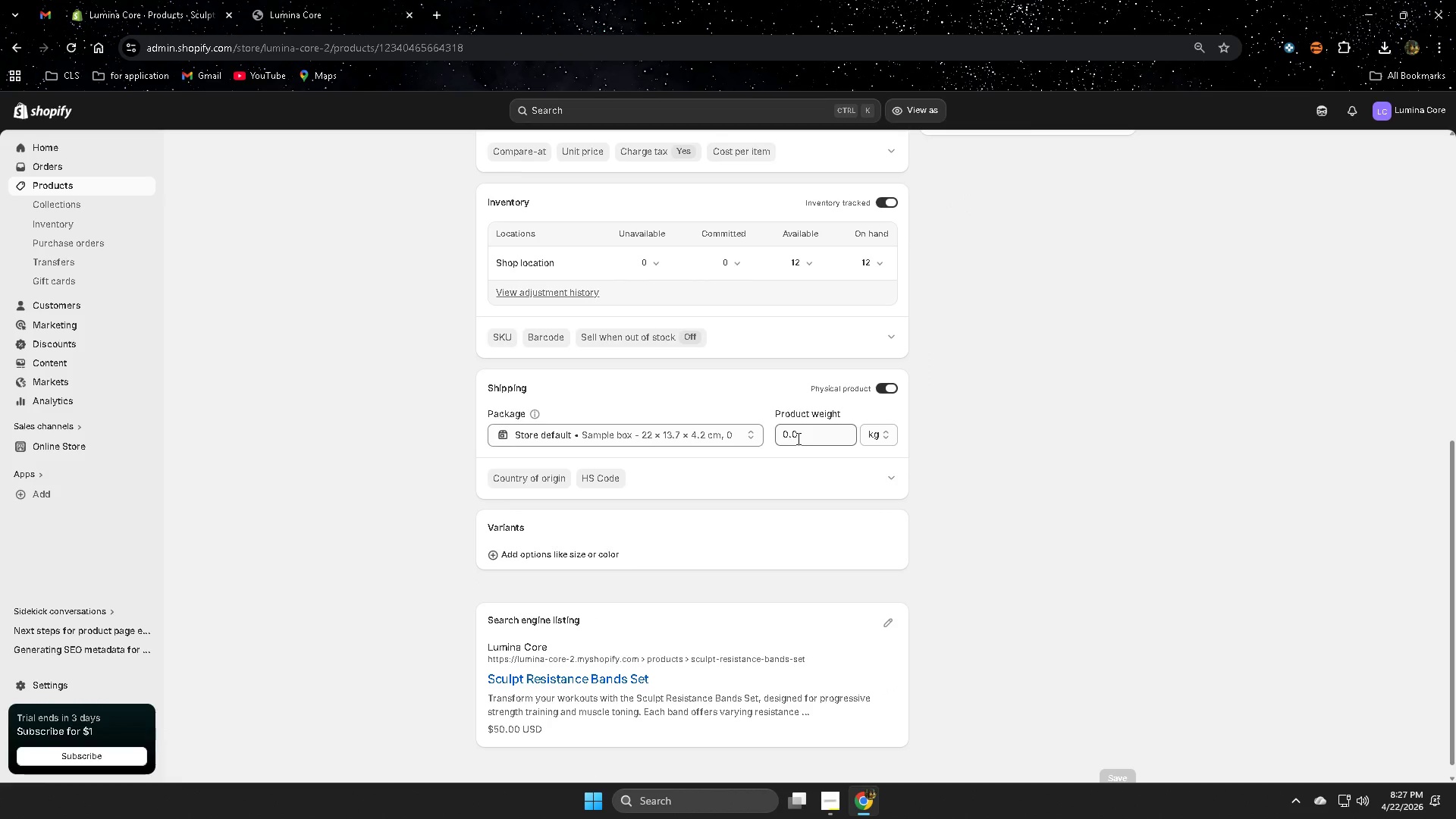 
left_click([798, 438])
 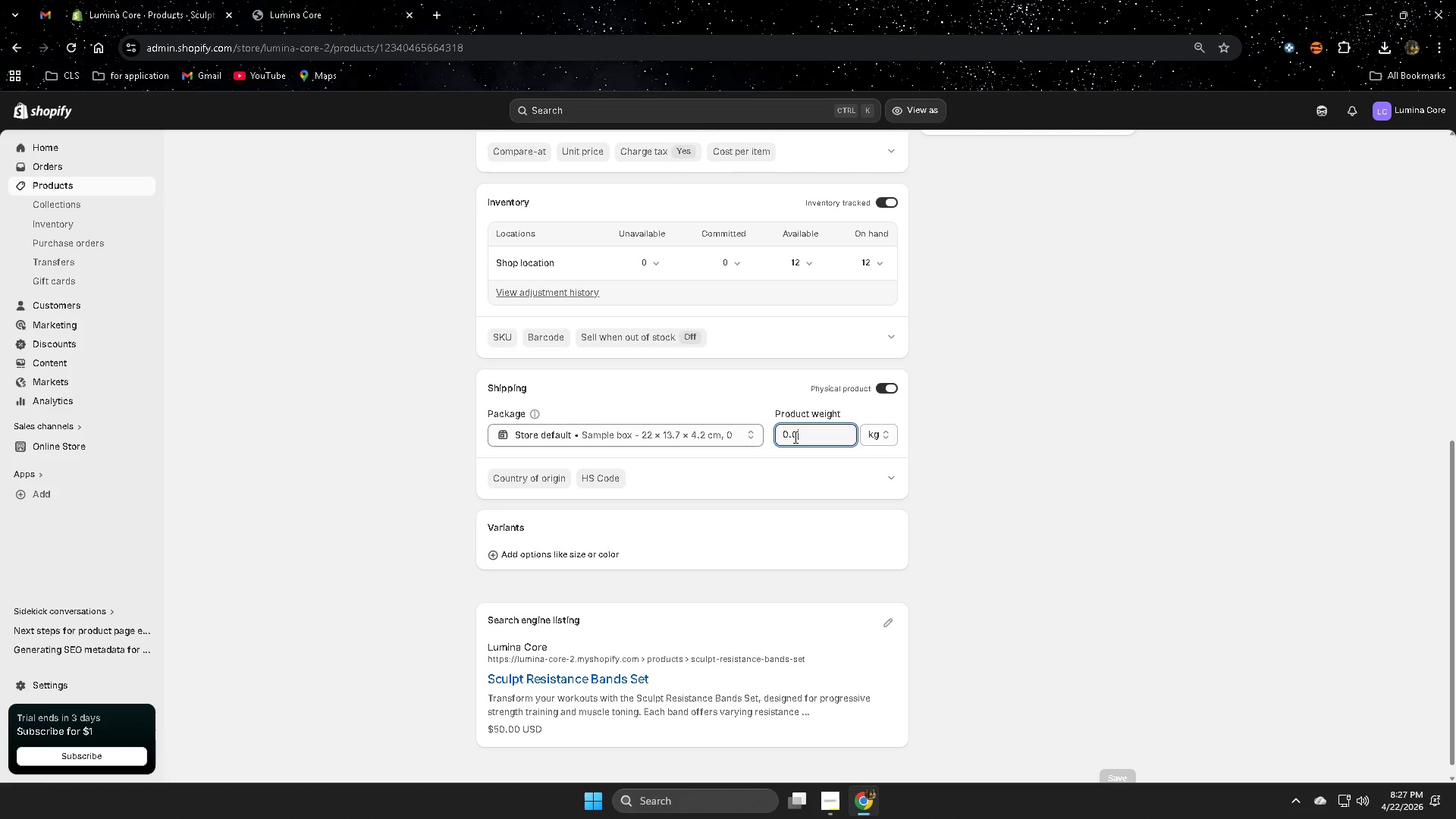 
key(Numpad2)
 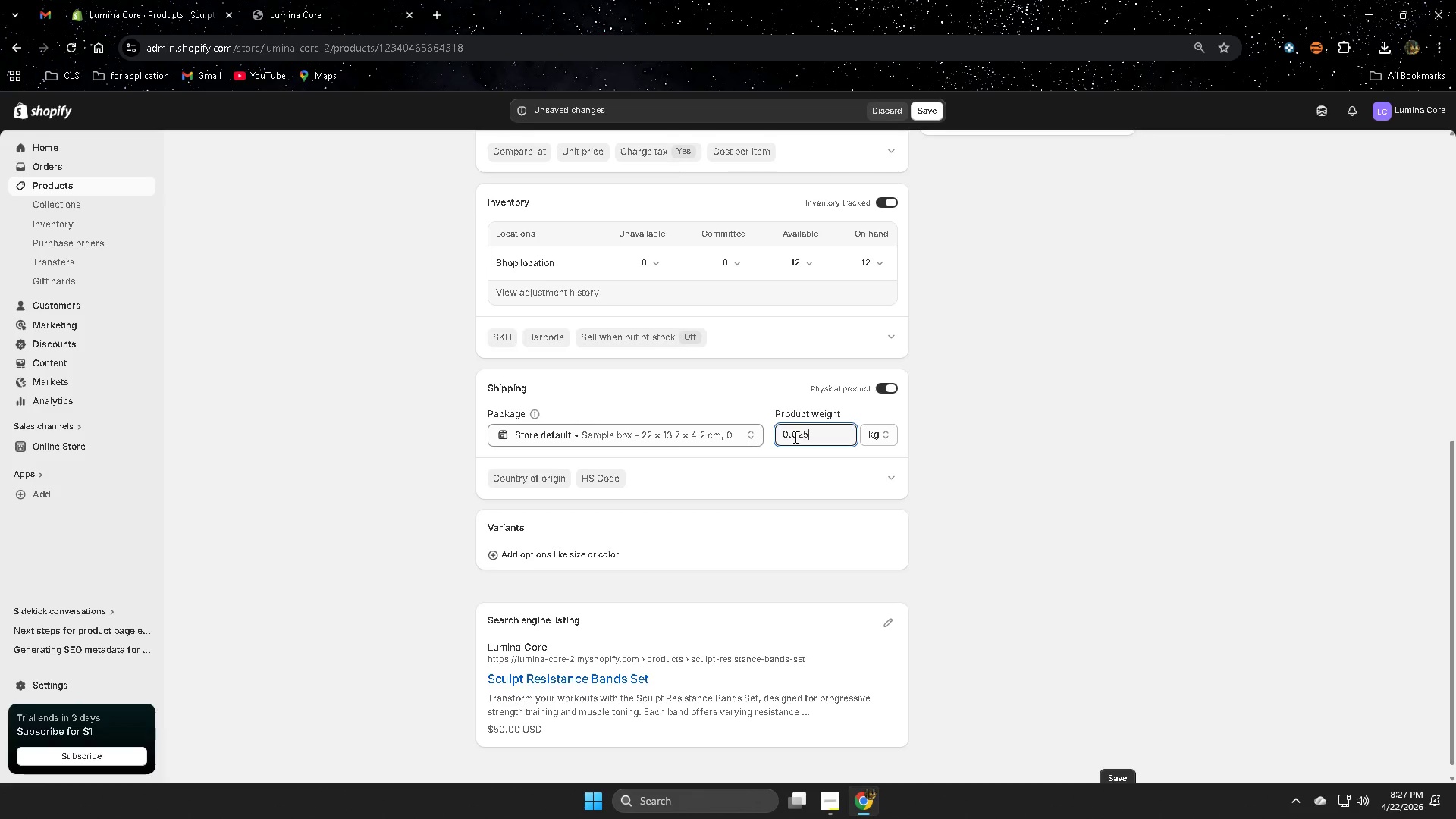 
key(Numpad5)
 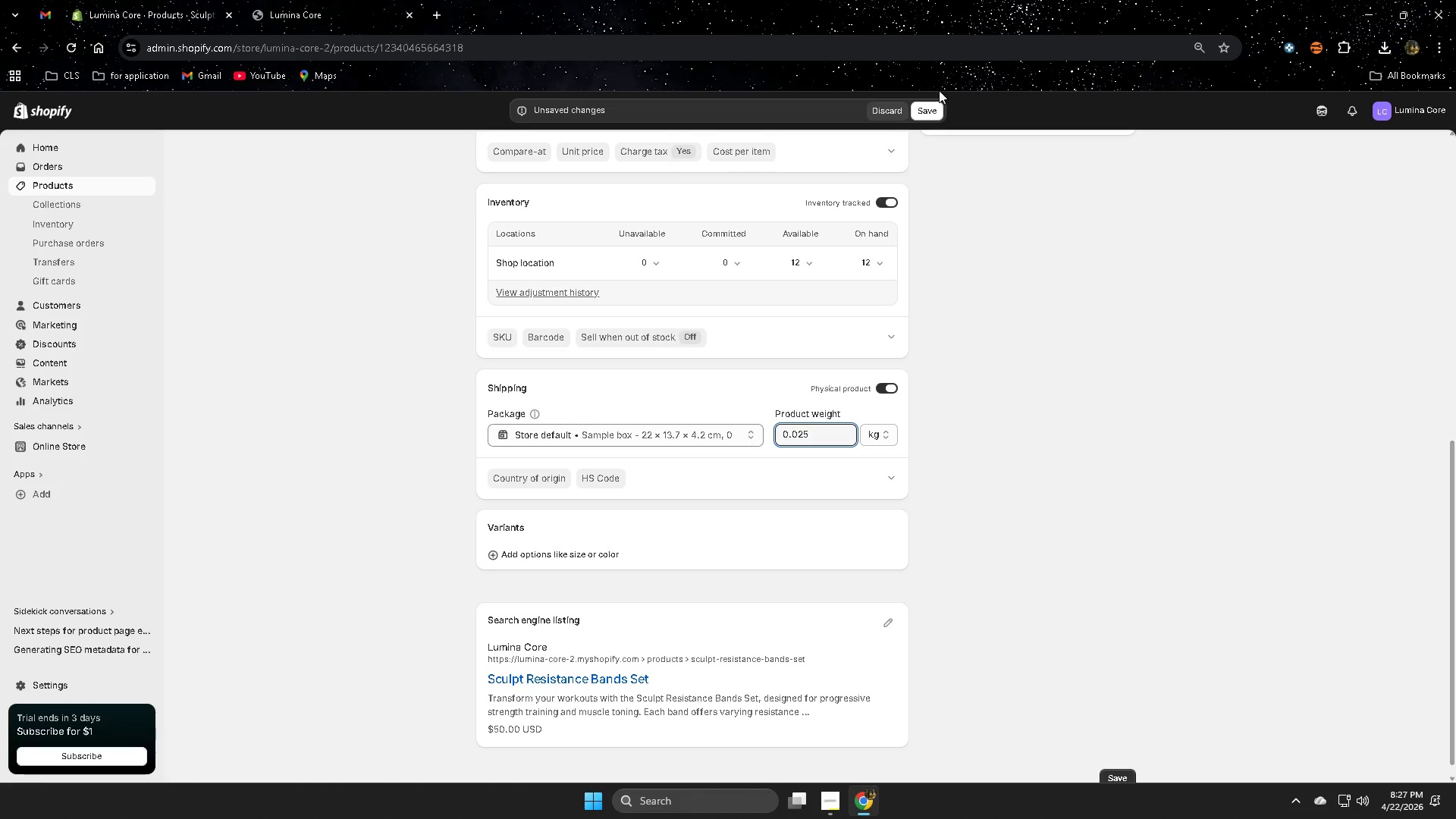 
left_click([927, 106])
 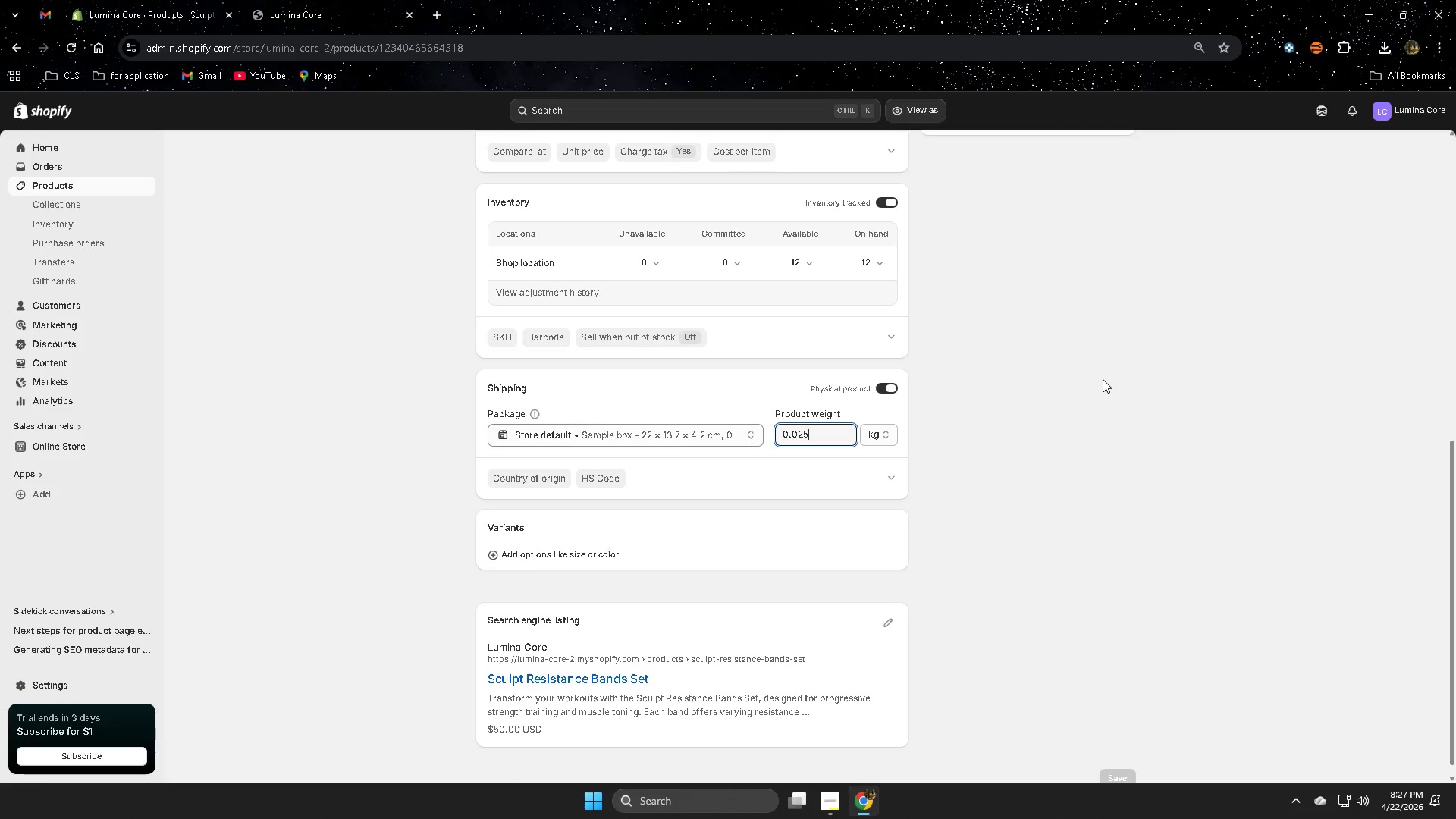 
wait(33.23)
 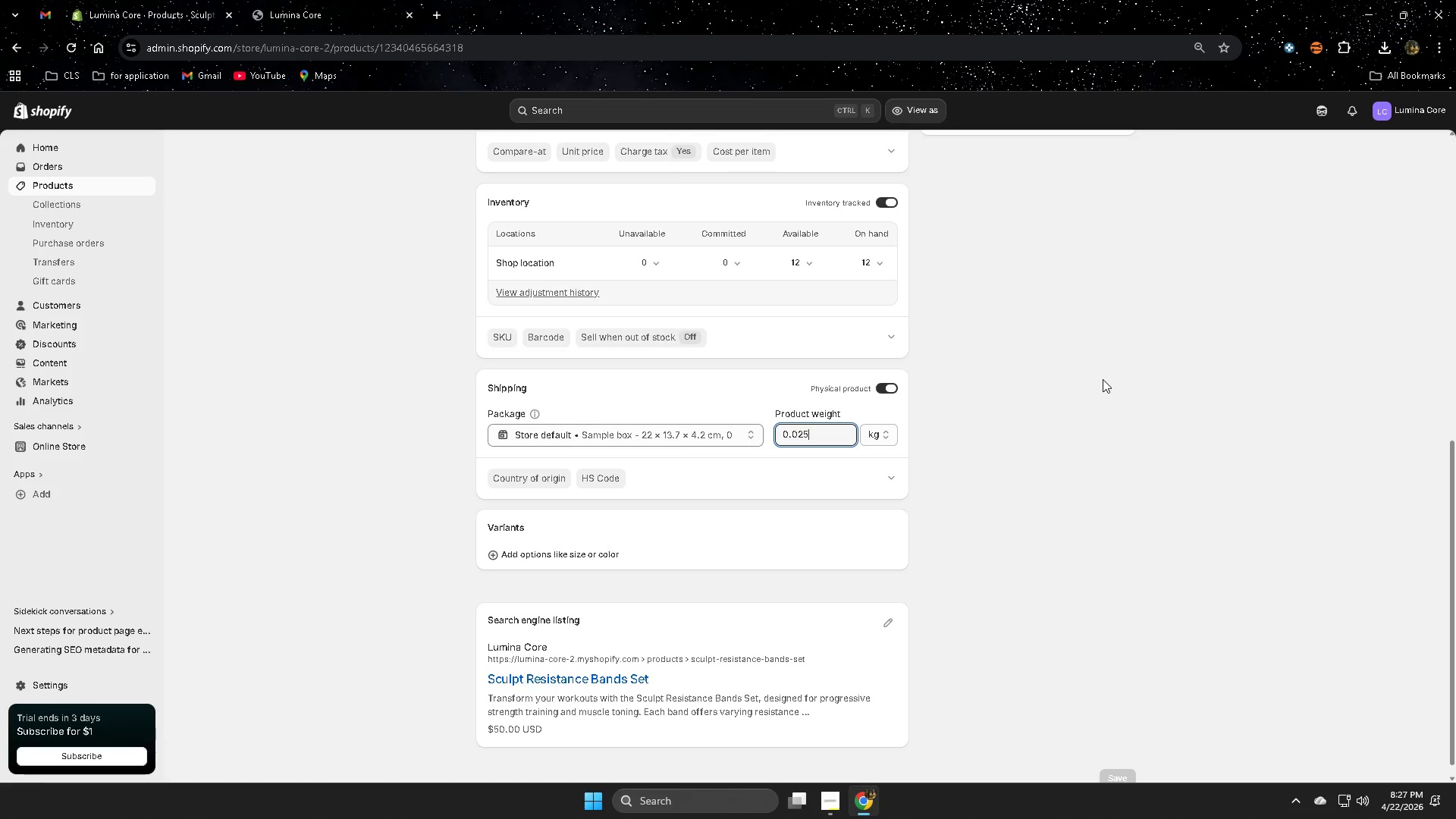 
scroll: coordinate [692, 518], scroll_direction: down, amount: 3.0
 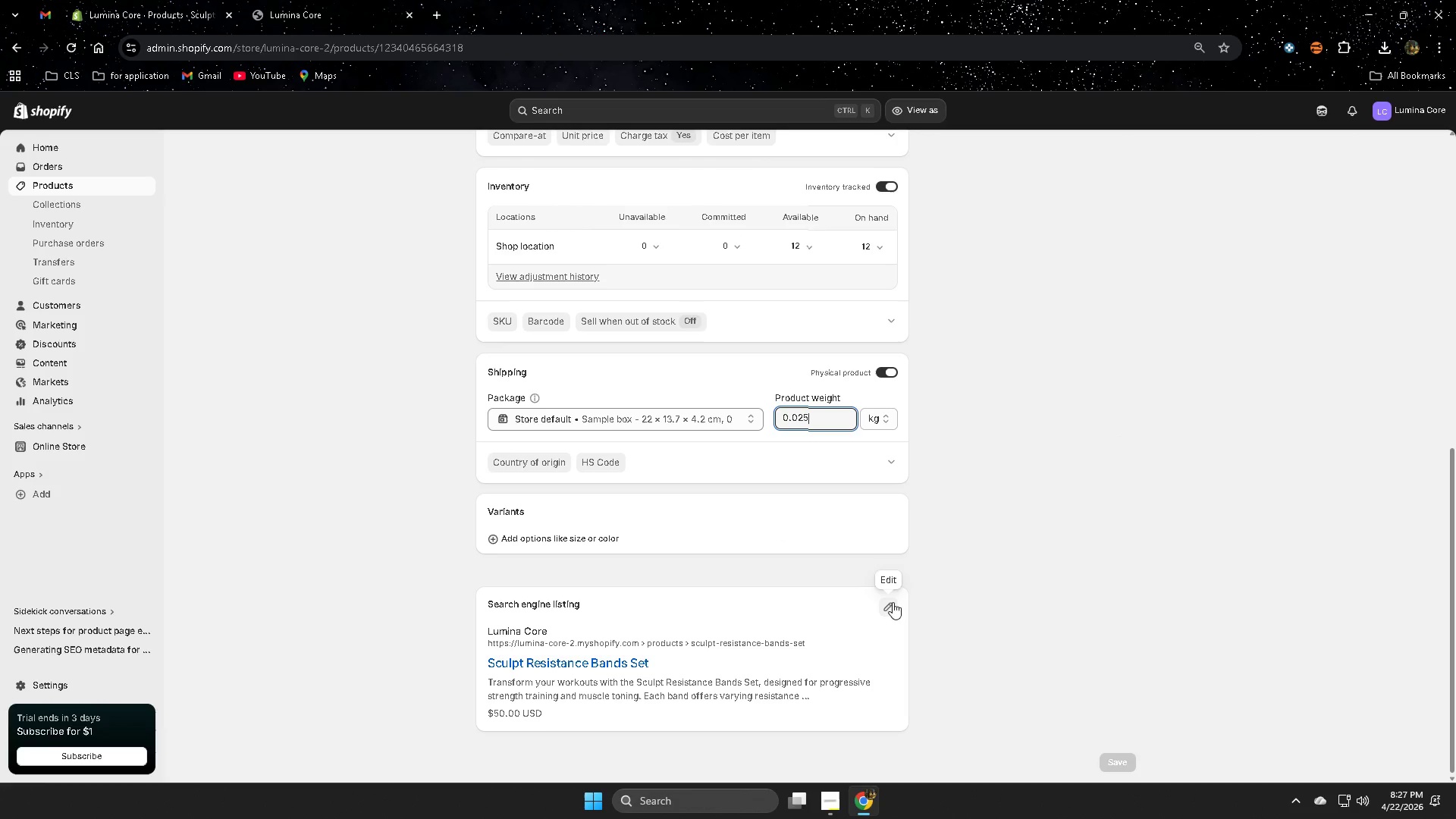 
left_click([890, 607])
 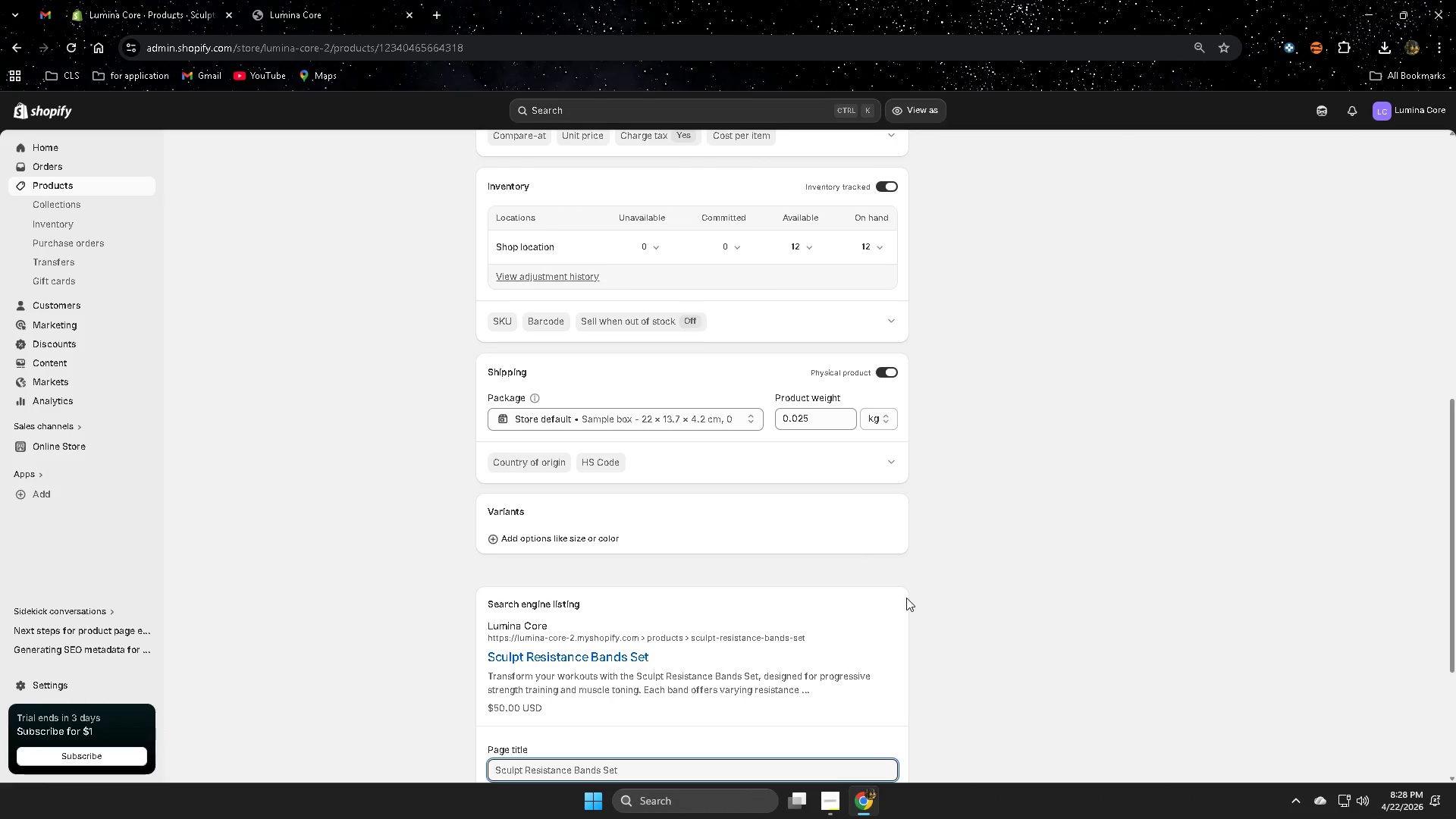 
wait(11.67)
 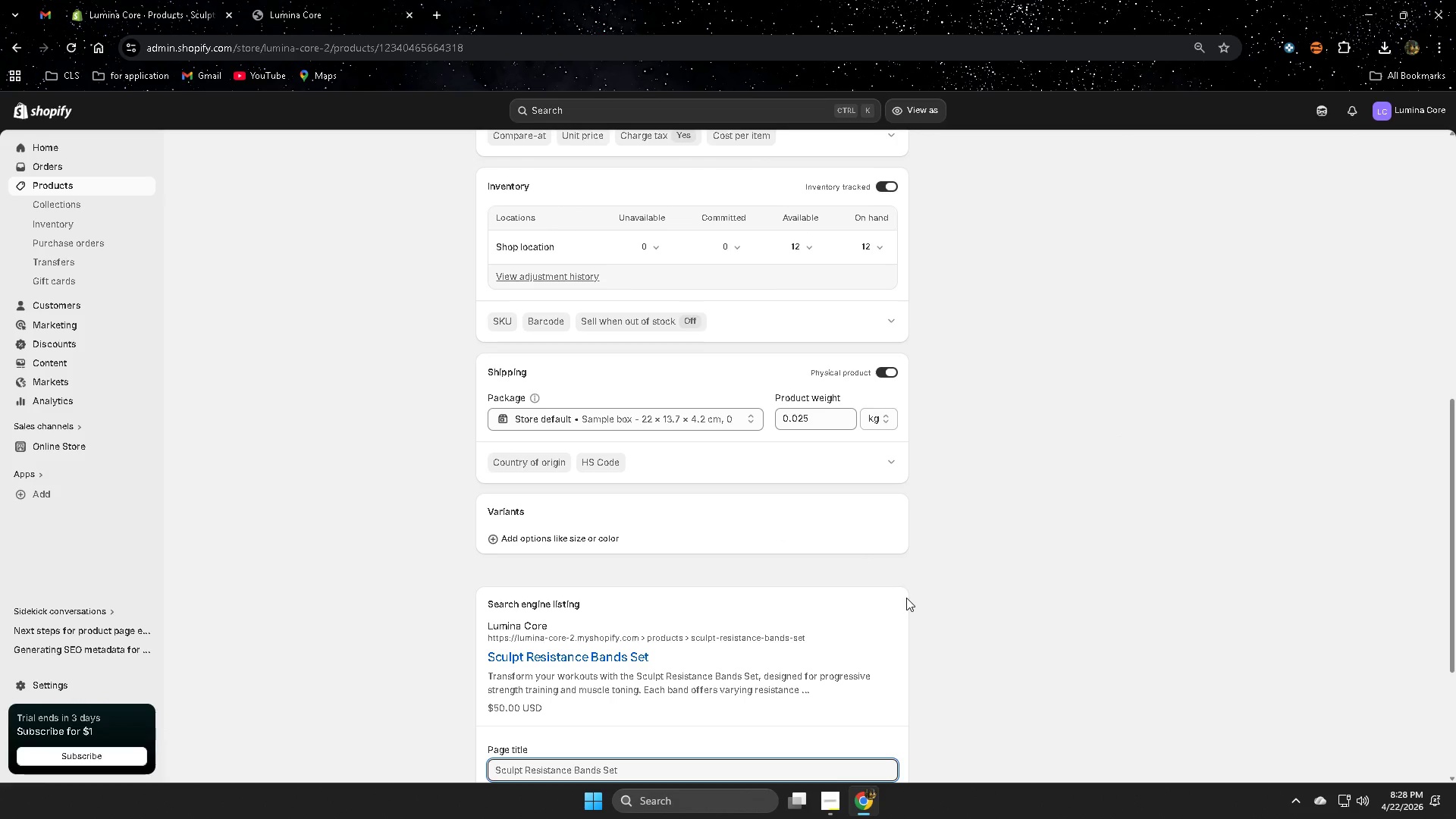 
left_click([307, 0])
 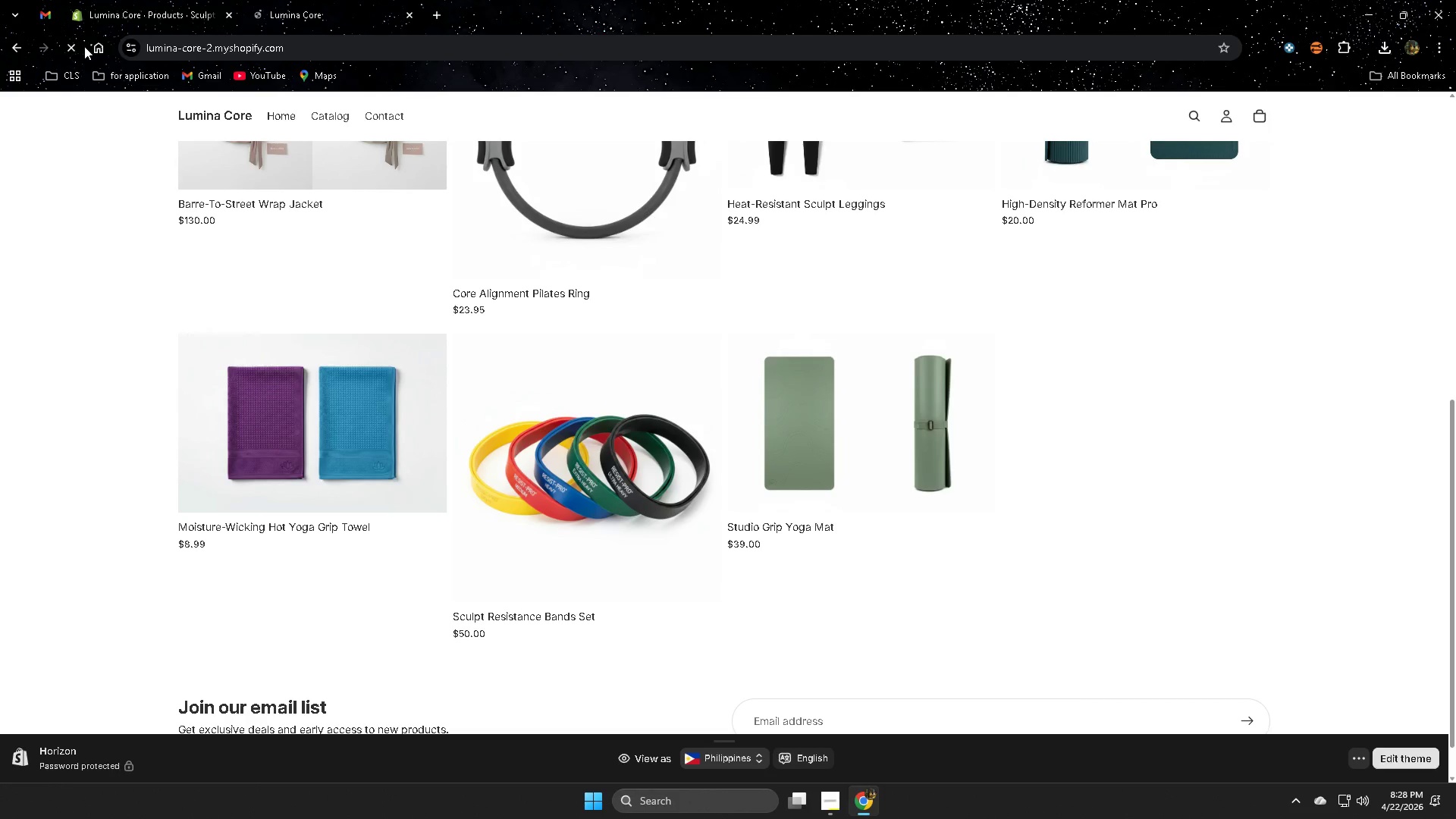 
wait(5.77)
 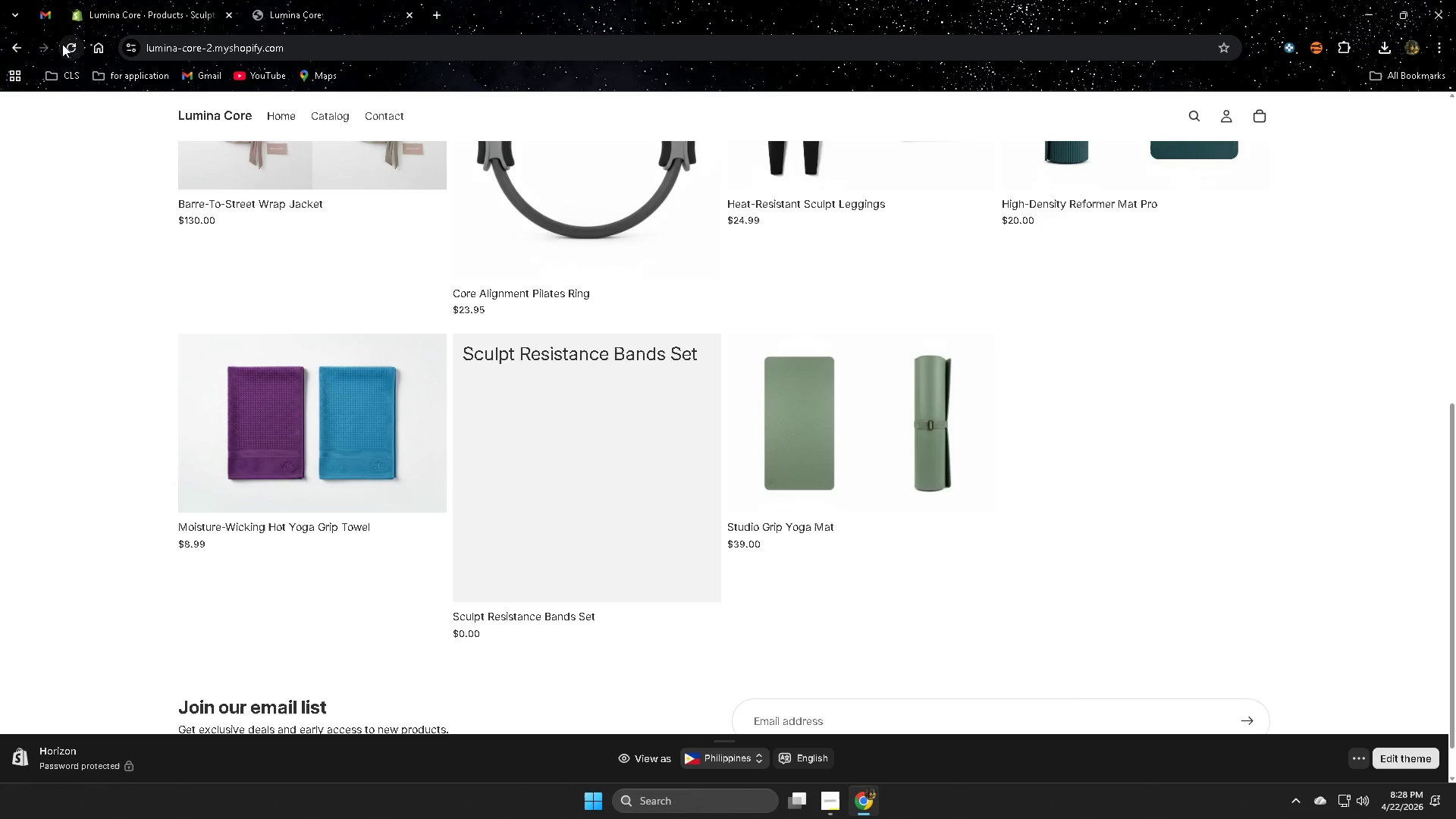 
scroll: coordinate [1128, 524], scroll_direction: up, amount: 3.0
 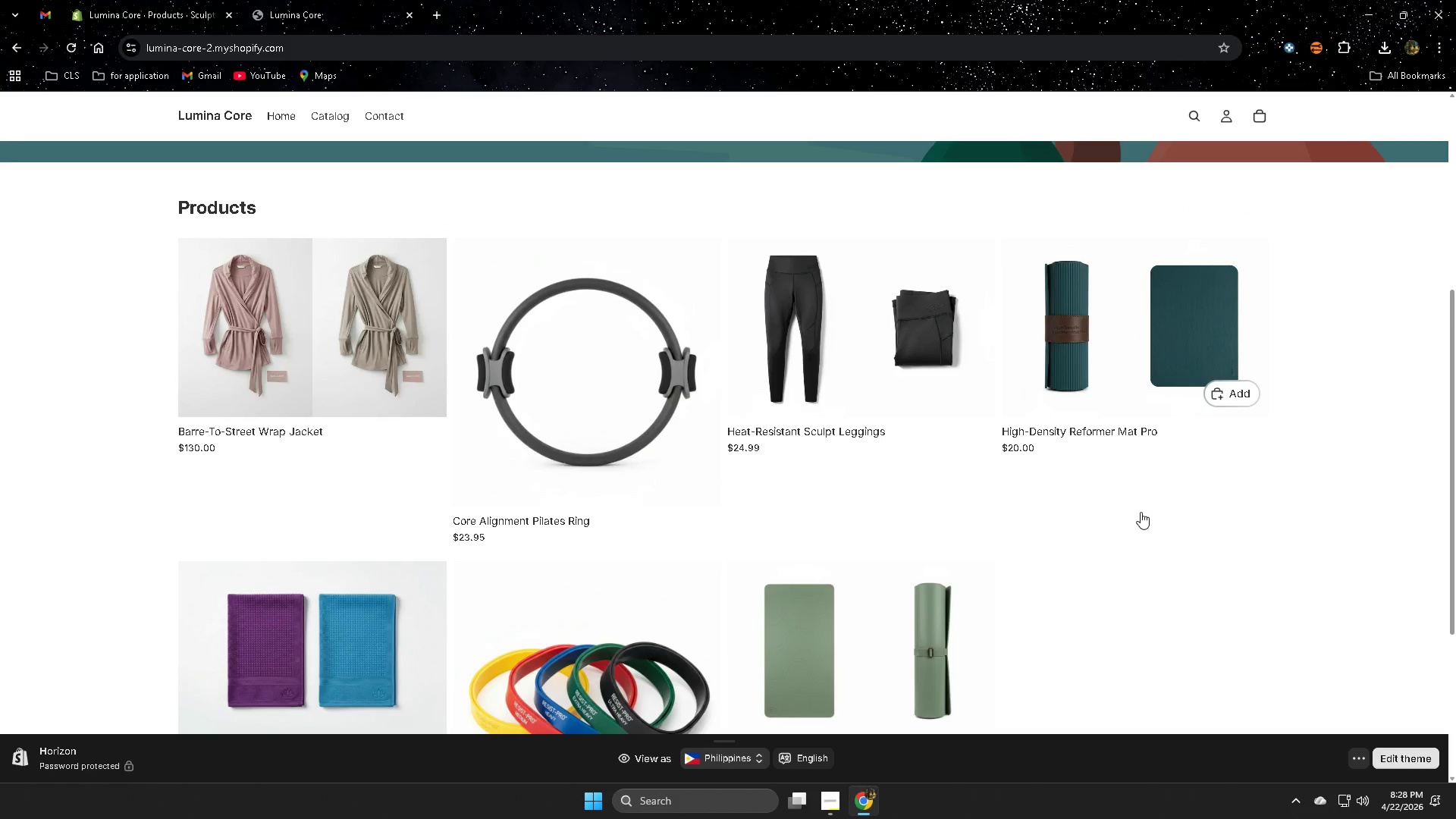 
wait(5.3)
 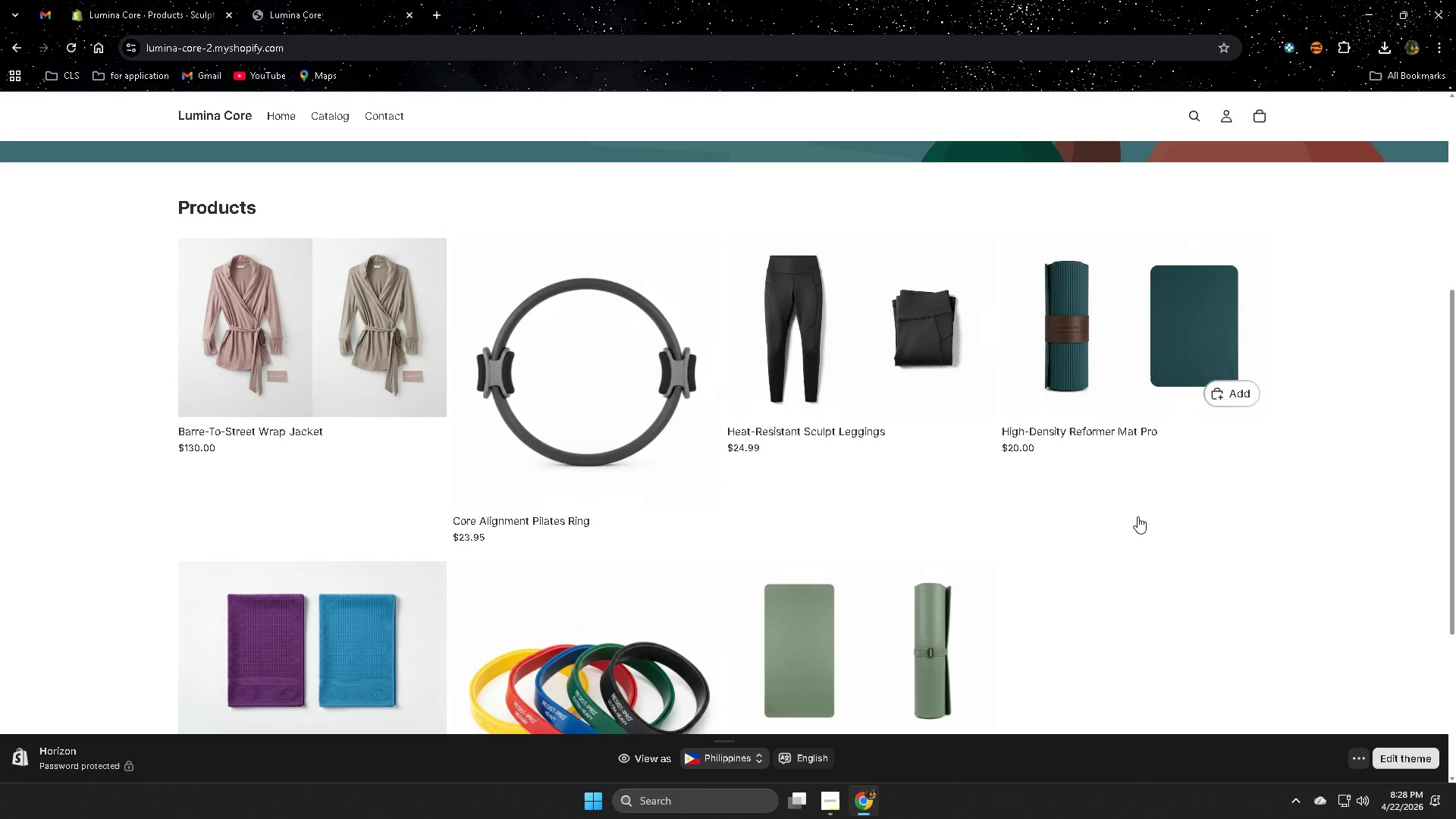 
scroll: coordinate [1141, 512], scroll_direction: down, amount: 3.0
 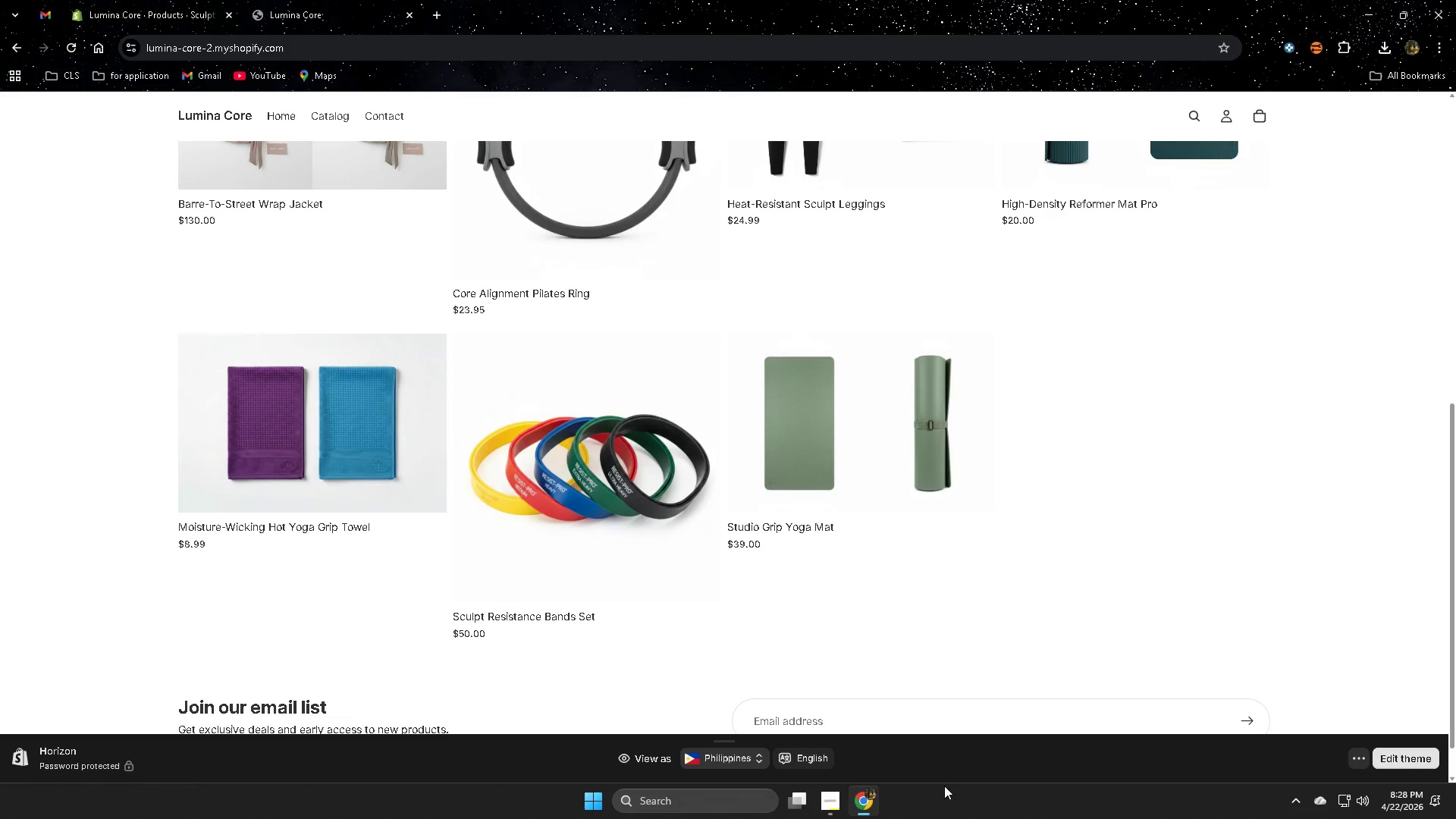 
left_click([828, 802])